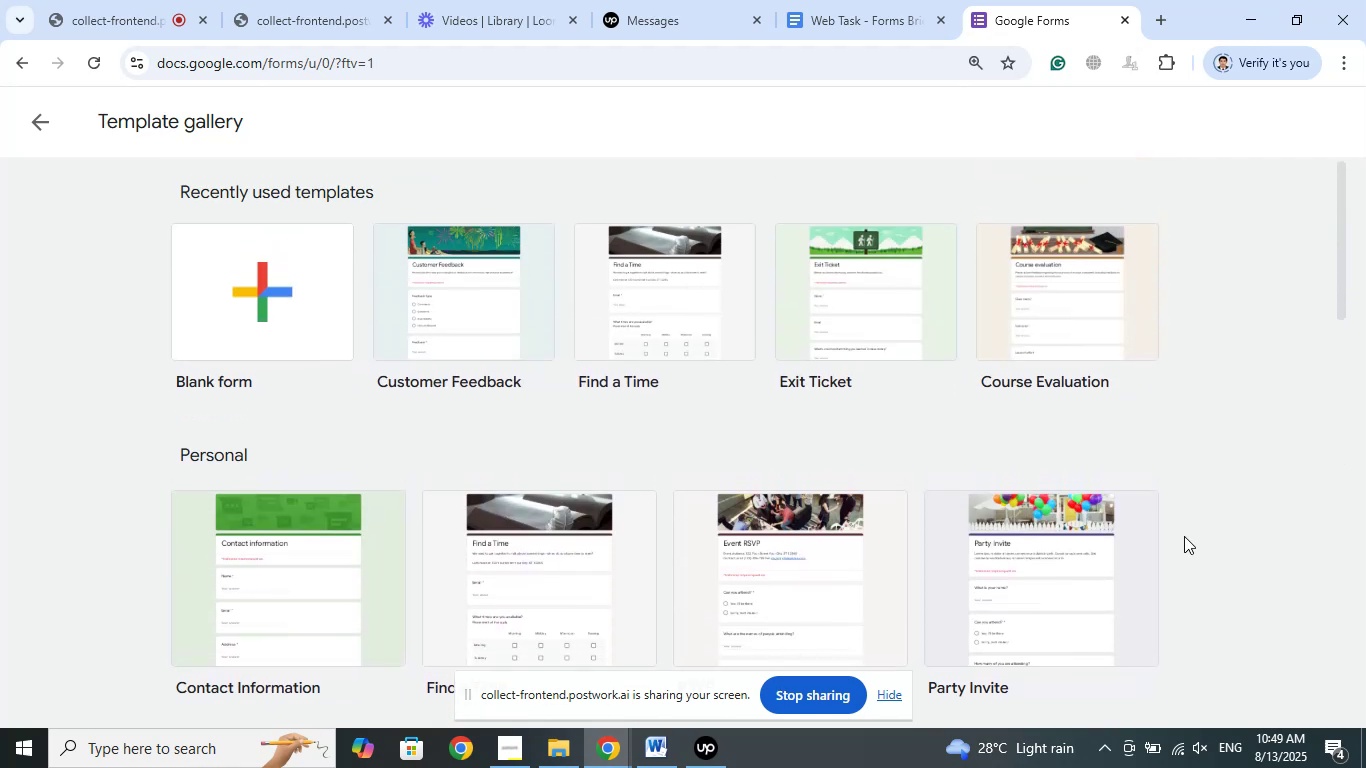 
left_click([860, 0])
 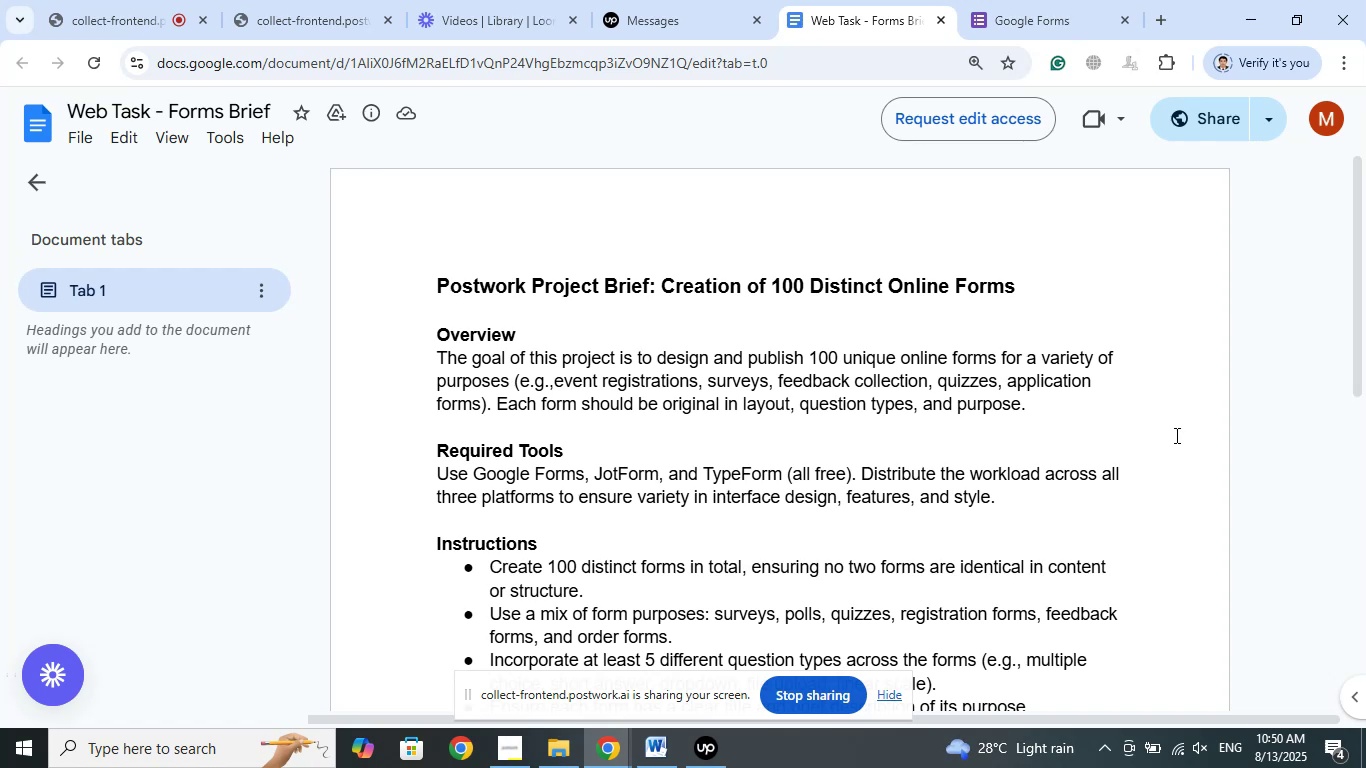 
wait(21.06)
 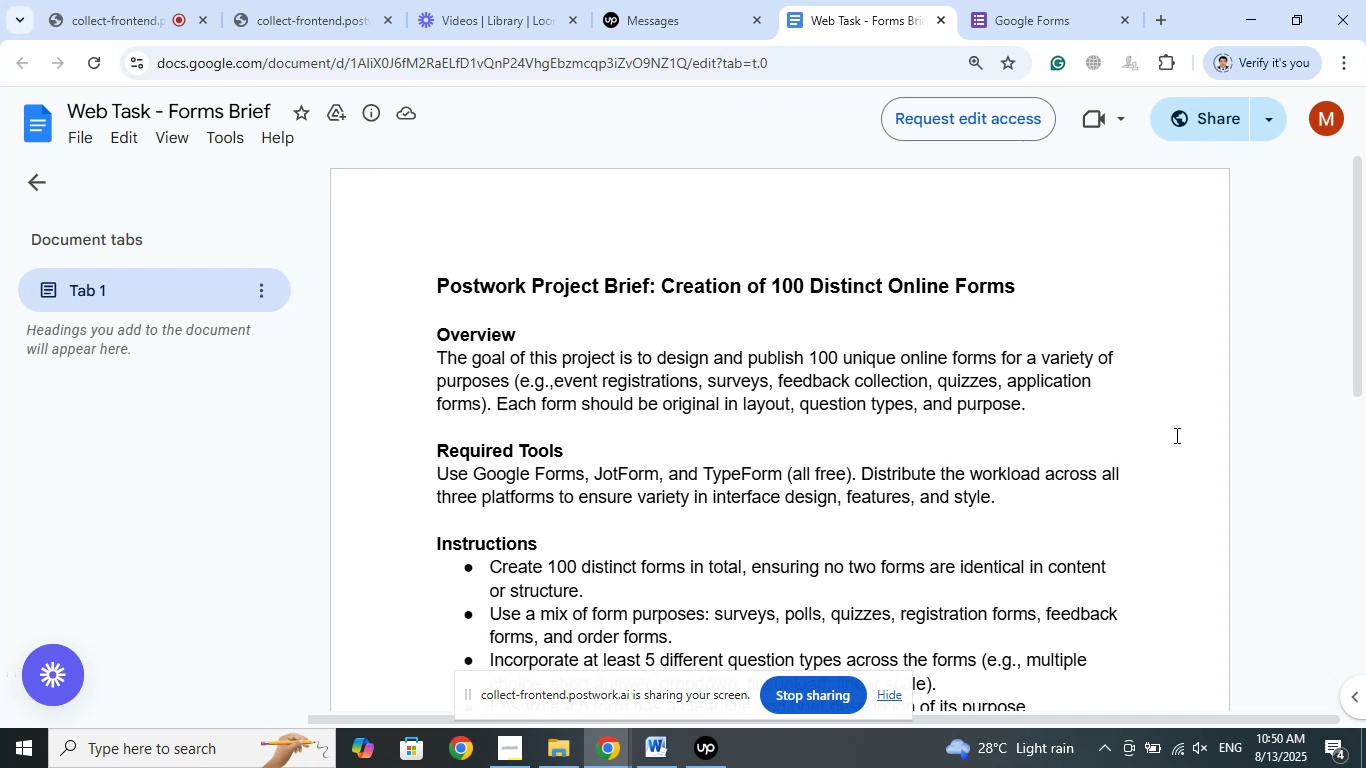 
left_click([657, 747])
 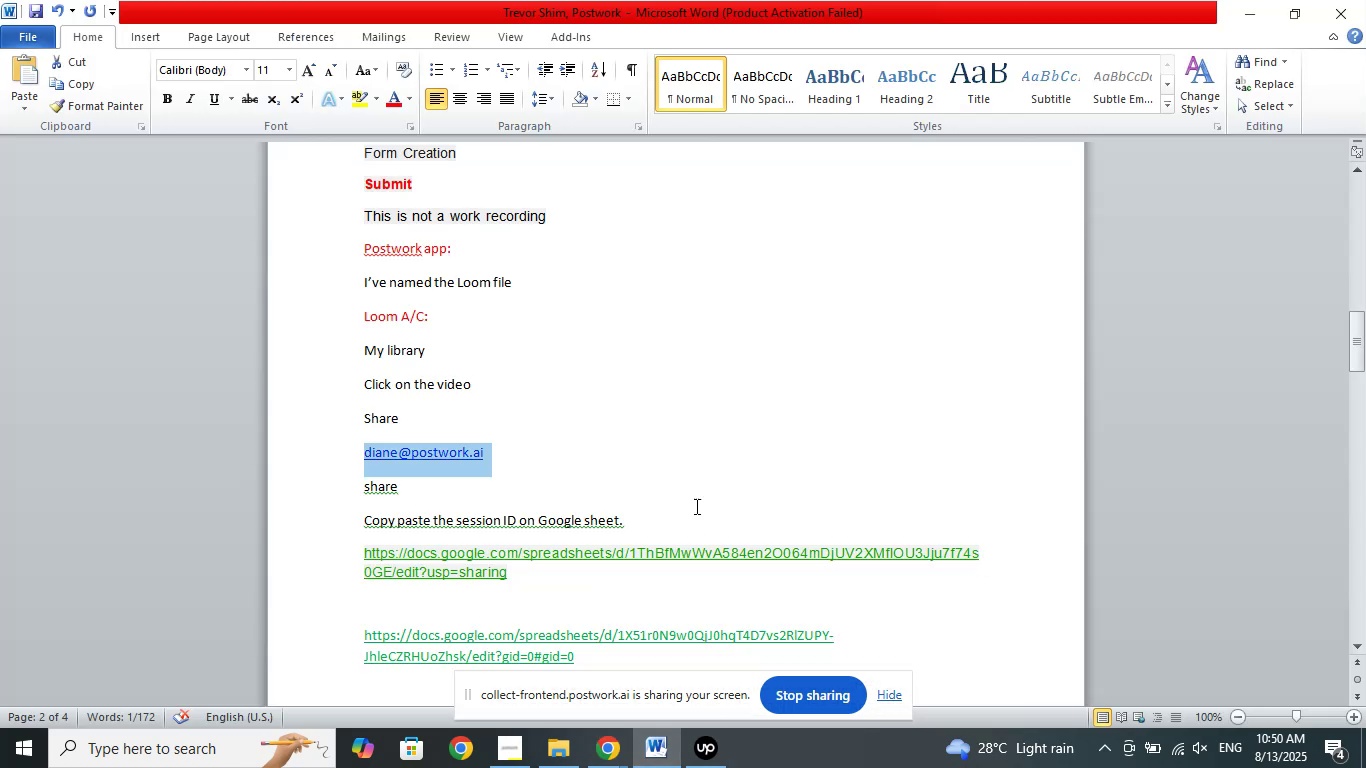 
scroll: coordinate [705, 434], scroll_direction: down, amount: 3.0
 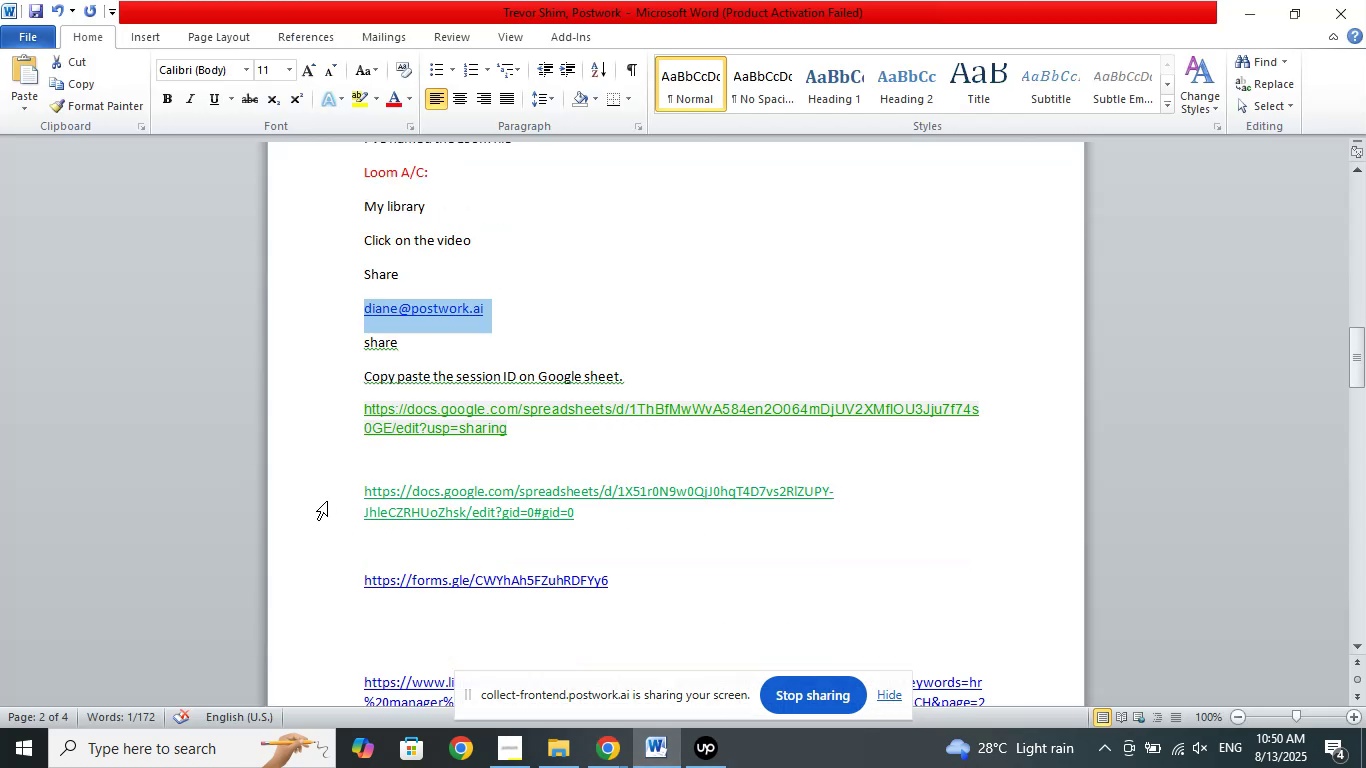 
left_click_drag(start_coordinate=[328, 489], to_coordinate=[325, 511])
 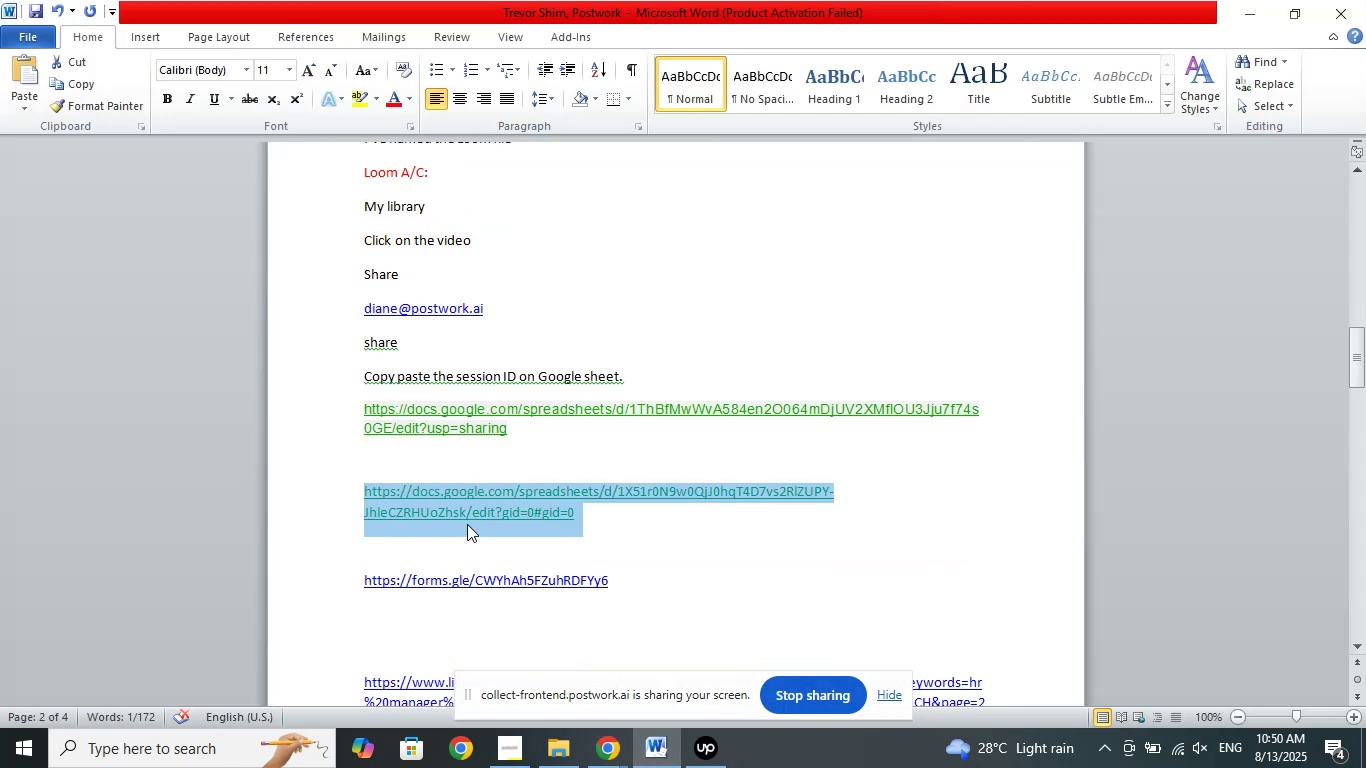 
right_click([467, 524])
 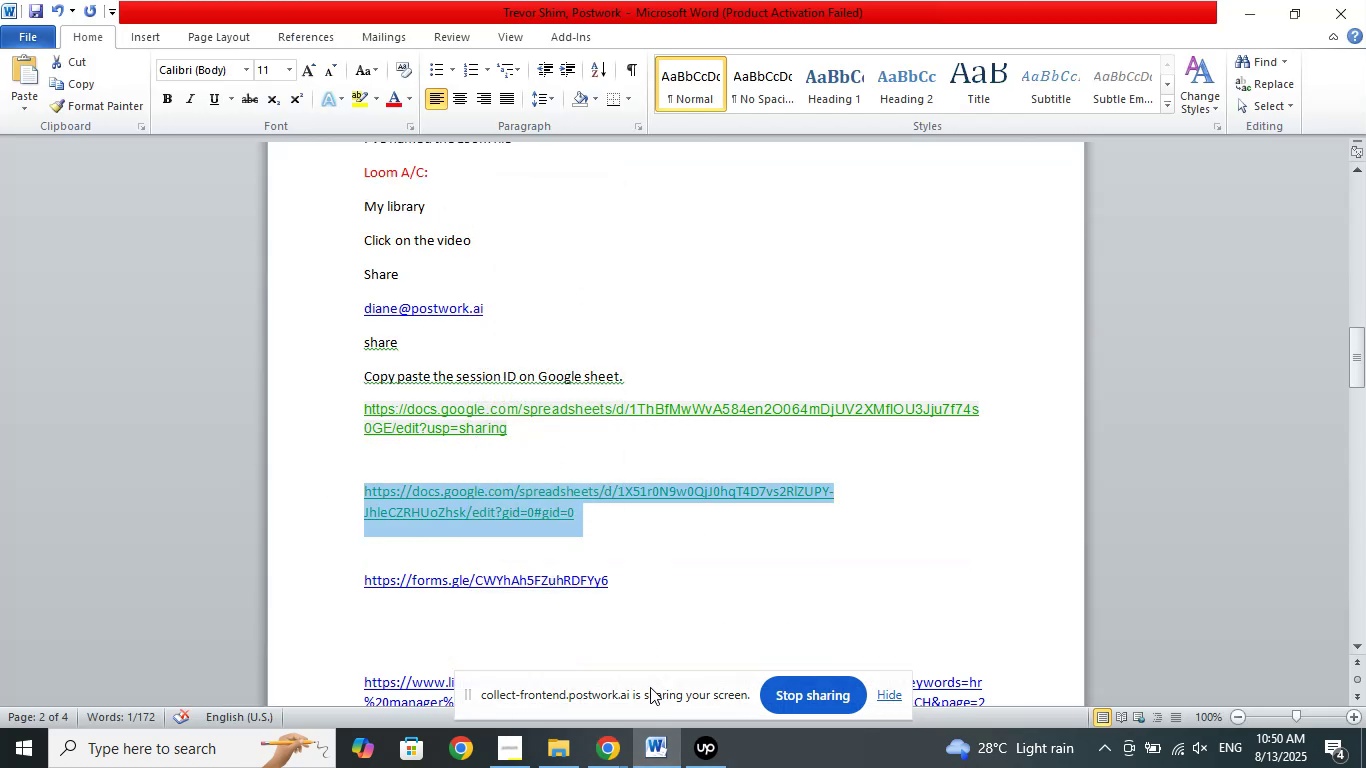 
left_click([611, 747])
 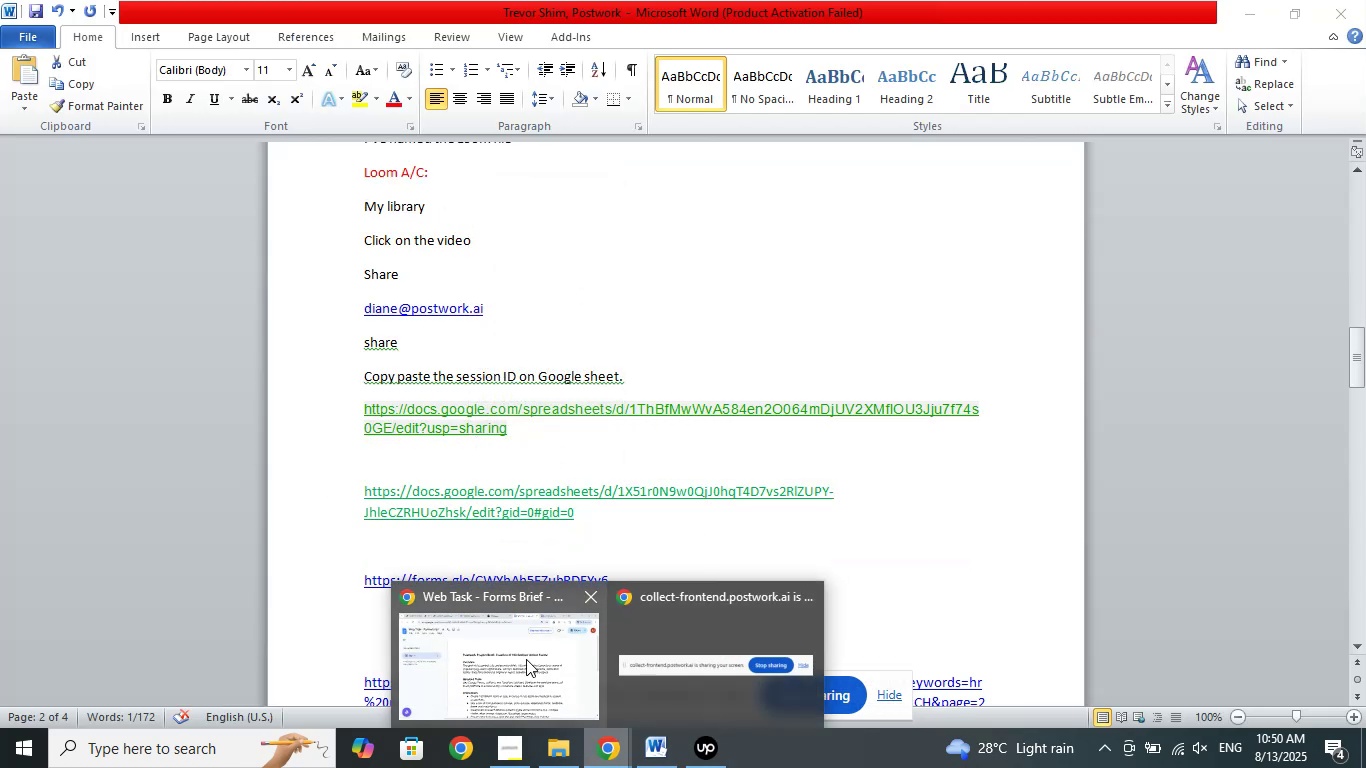 
left_click([521, 658])
 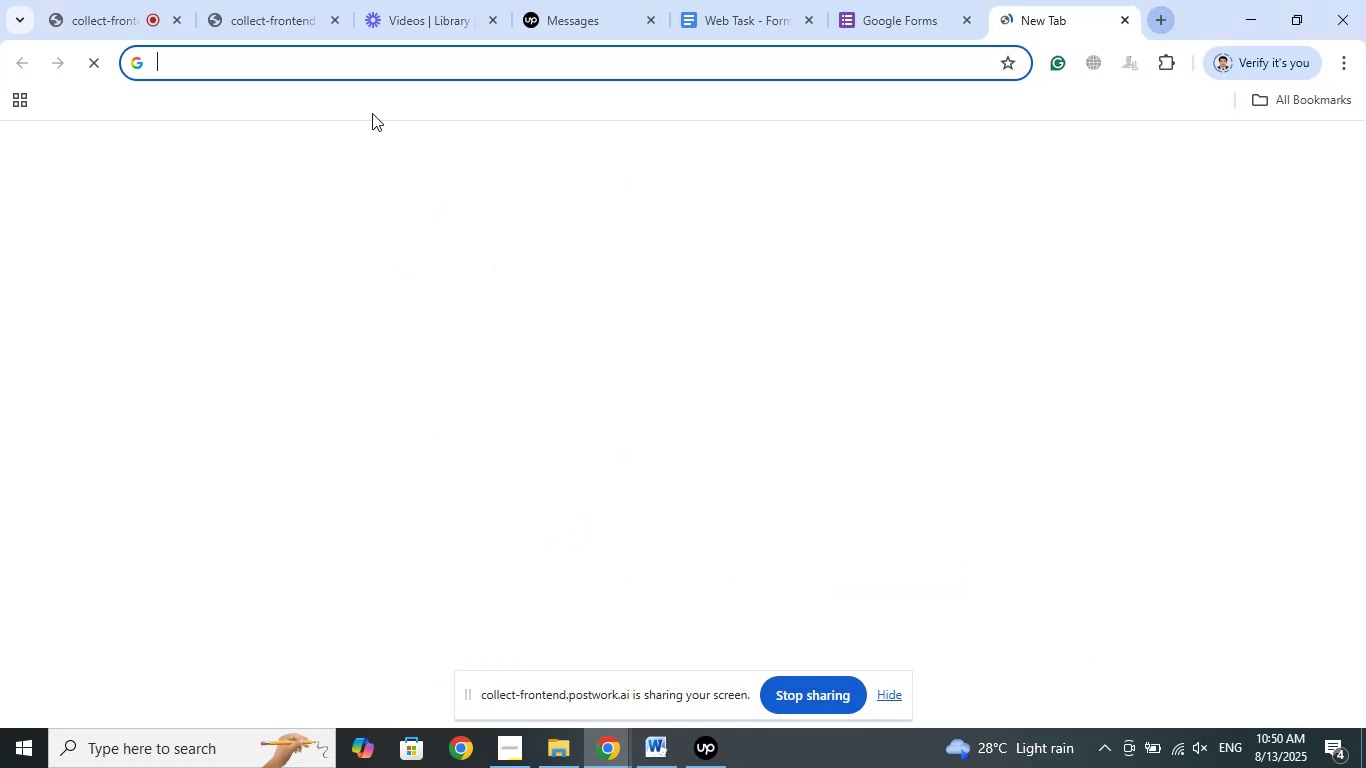 
right_click([394, 51])
 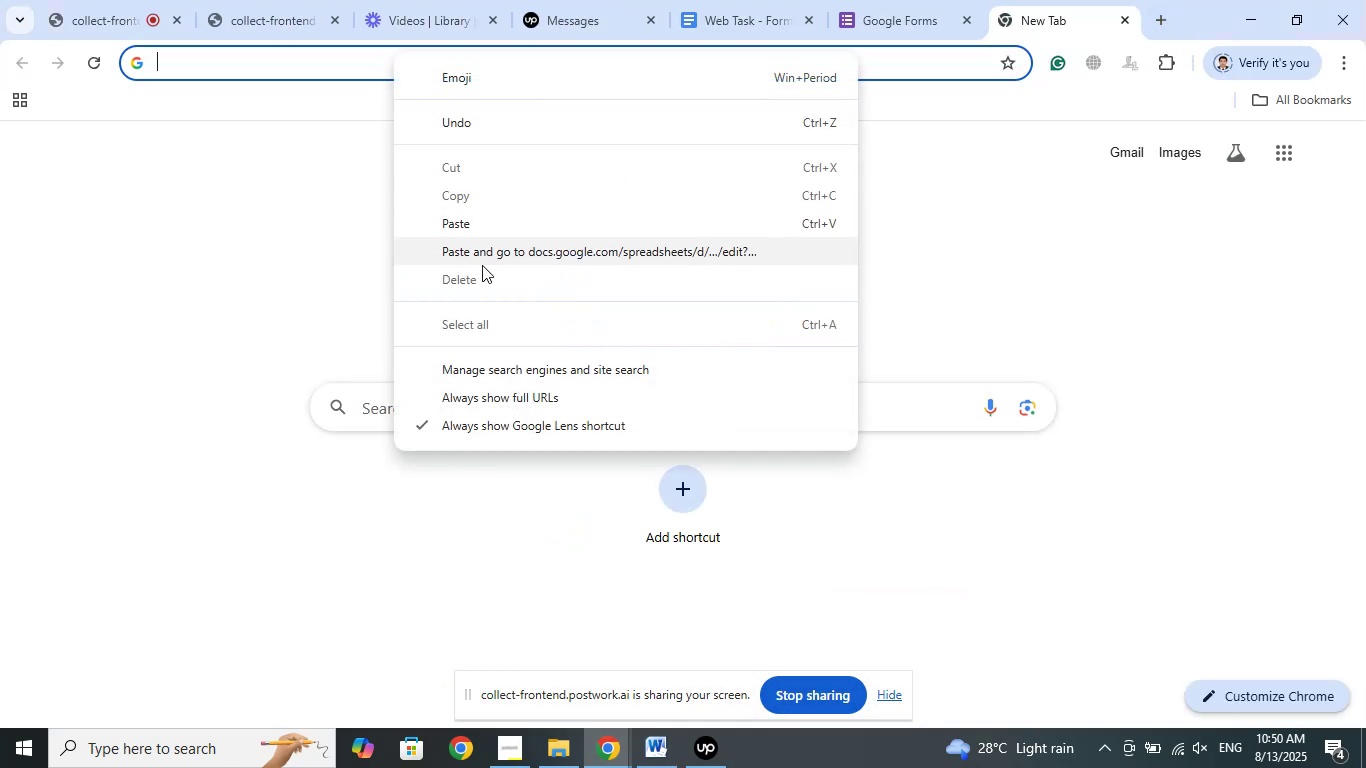 
left_click([482, 266])
 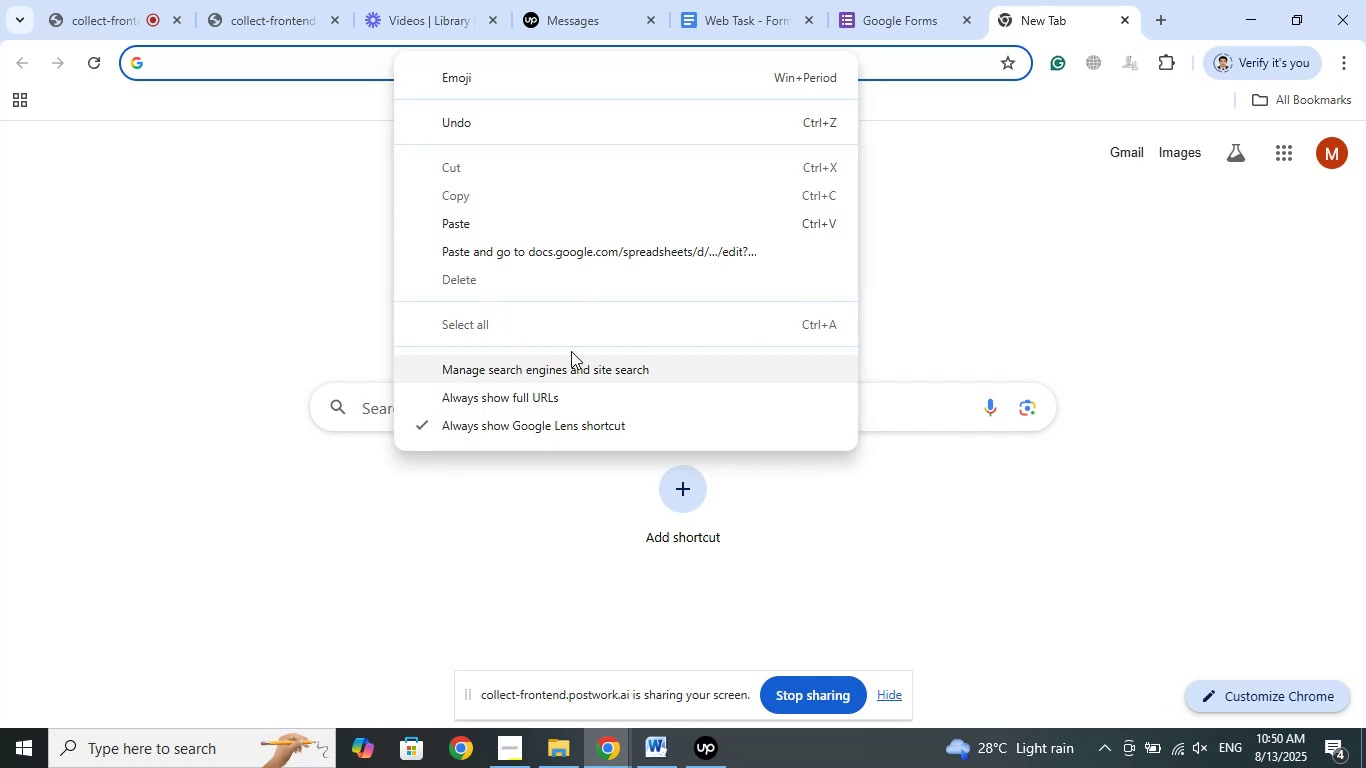 
left_click([531, 258])
 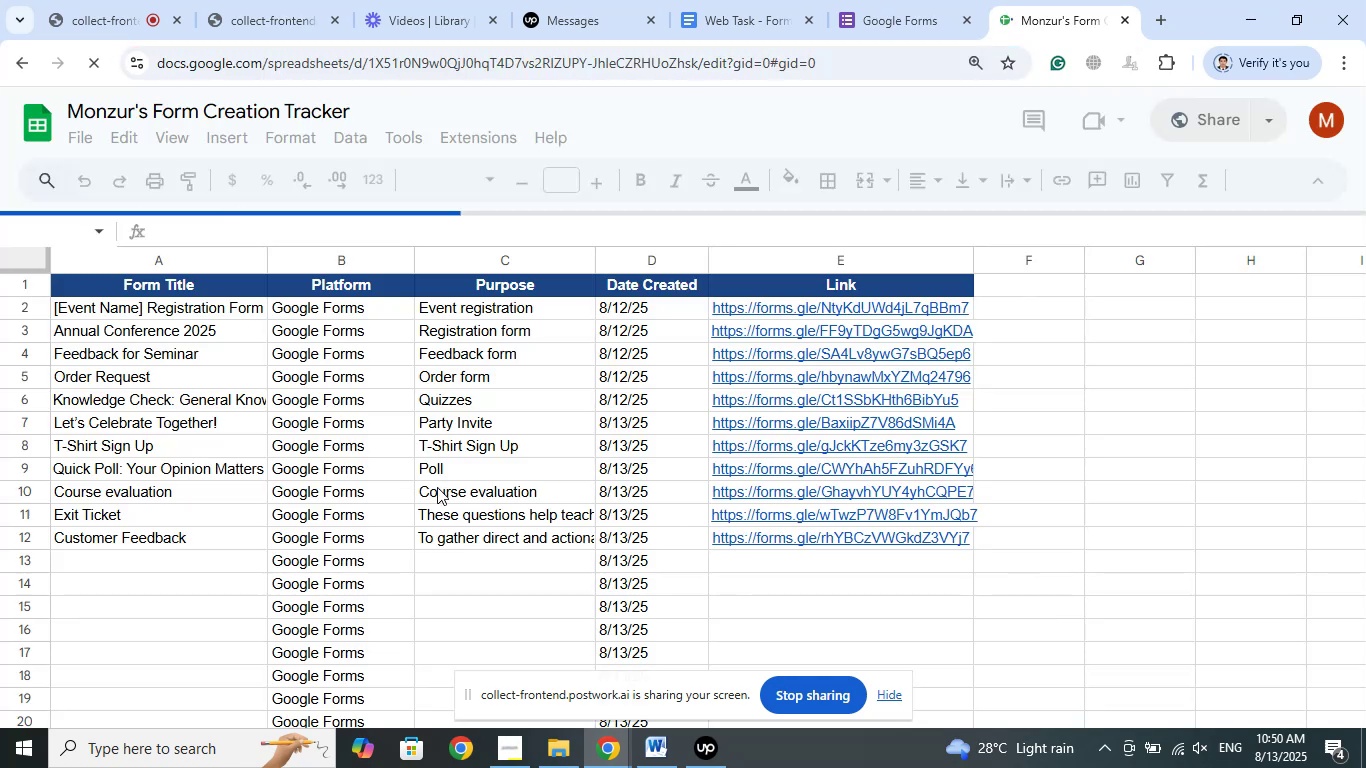 
left_click([498, 303])
 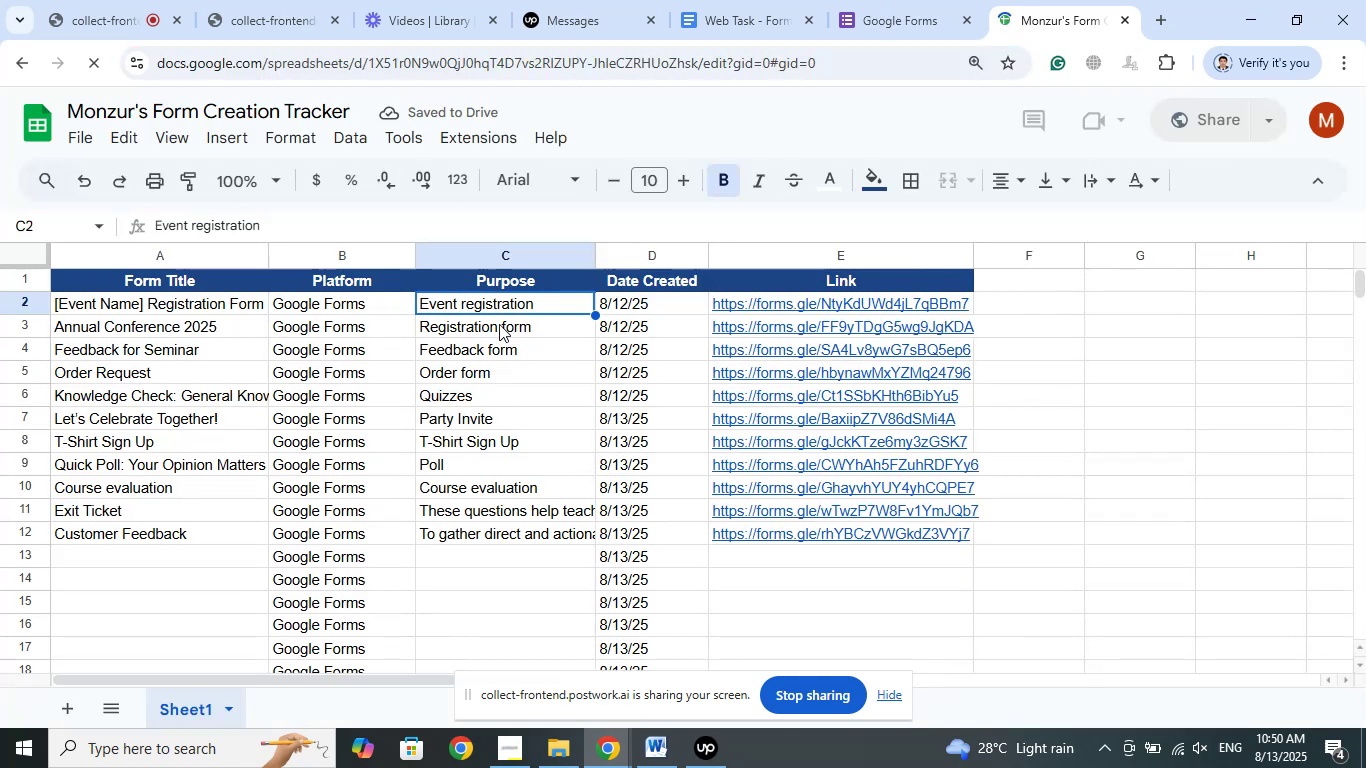 
left_click([498, 323])
 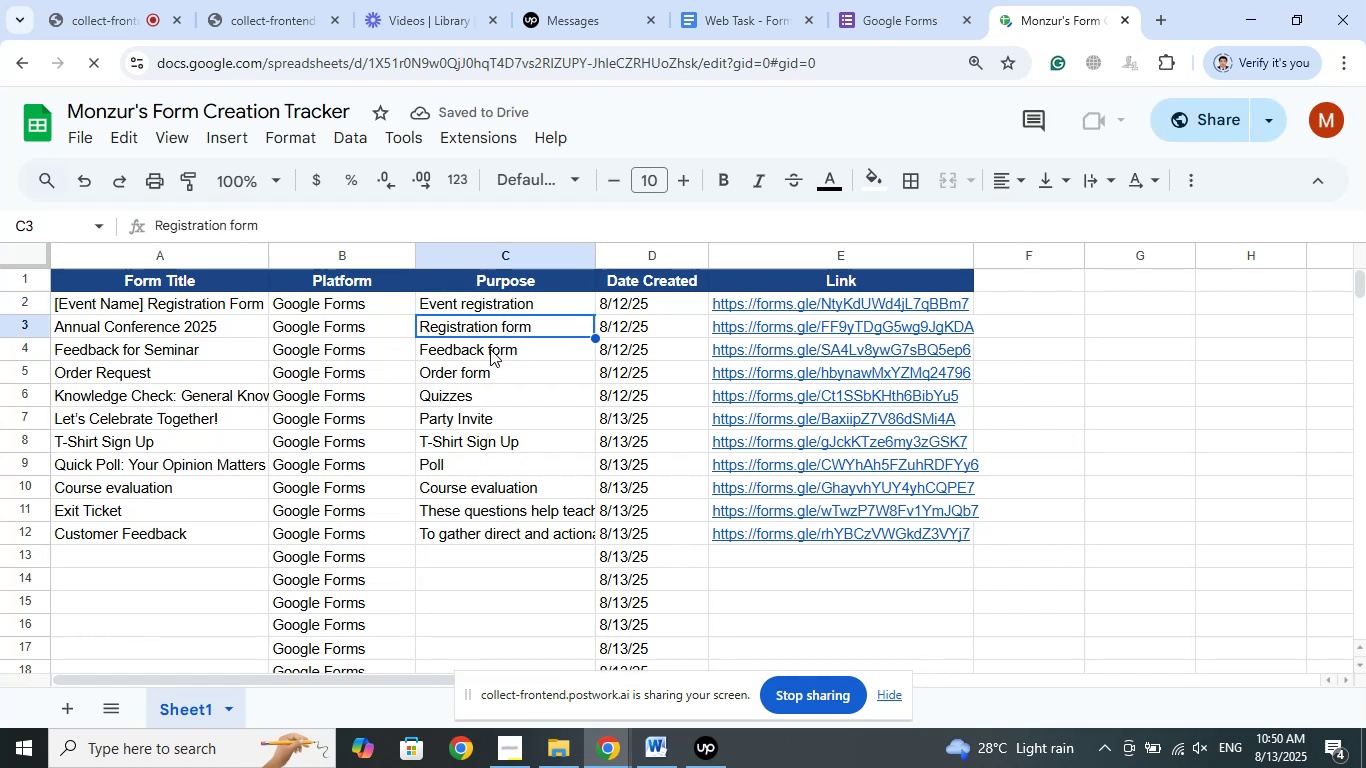 
left_click([490, 349])
 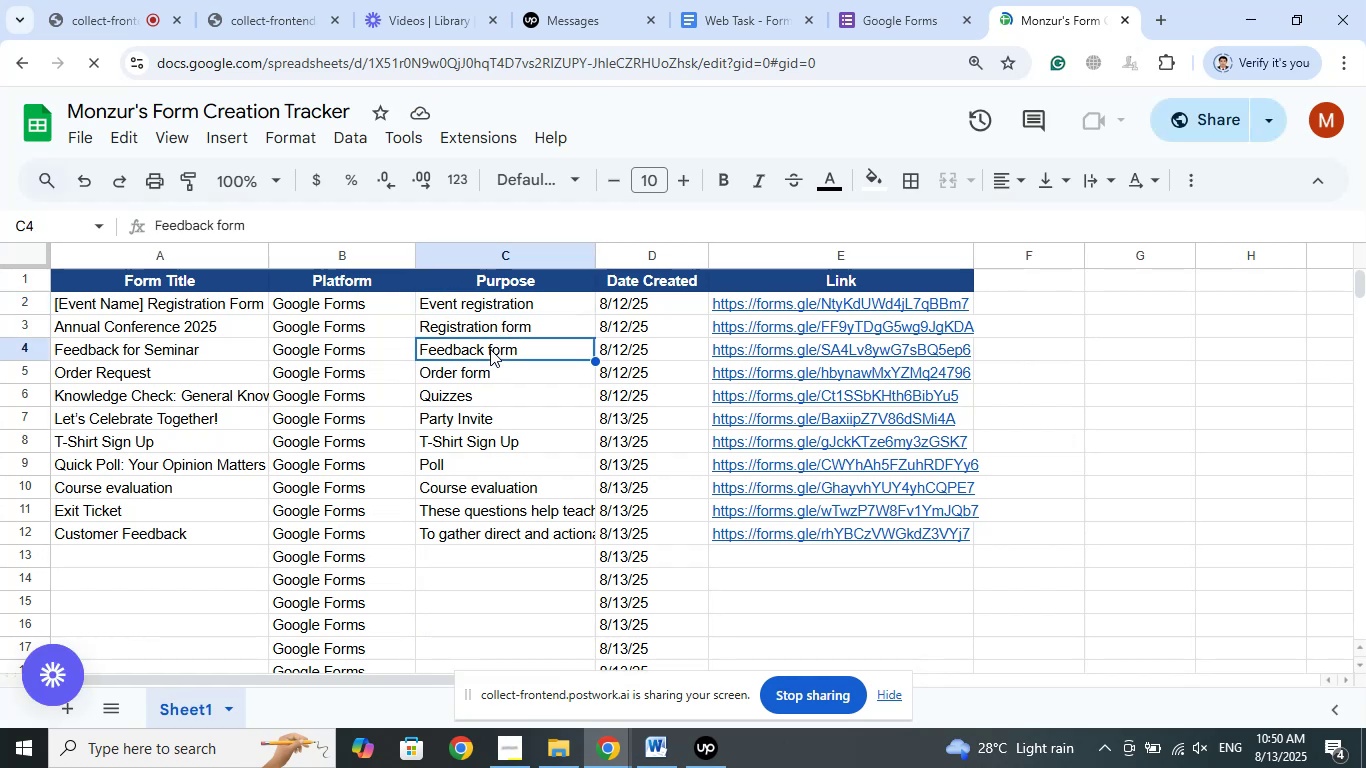 
left_click([931, 0])
 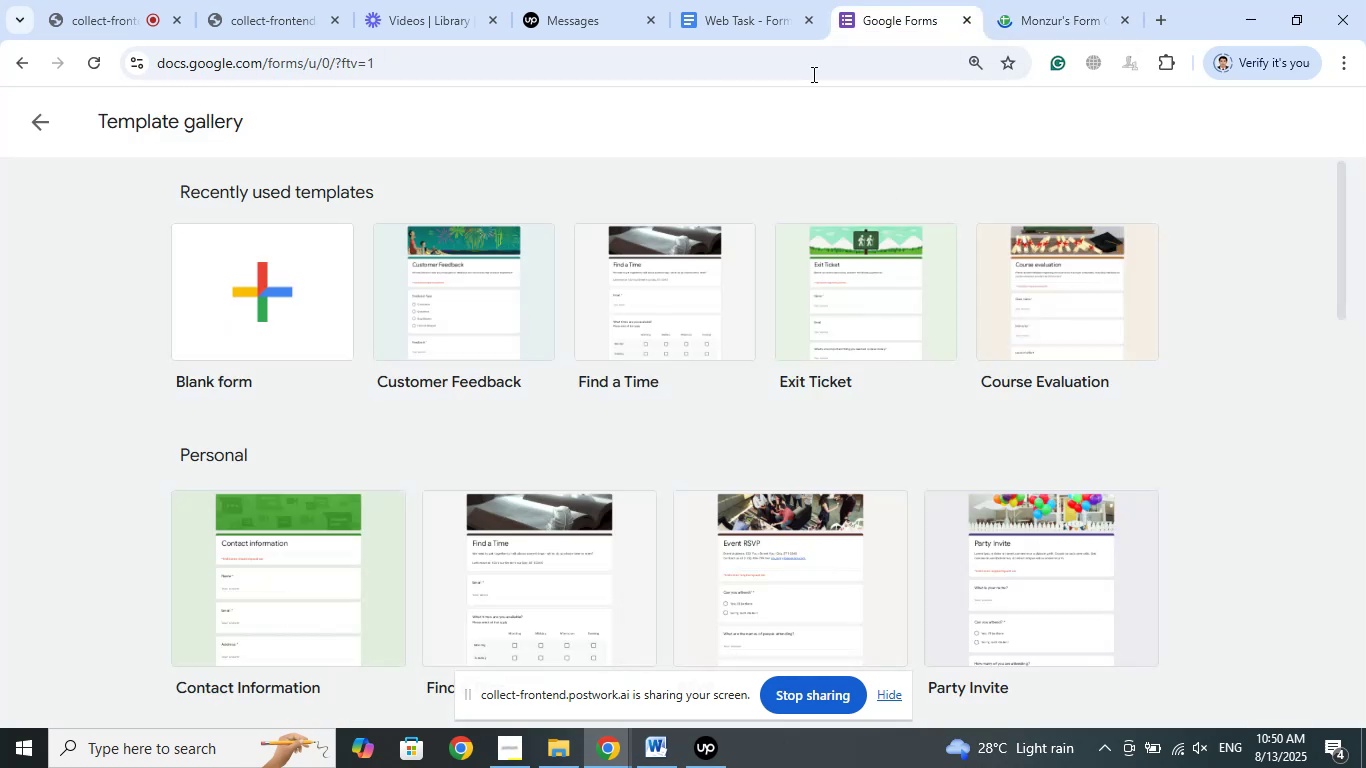 
left_click([775, 0])
 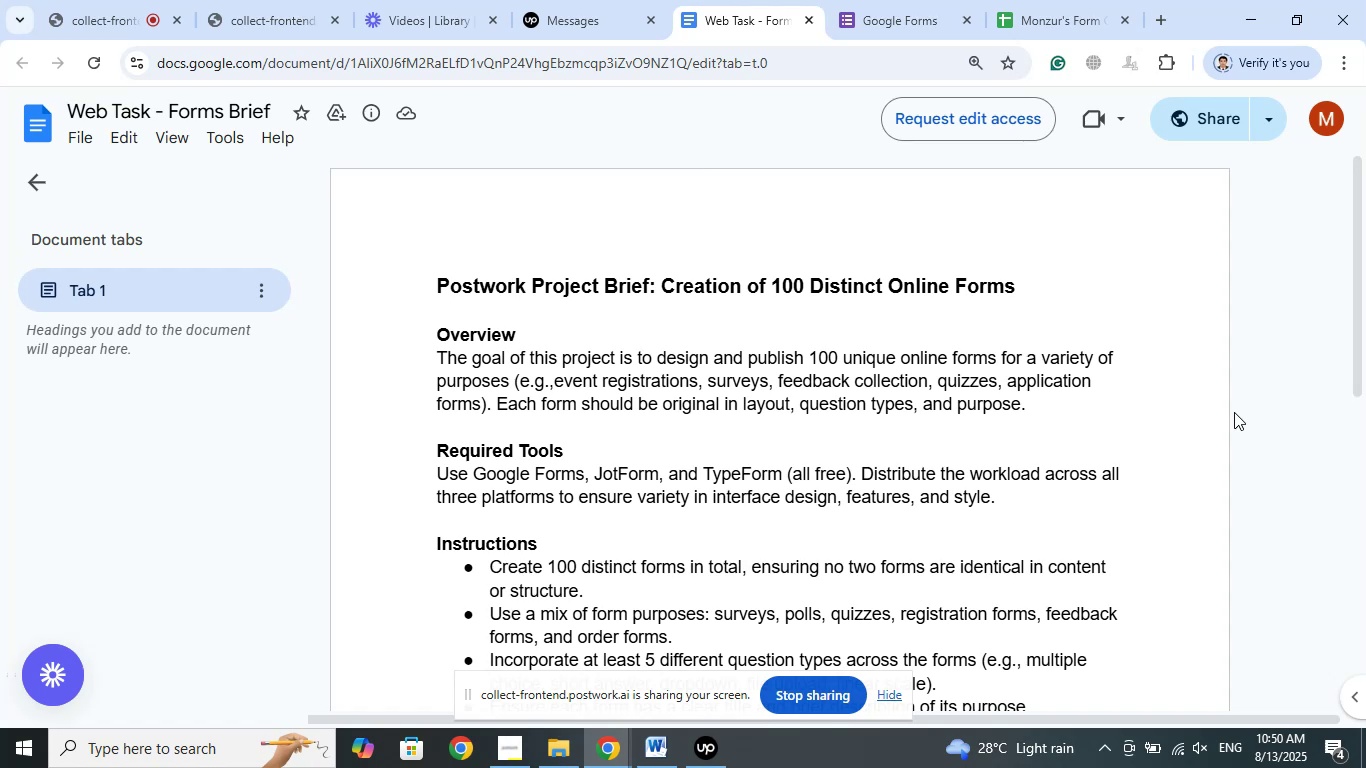 
wait(23.75)
 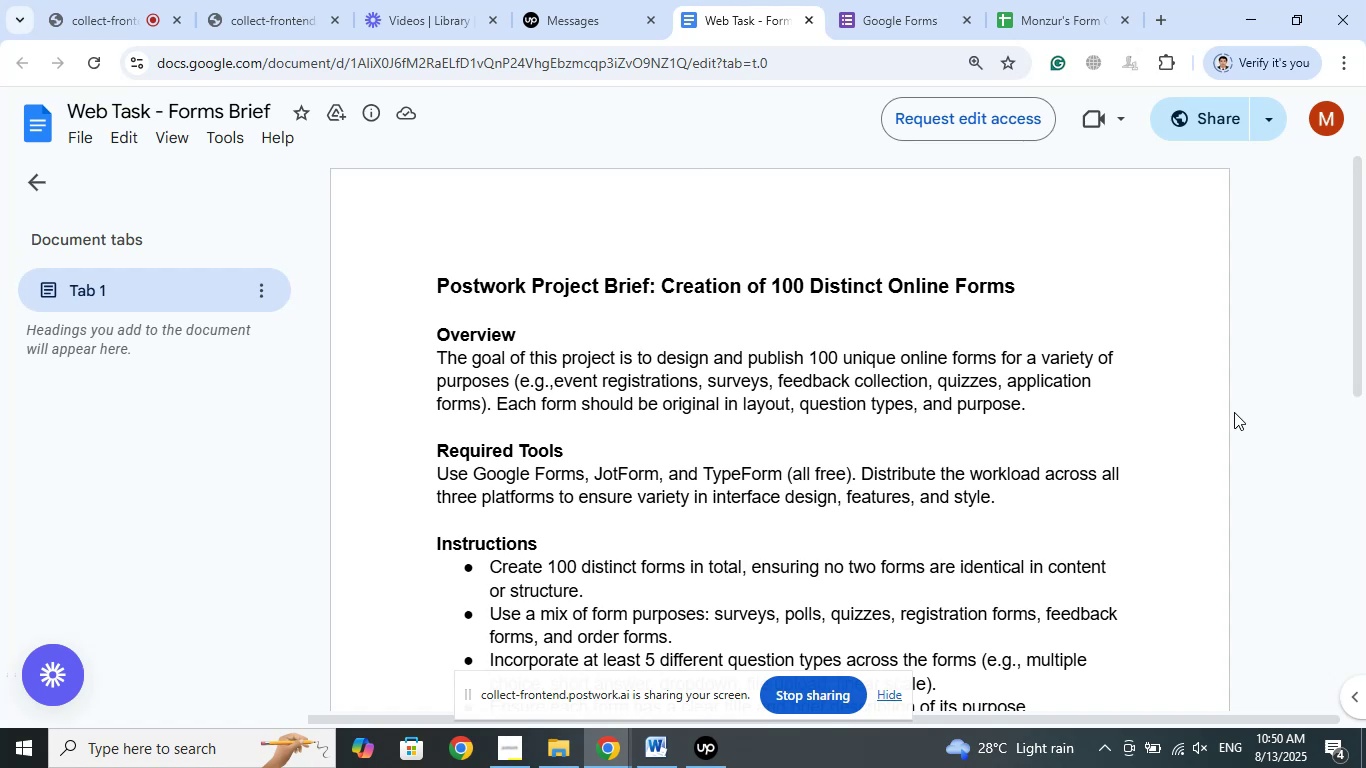 
left_click([1062, 0])
 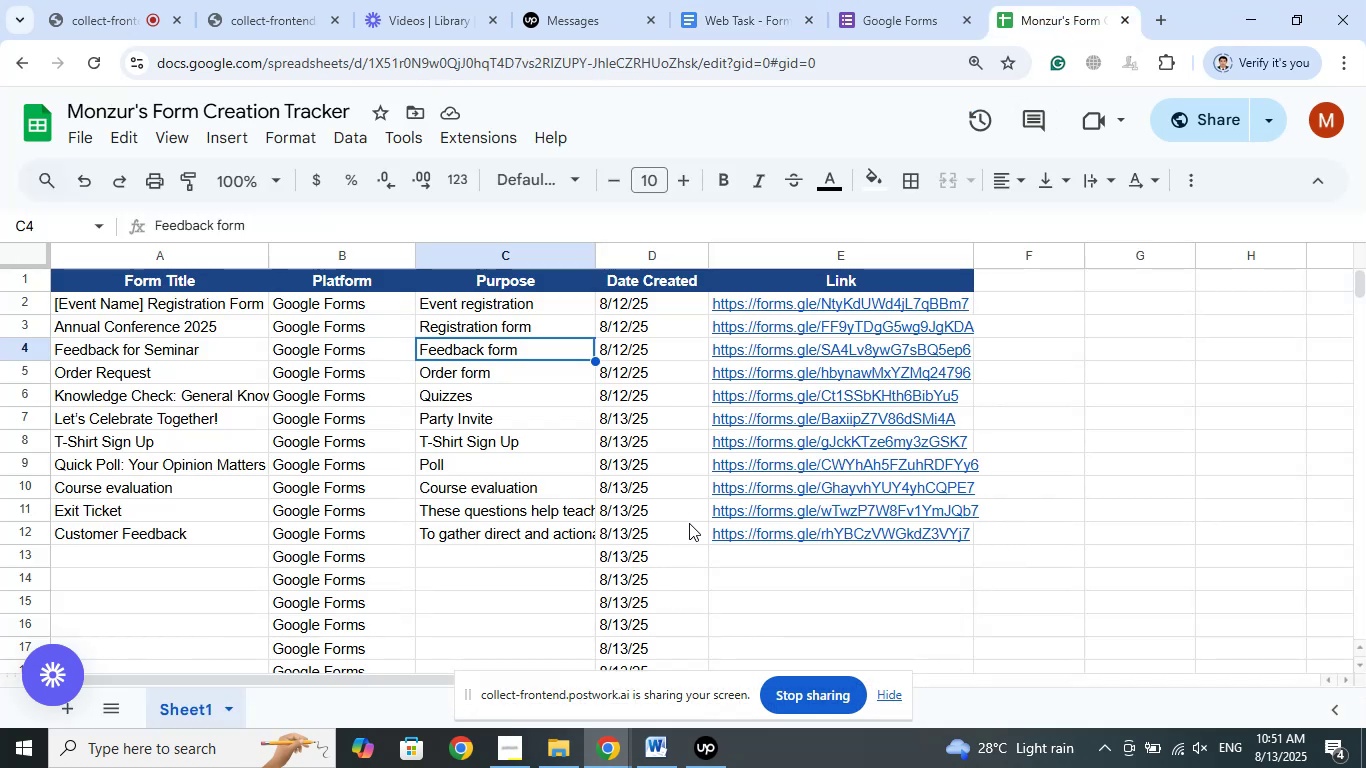 
left_click([485, 560])
 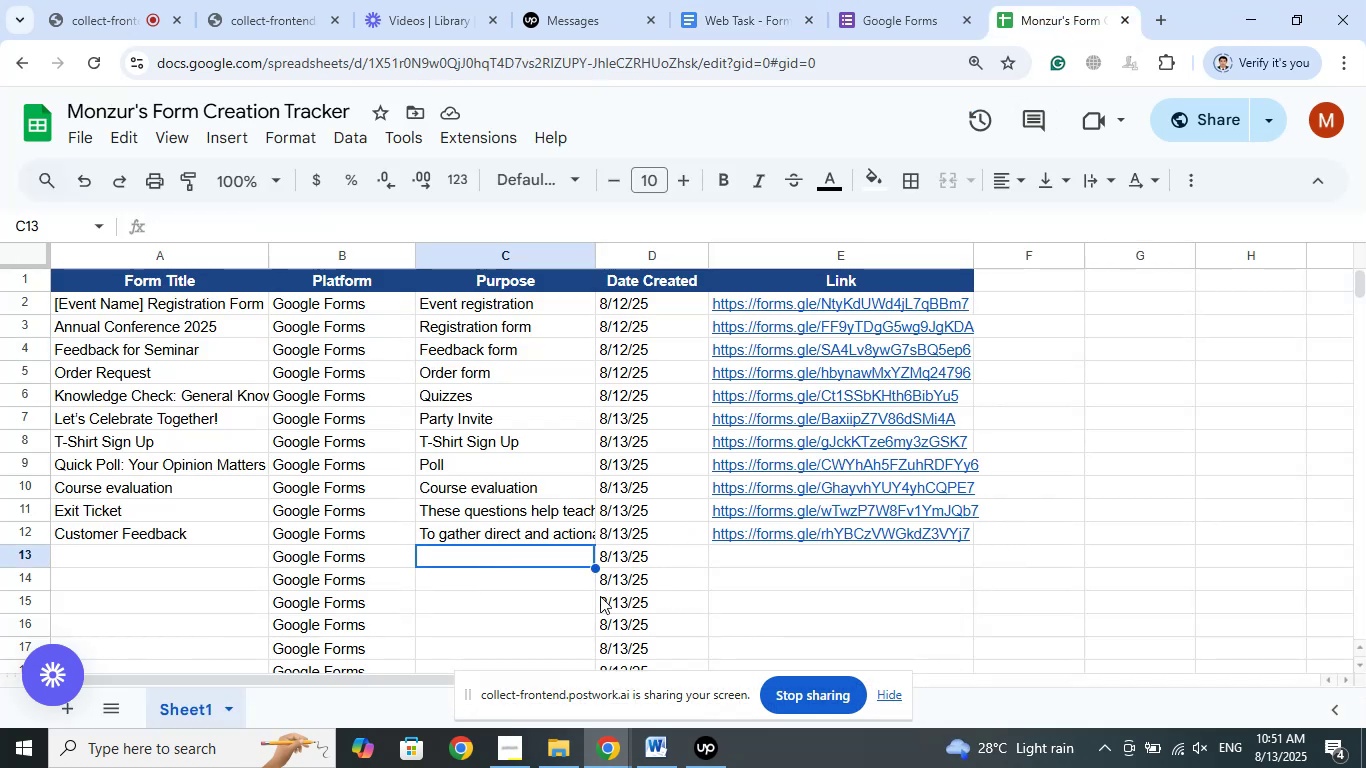 
left_click([903, 0])
 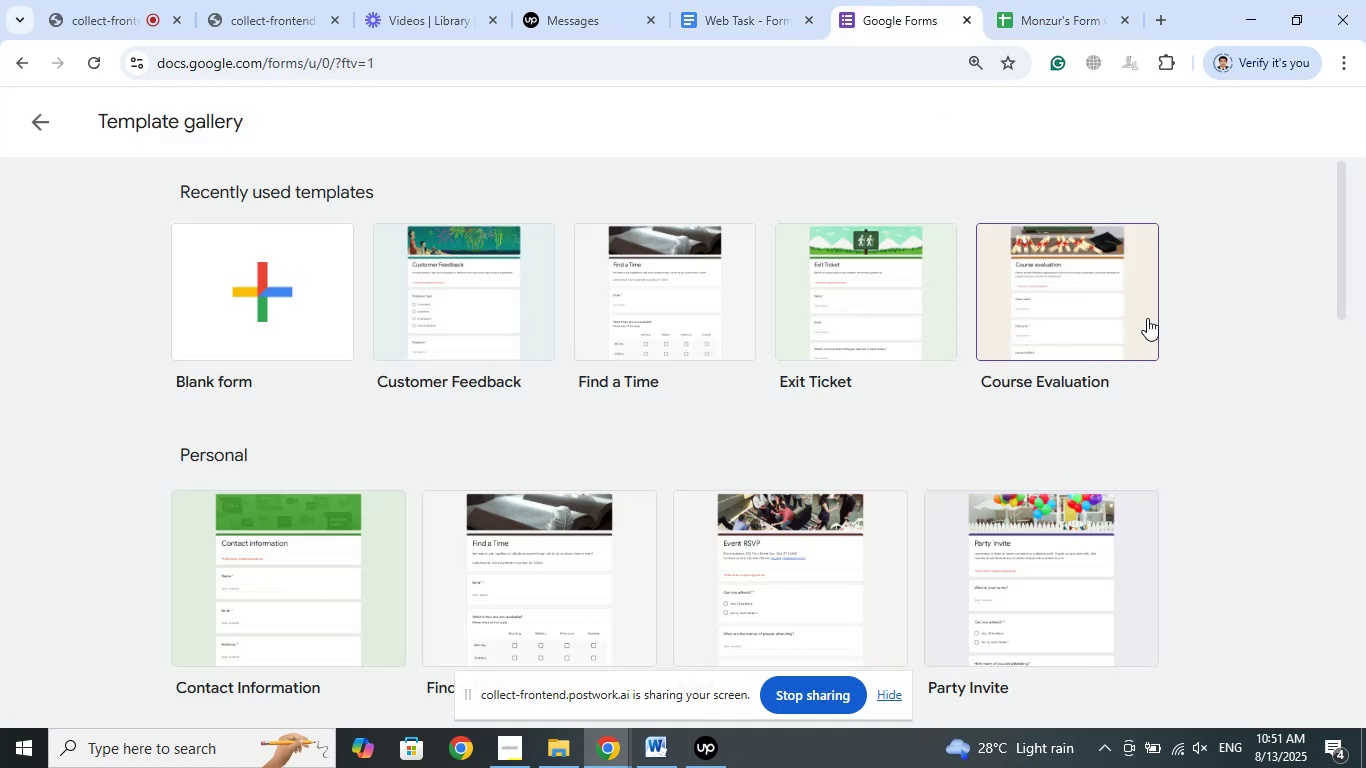 
scroll: coordinate [1177, 378], scroll_direction: up, amount: 4.0
 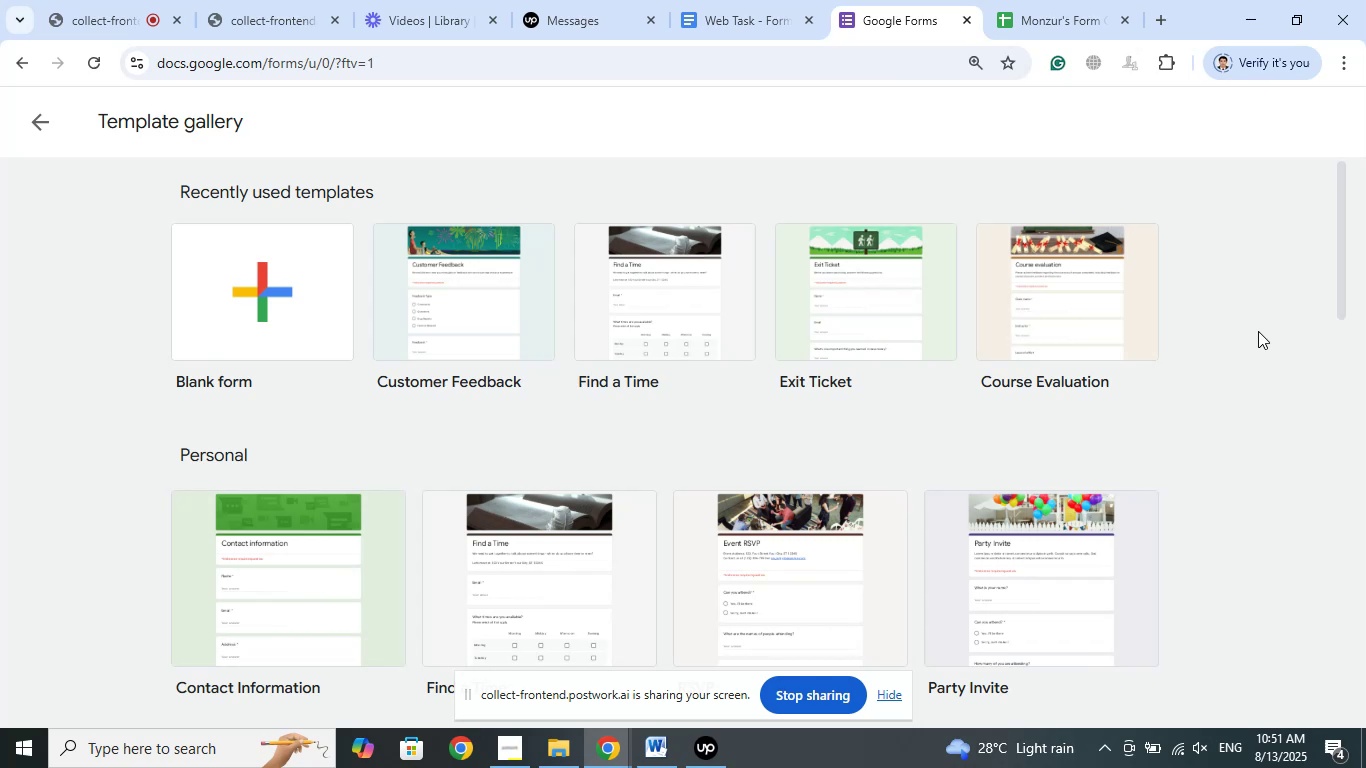 
wait(7.97)
 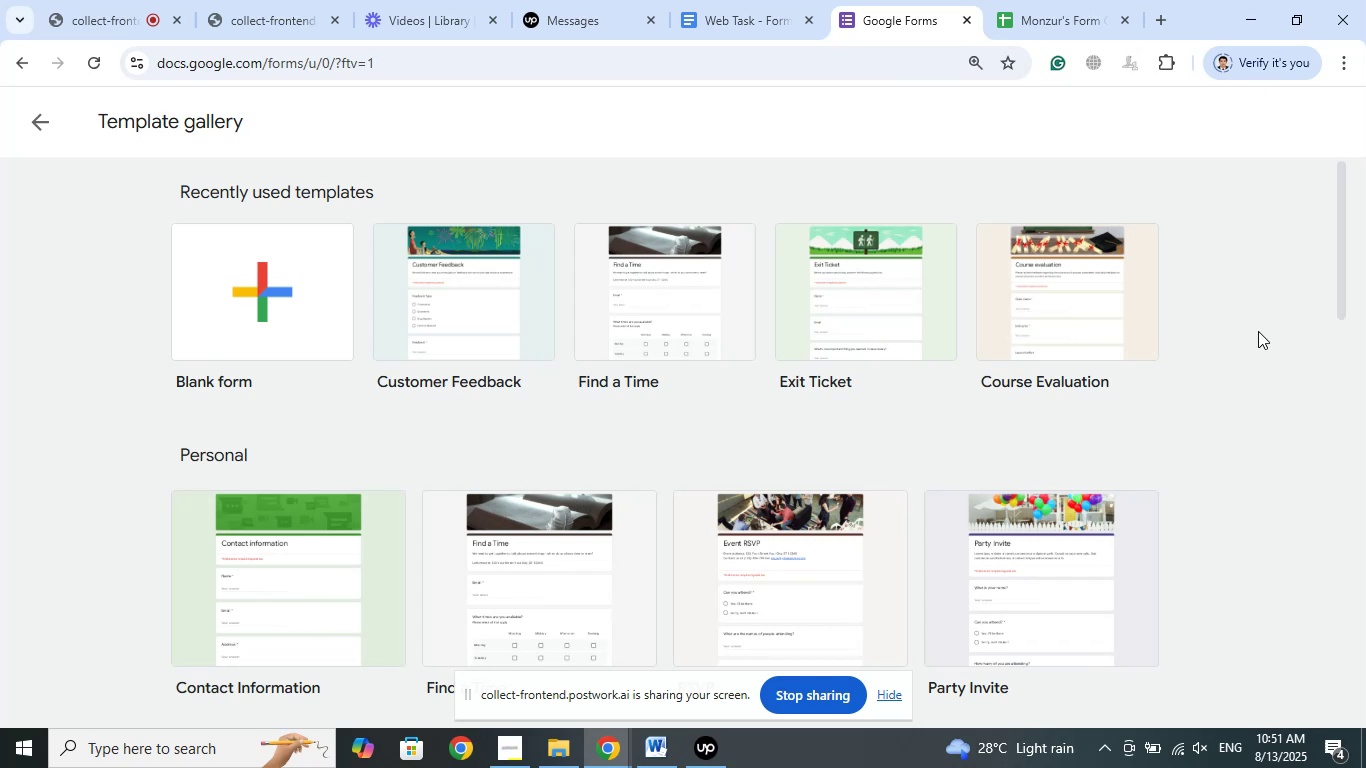 
scroll: coordinate [1228, 352], scroll_direction: down, amount: 3.0
 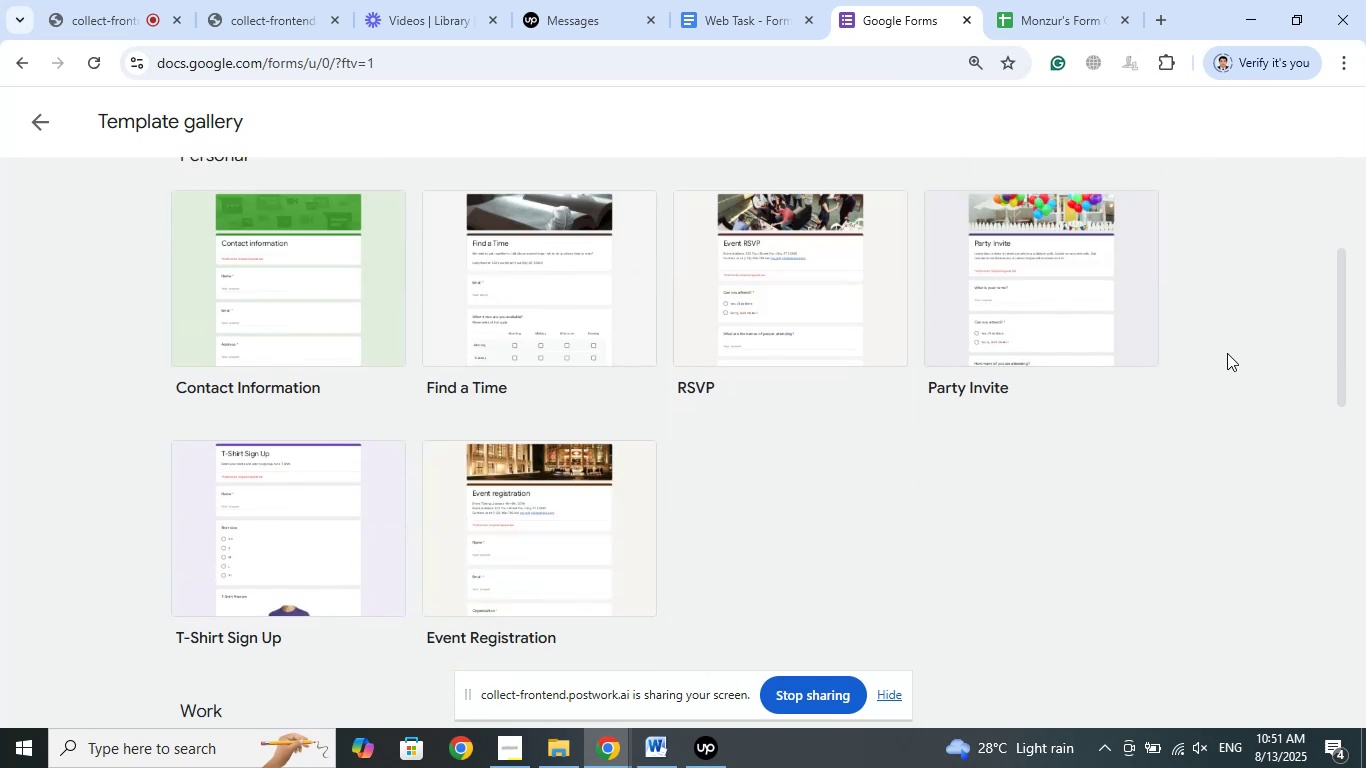 
scroll: coordinate [1227, 353], scroll_direction: up, amount: 5.0
 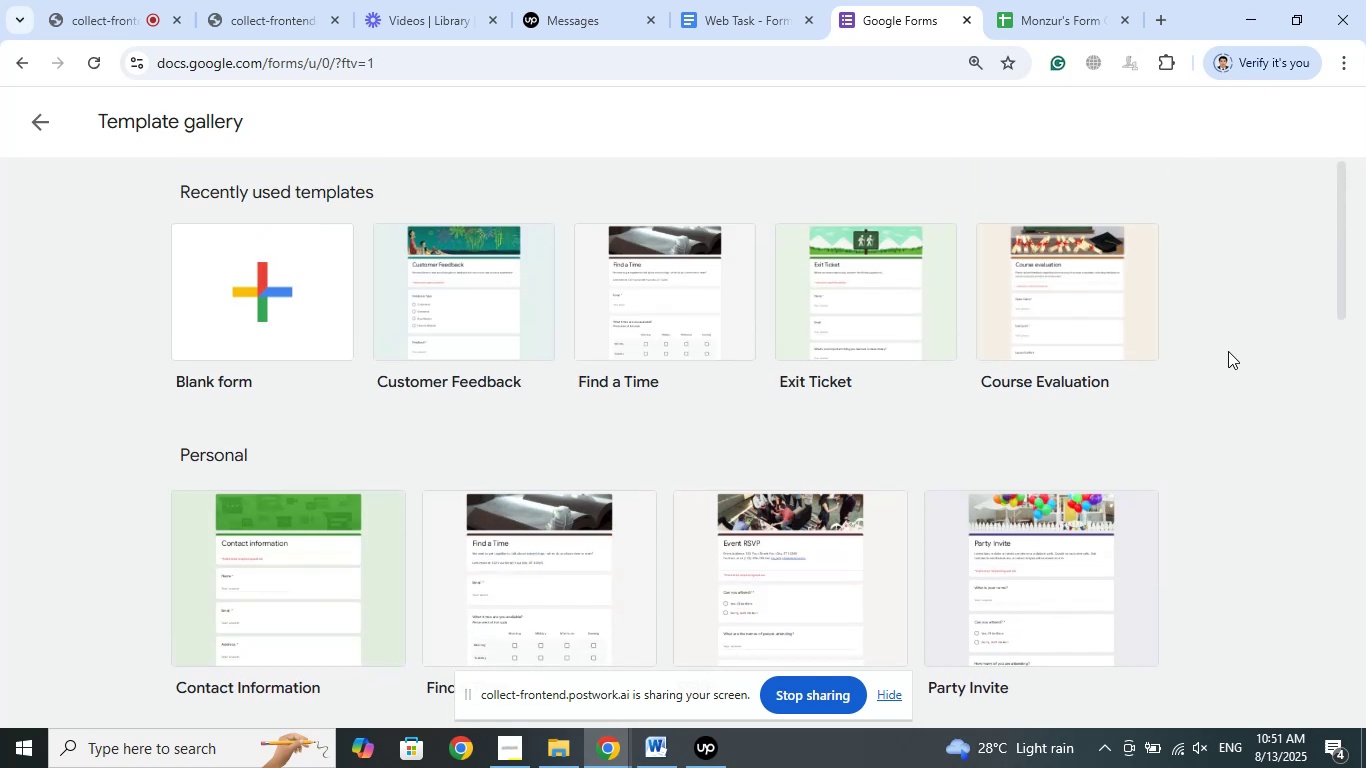 
scroll: coordinate [1228, 351], scroll_direction: down, amount: 2.0
 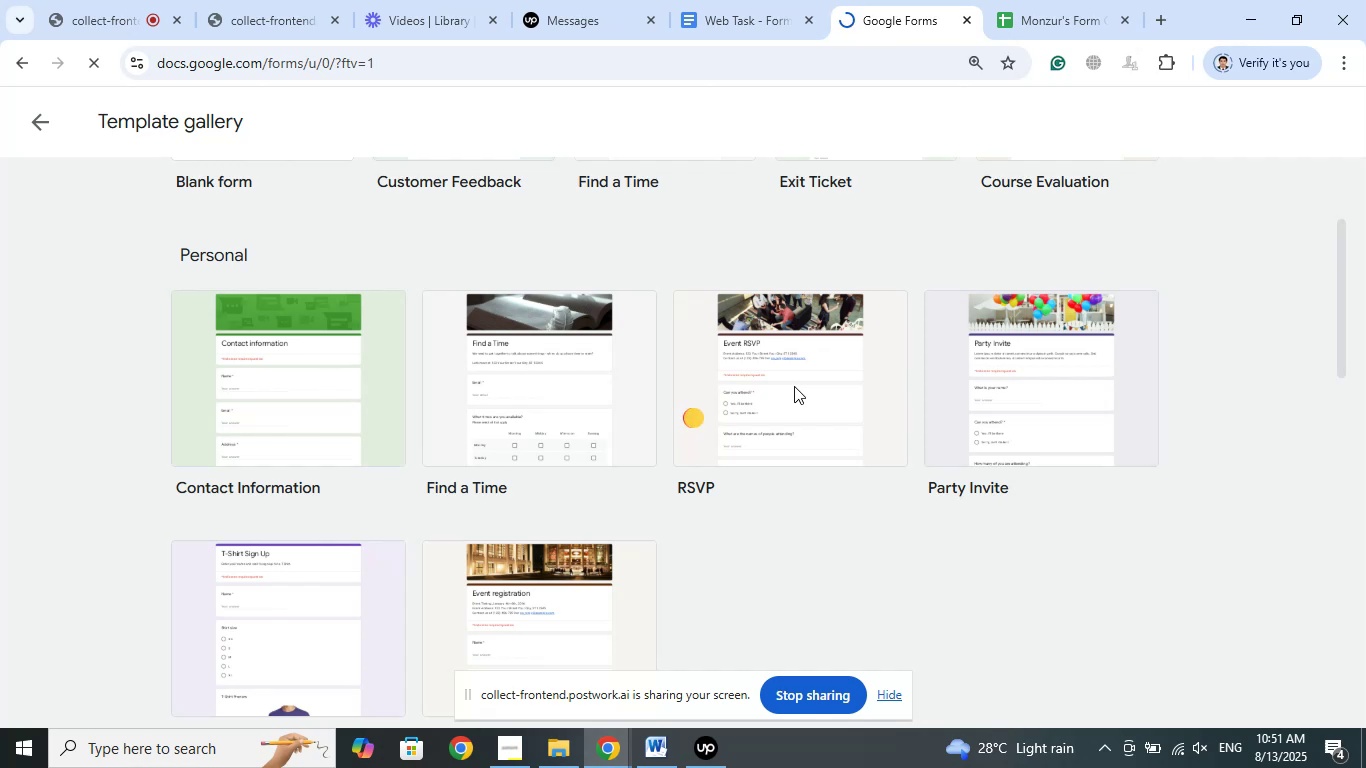 
wait(11.19)
 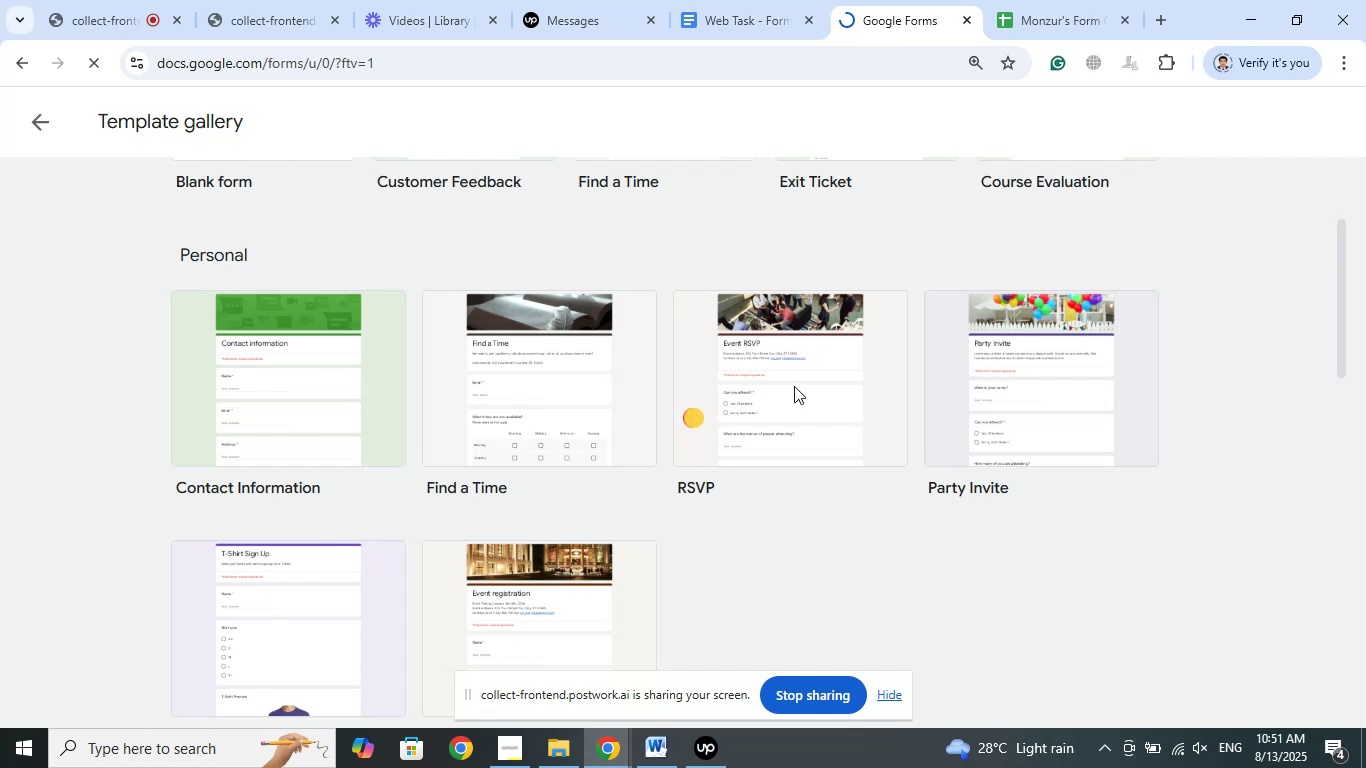 
scroll: coordinate [792, 516], scroll_direction: down, amount: 10.0
 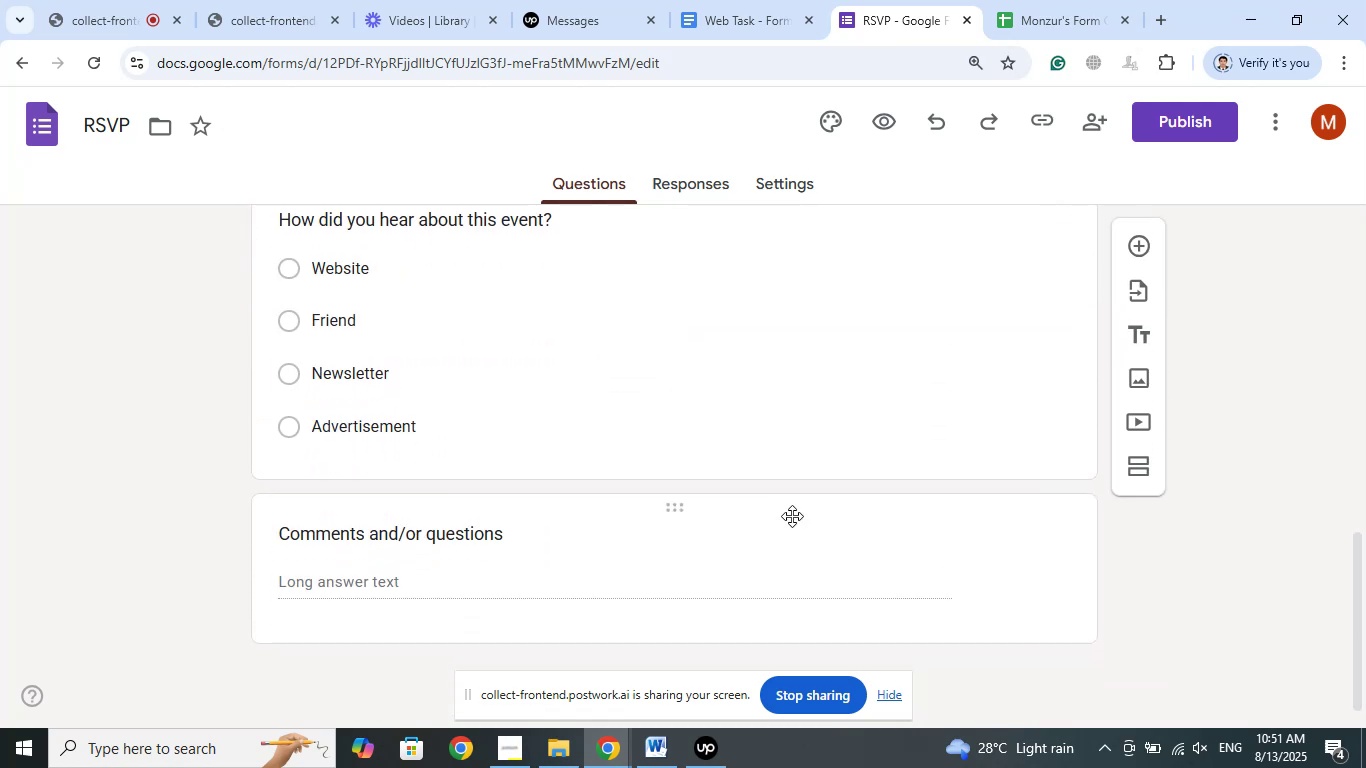 
scroll: coordinate [793, 514], scroll_direction: up, amount: 14.0
 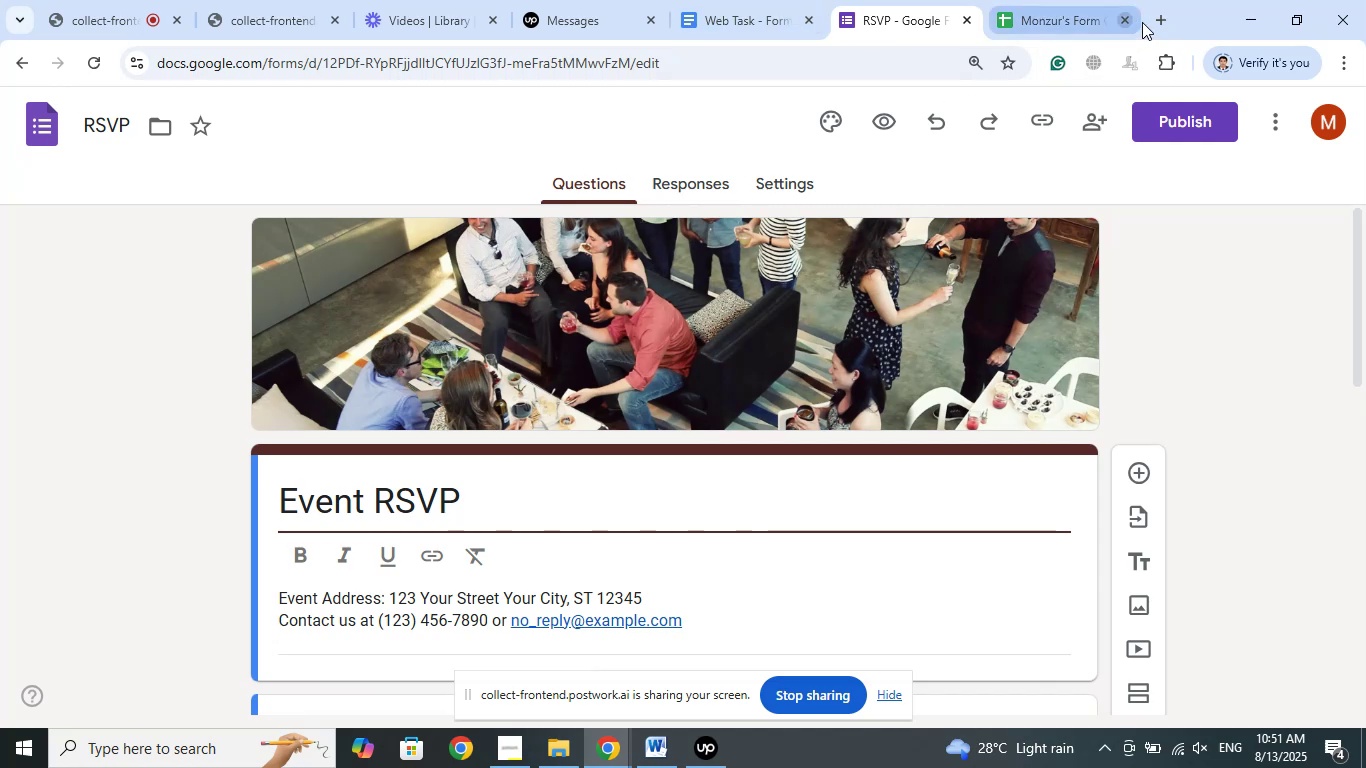 
left_click([1157, 18])
 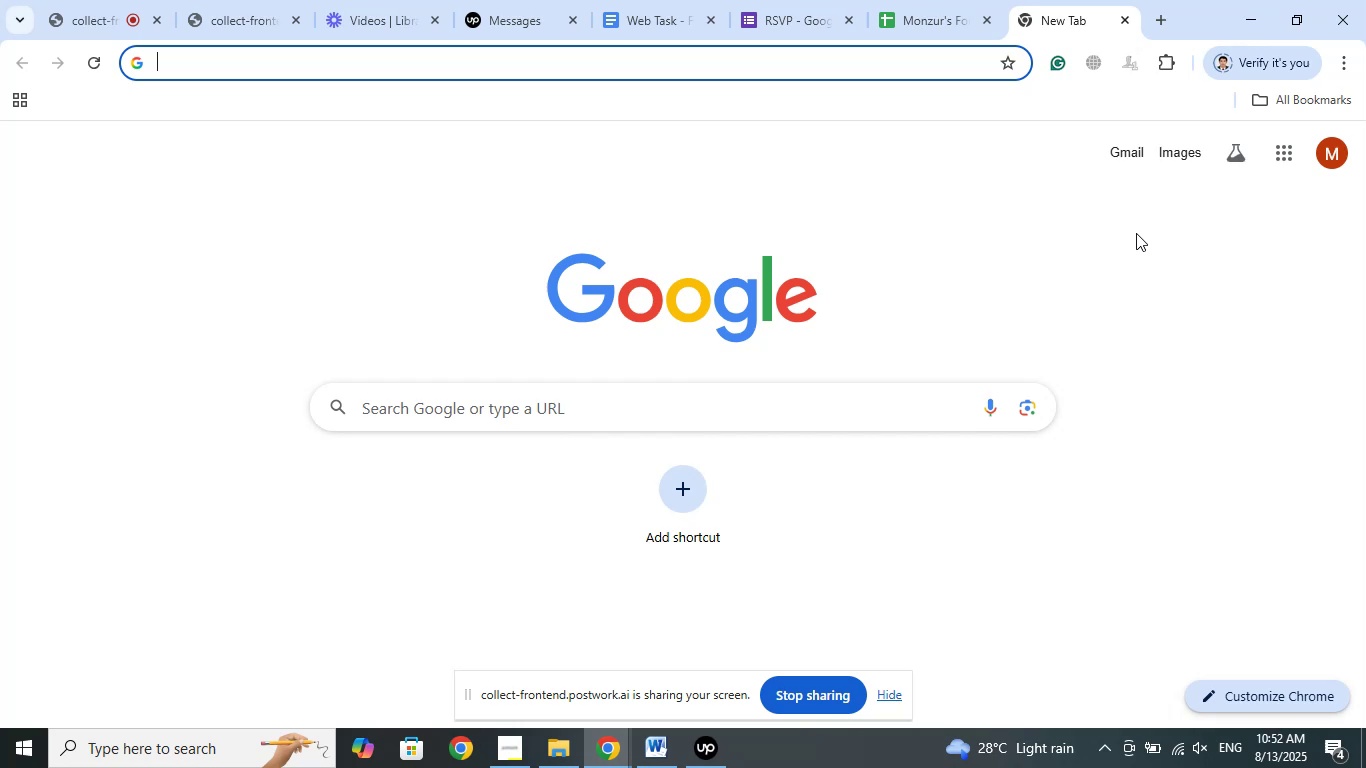 
wait(33.45)
 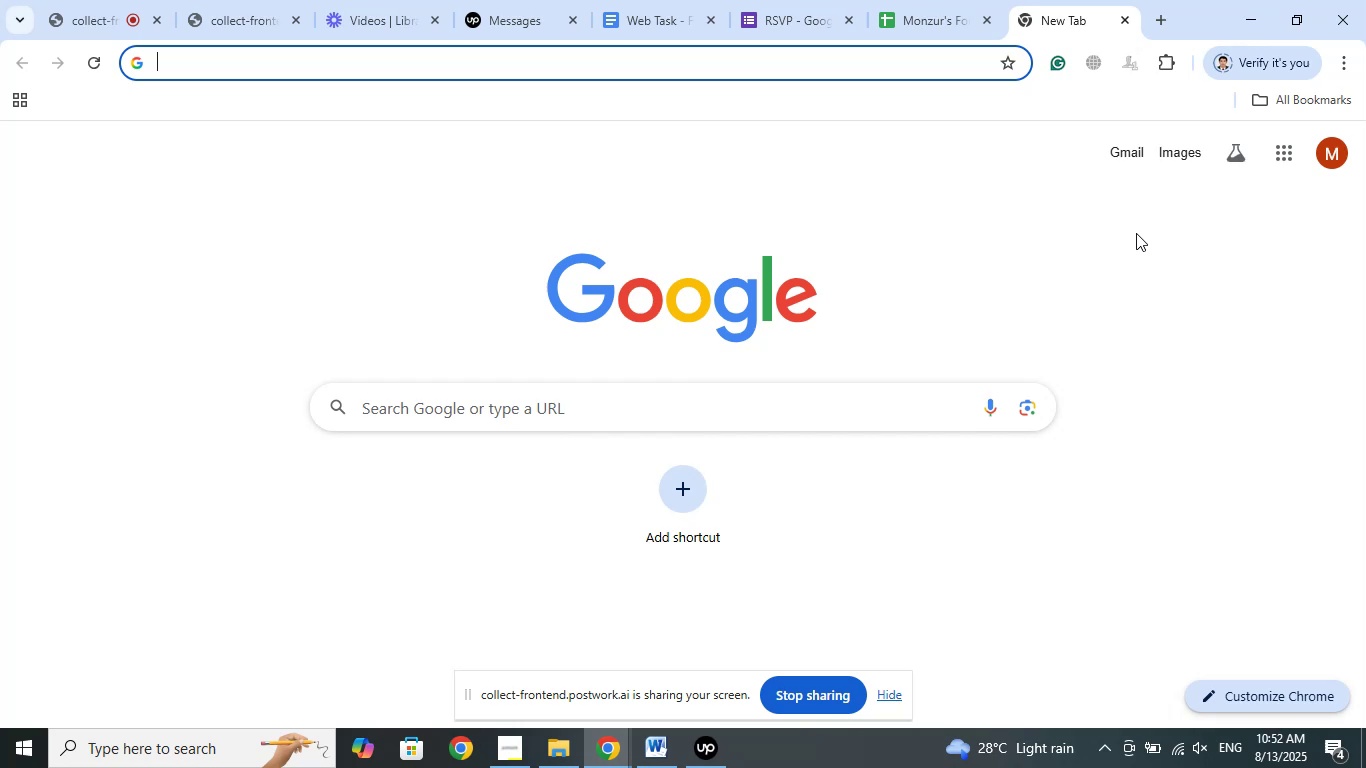 
type(per)
 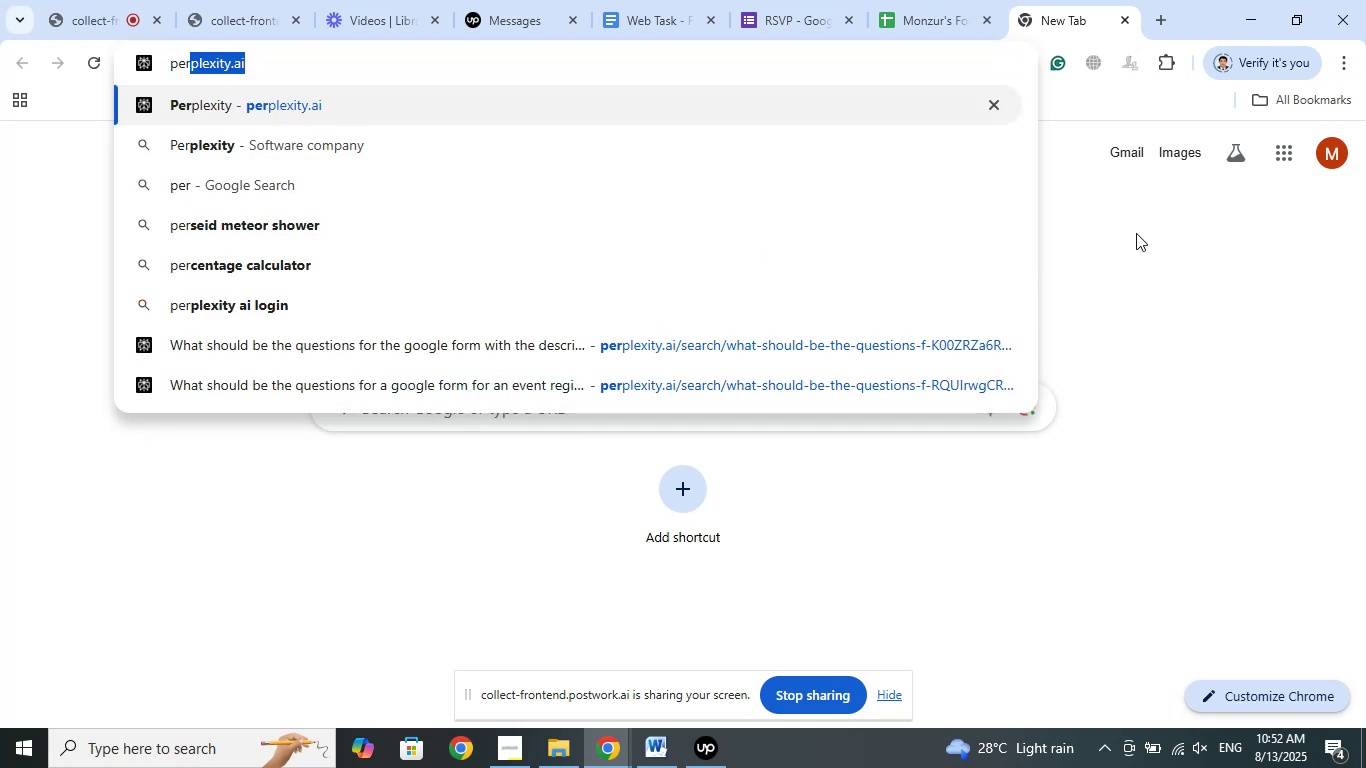 
key(ArrowRight)
 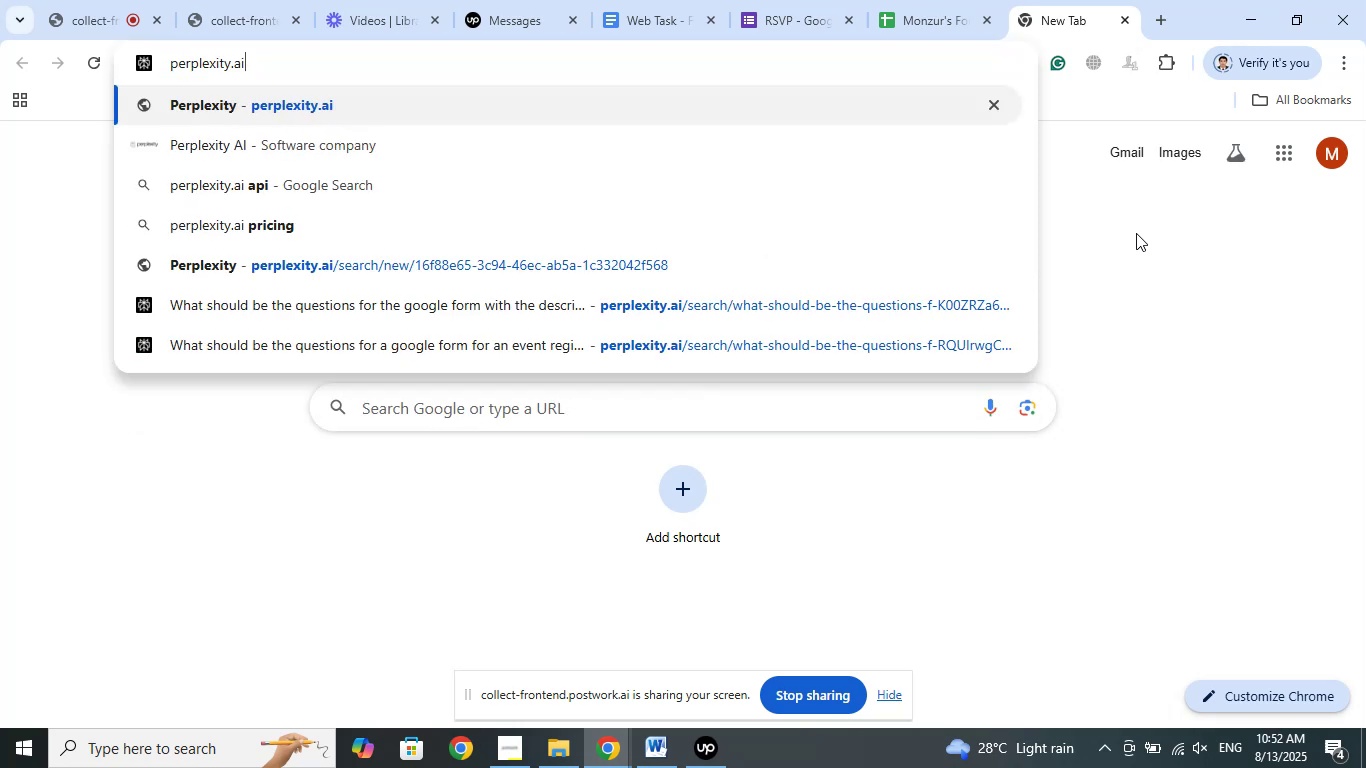 
key(Enter)
 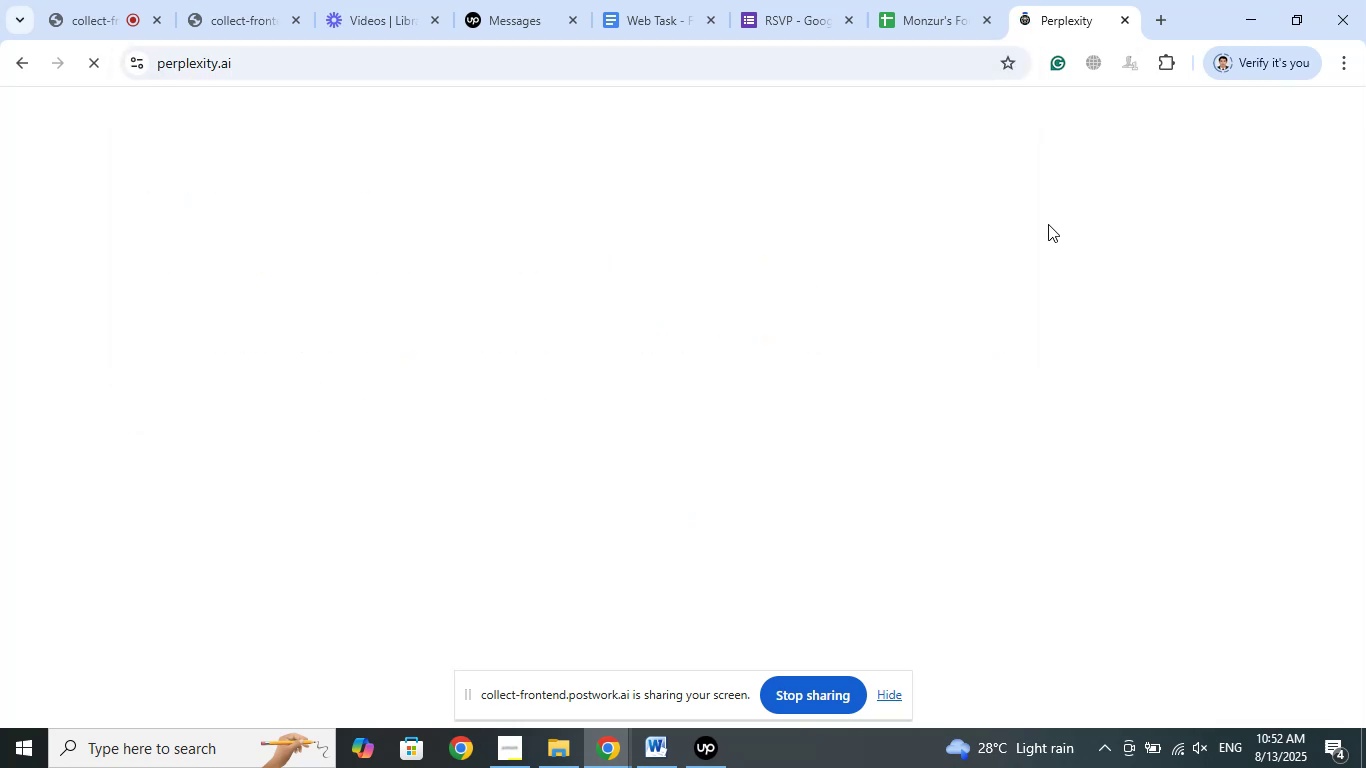 
left_click_drag(start_coordinate=[1041, 0], to_coordinate=[791, 0])
 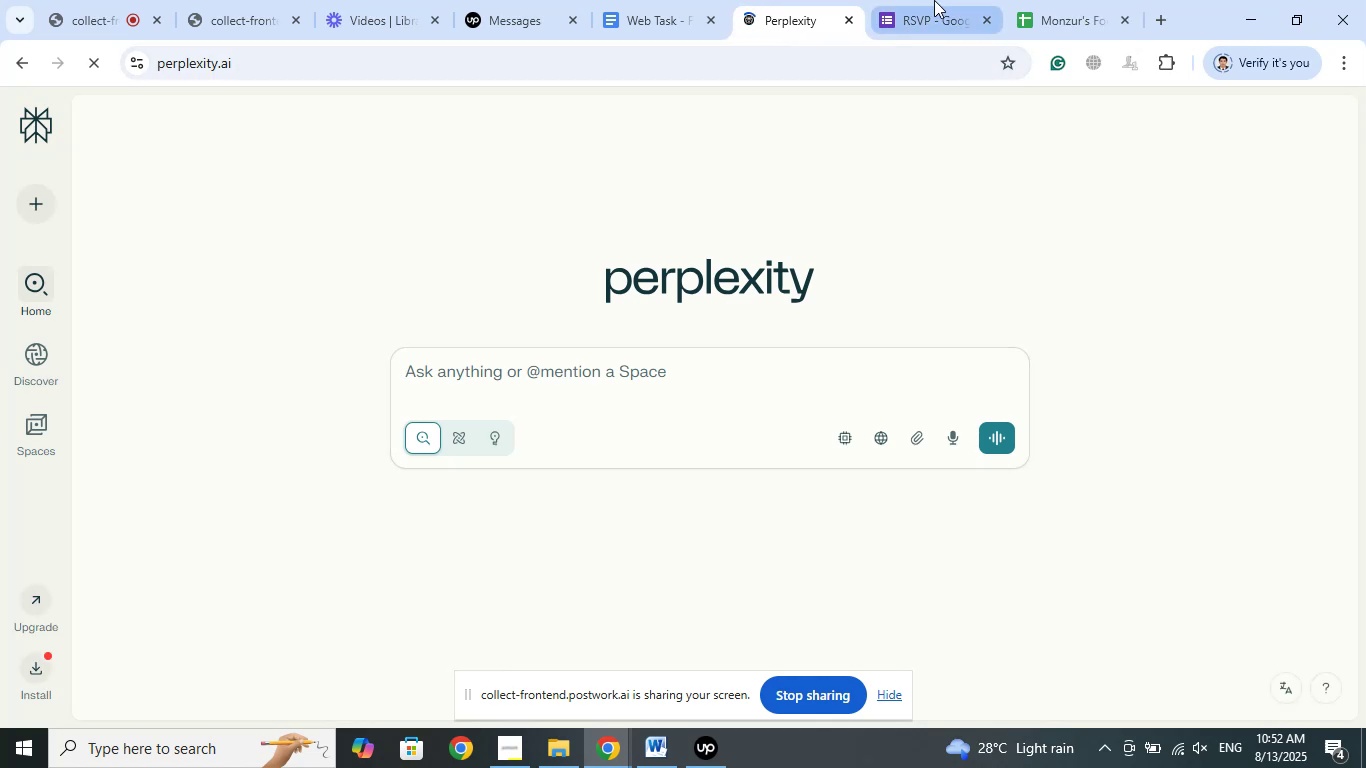 
left_click([935, 0])
 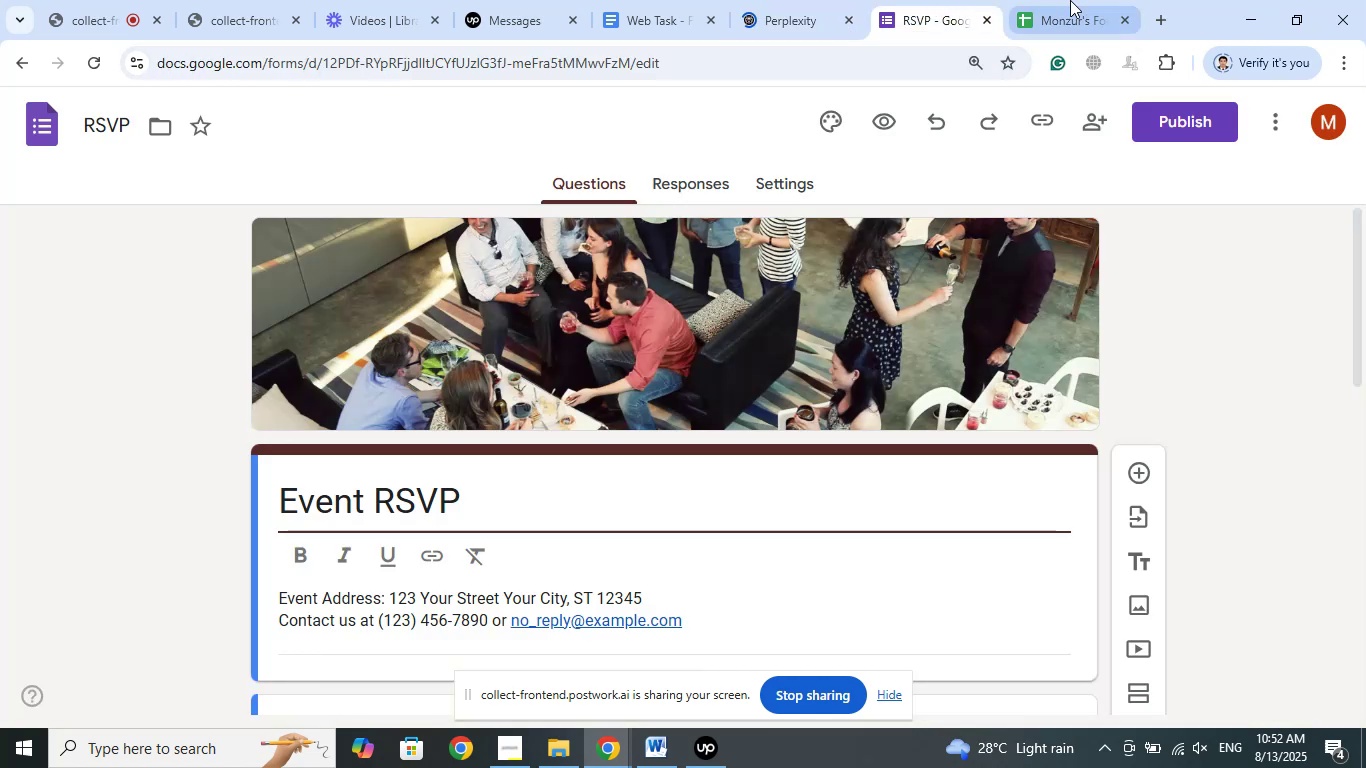 
left_click([1070, 0])
 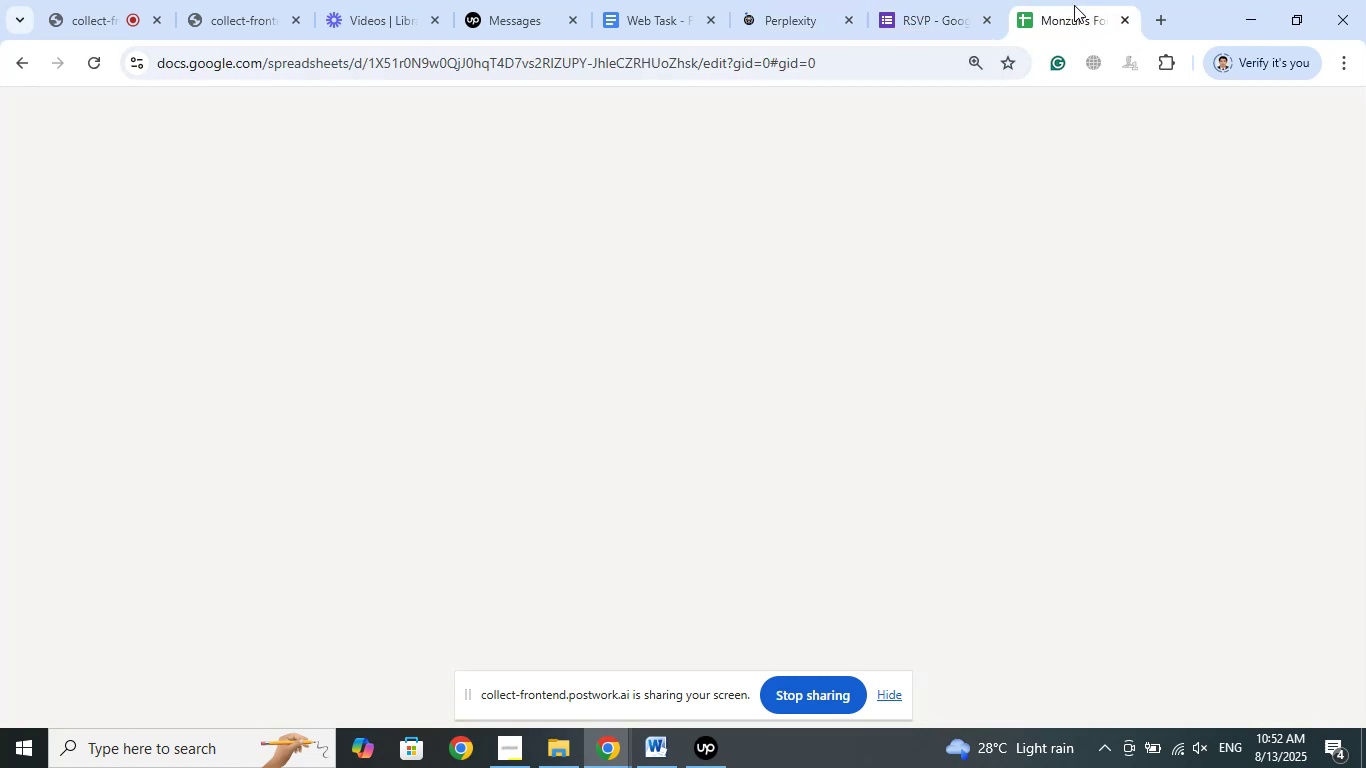 
left_click_drag(start_coordinate=[1075, 6], to_coordinate=[761, 2])
 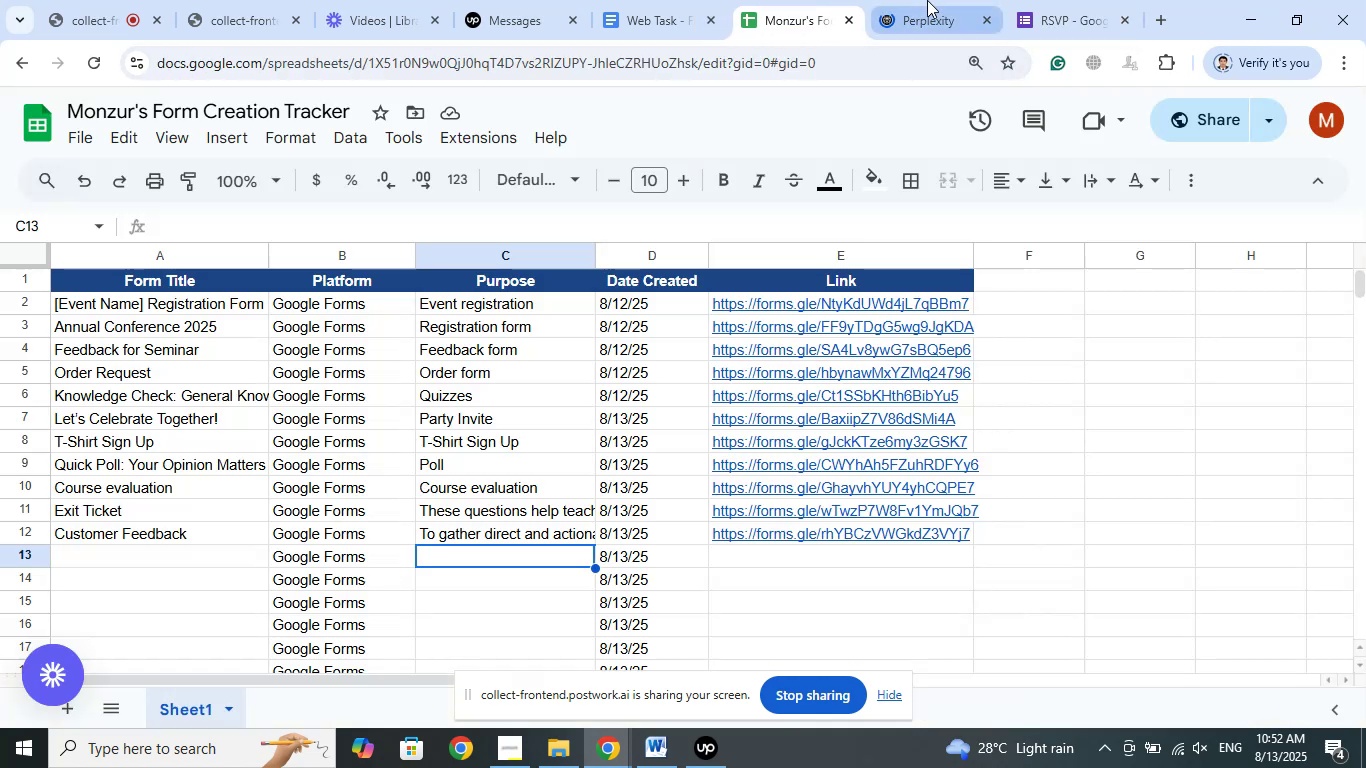 
left_click([927, 0])
 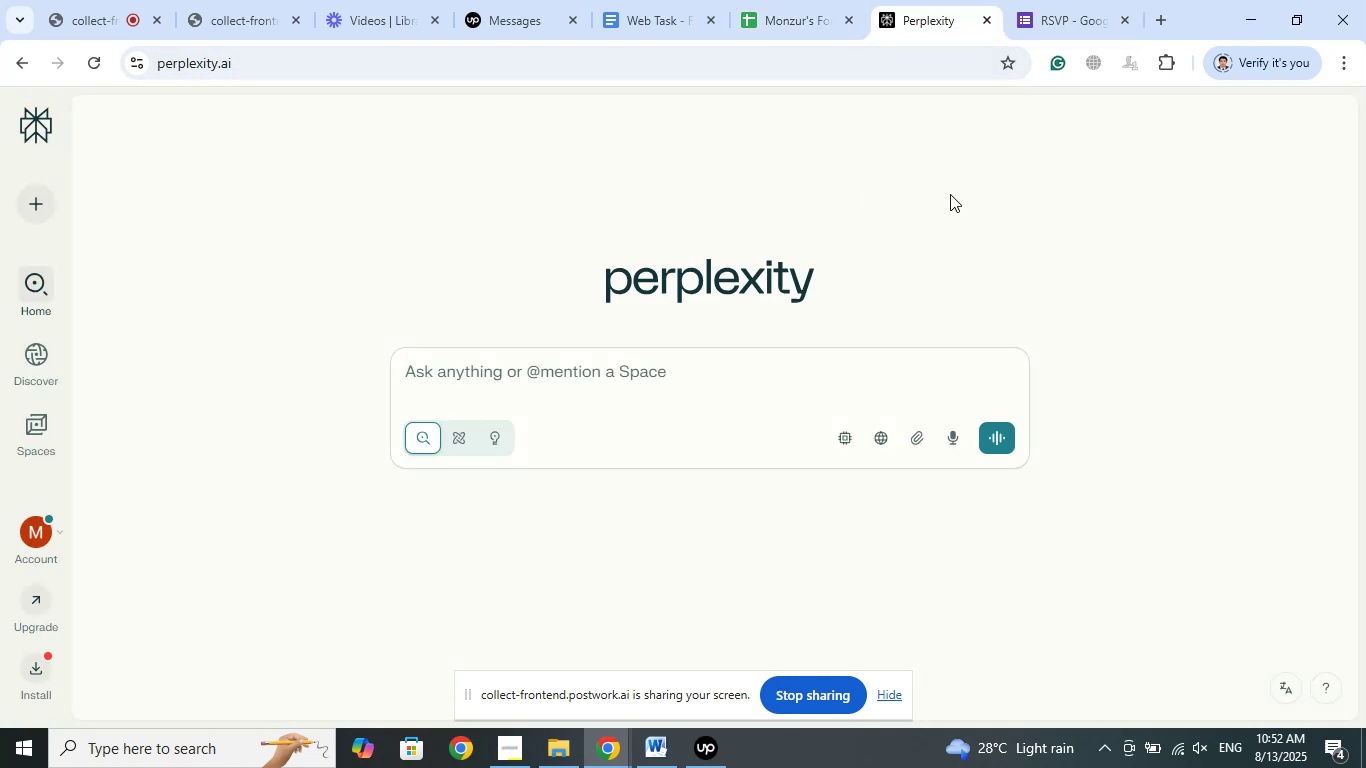 
left_click([1031, 0])
 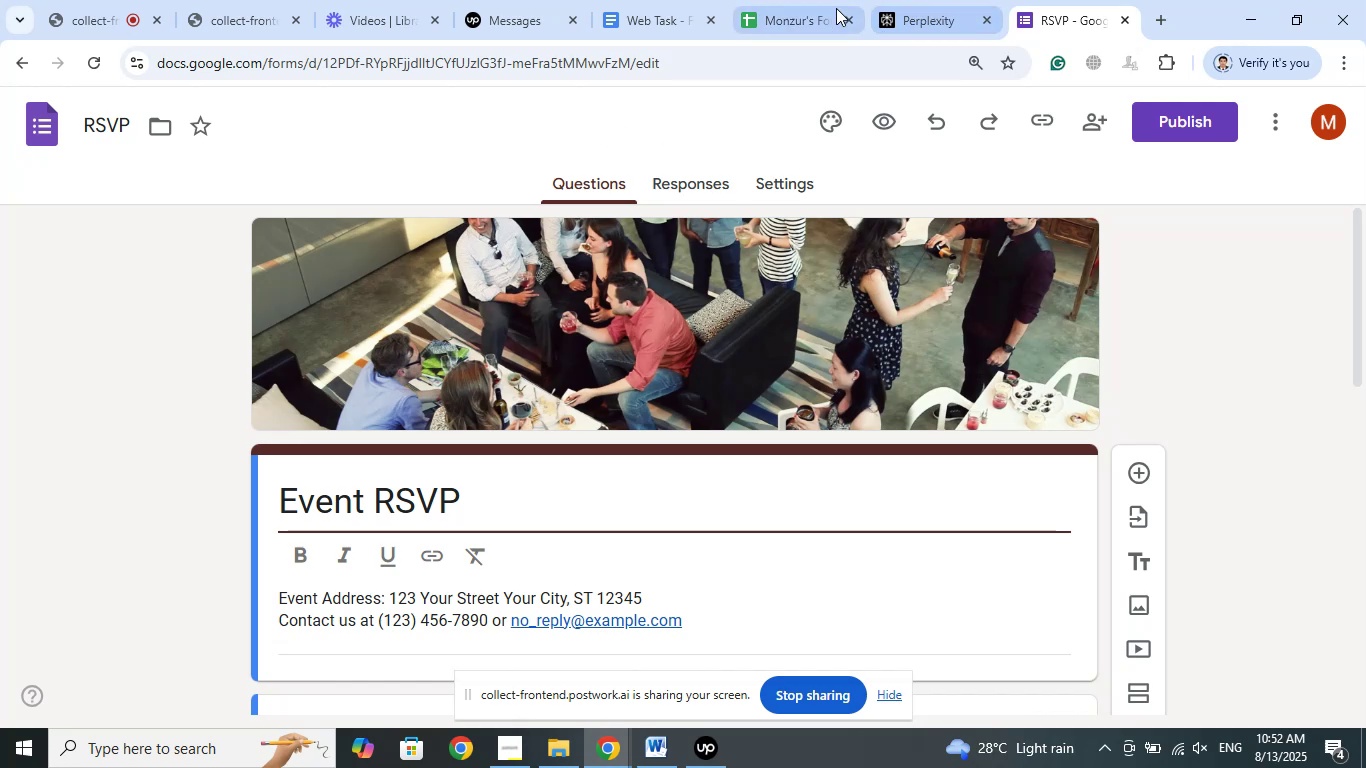 
mouse_move([798, 1])
 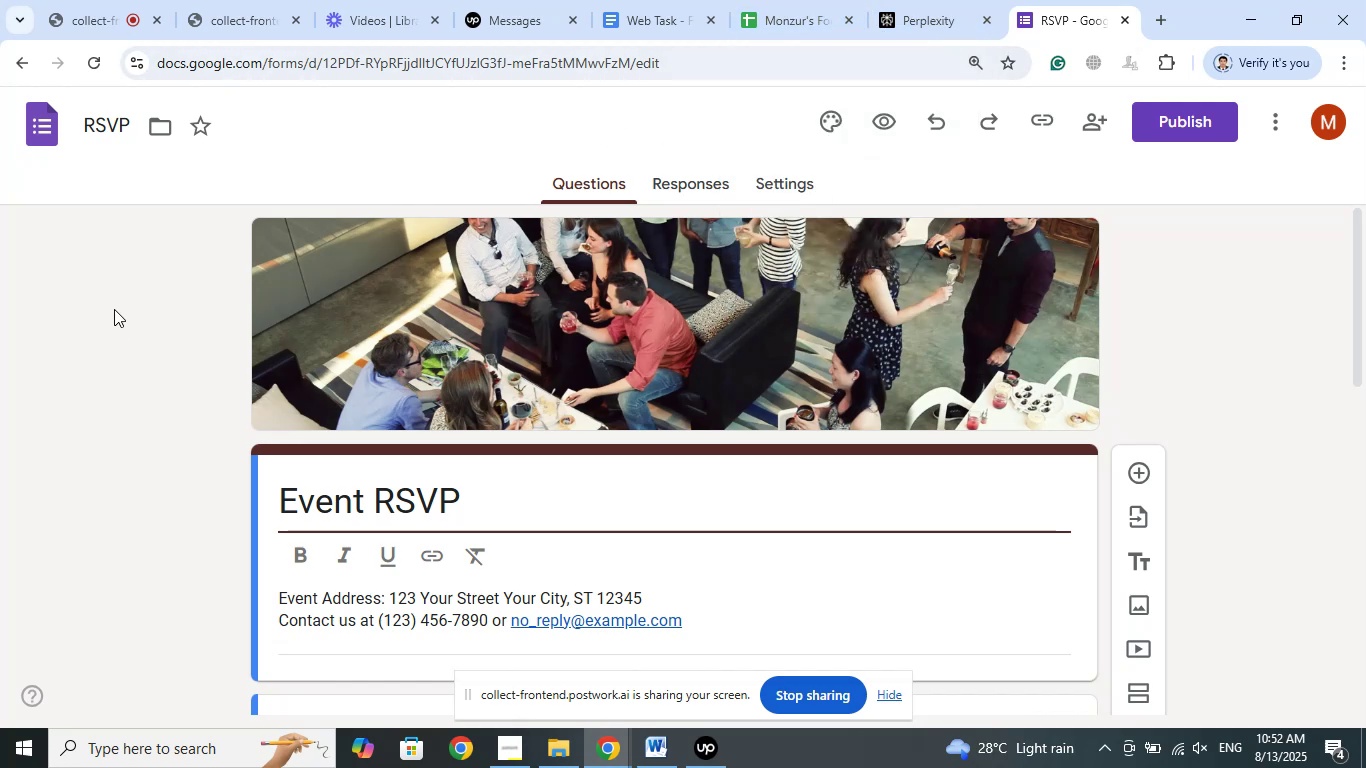 
scroll: coordinate [114, 309], scroll_direction: down, amount: 4.0
 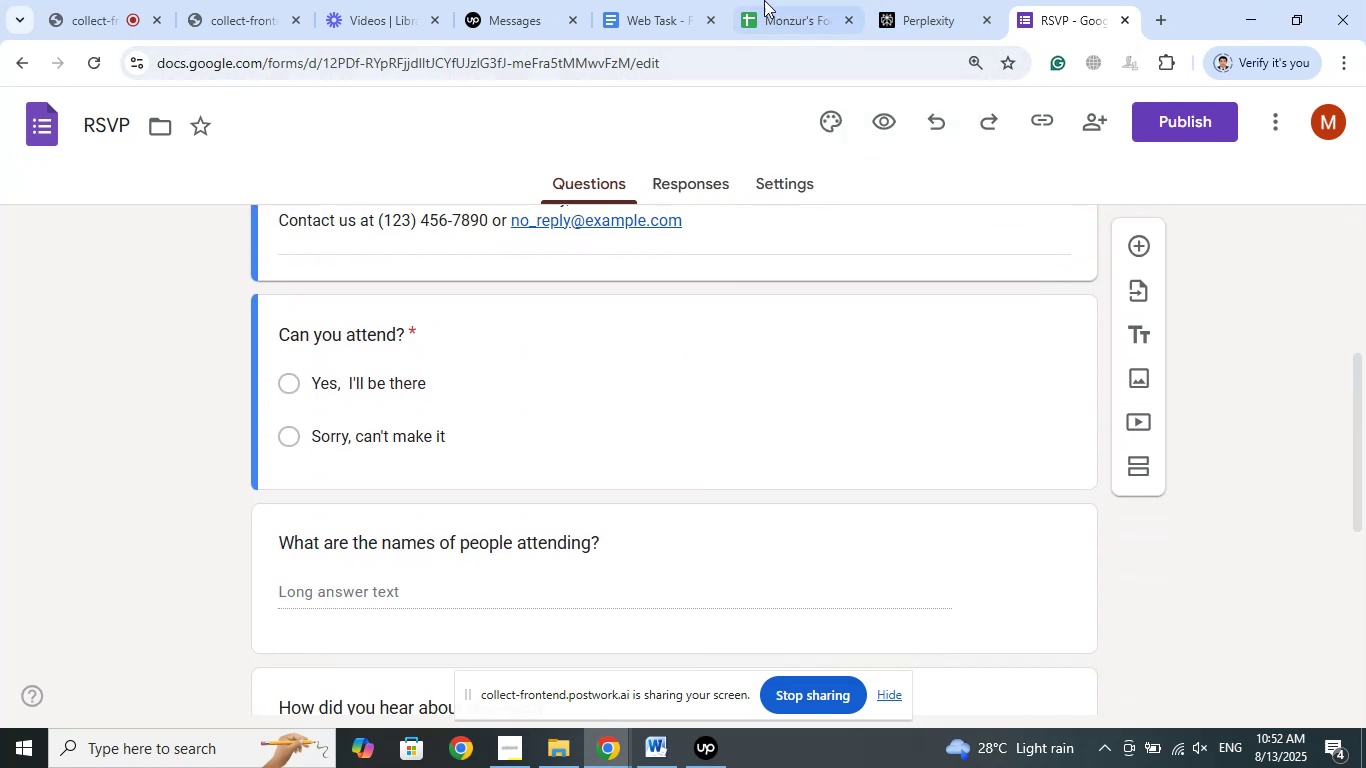 
left_click([768, 0])
 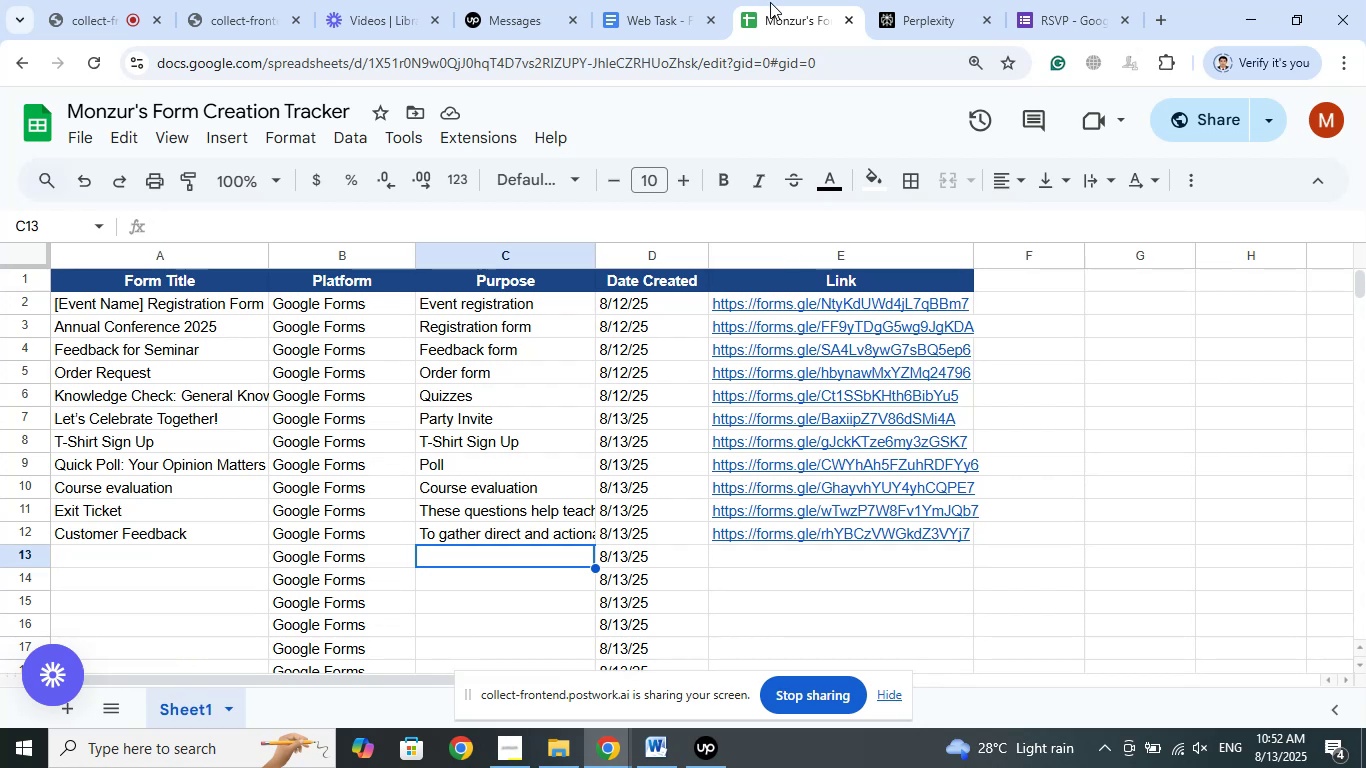 
left_click([929, 0])
 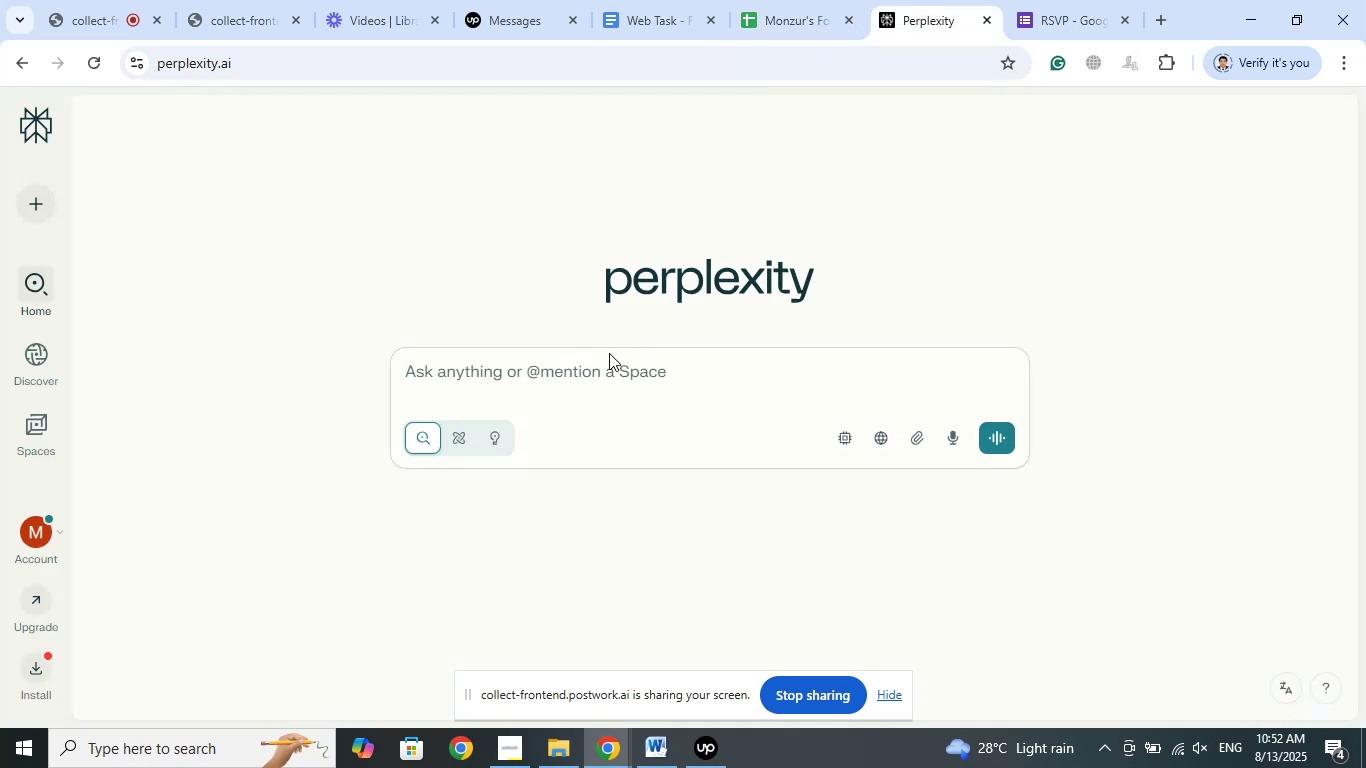 
left_click([588, 369])
 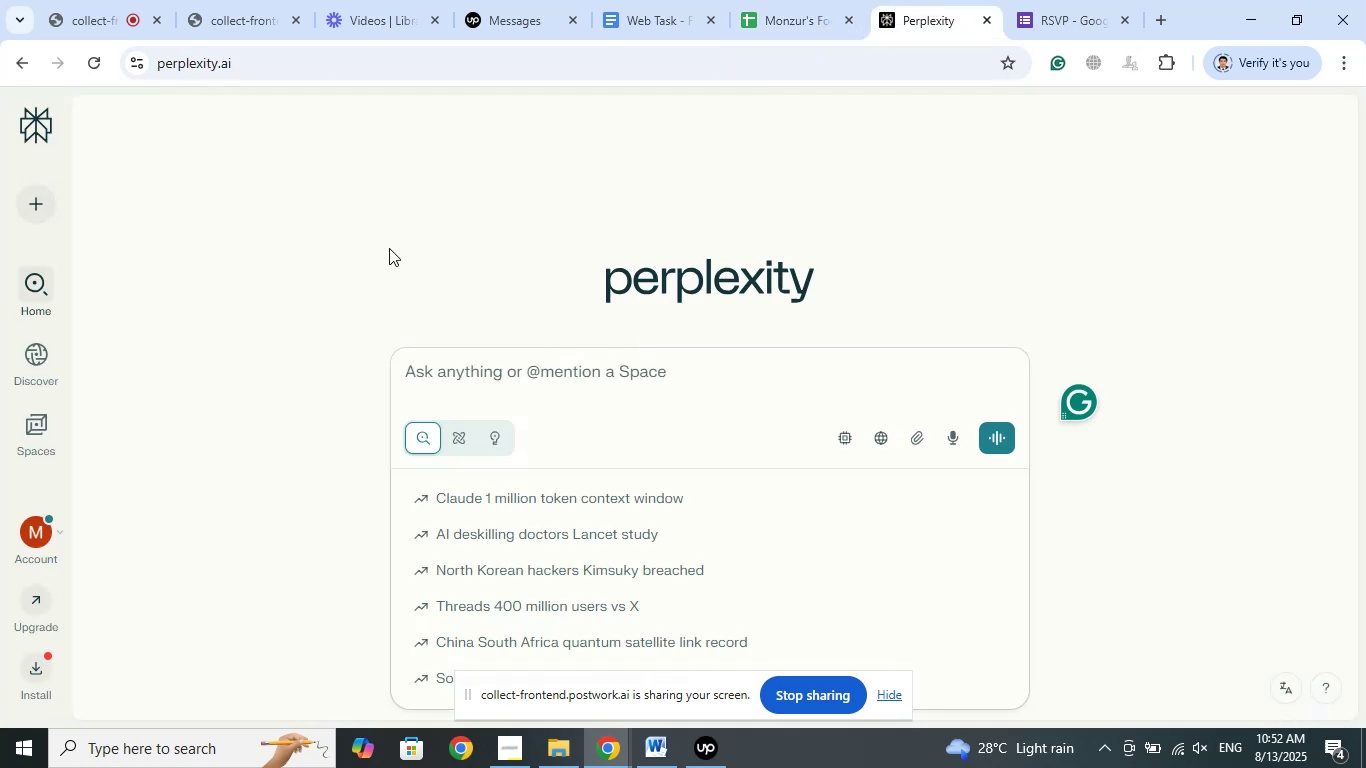 
type(What should beth)
key(Backspace)
key(Backspace)
type( the questions for a google form for )
key(Backspace)
type( )
 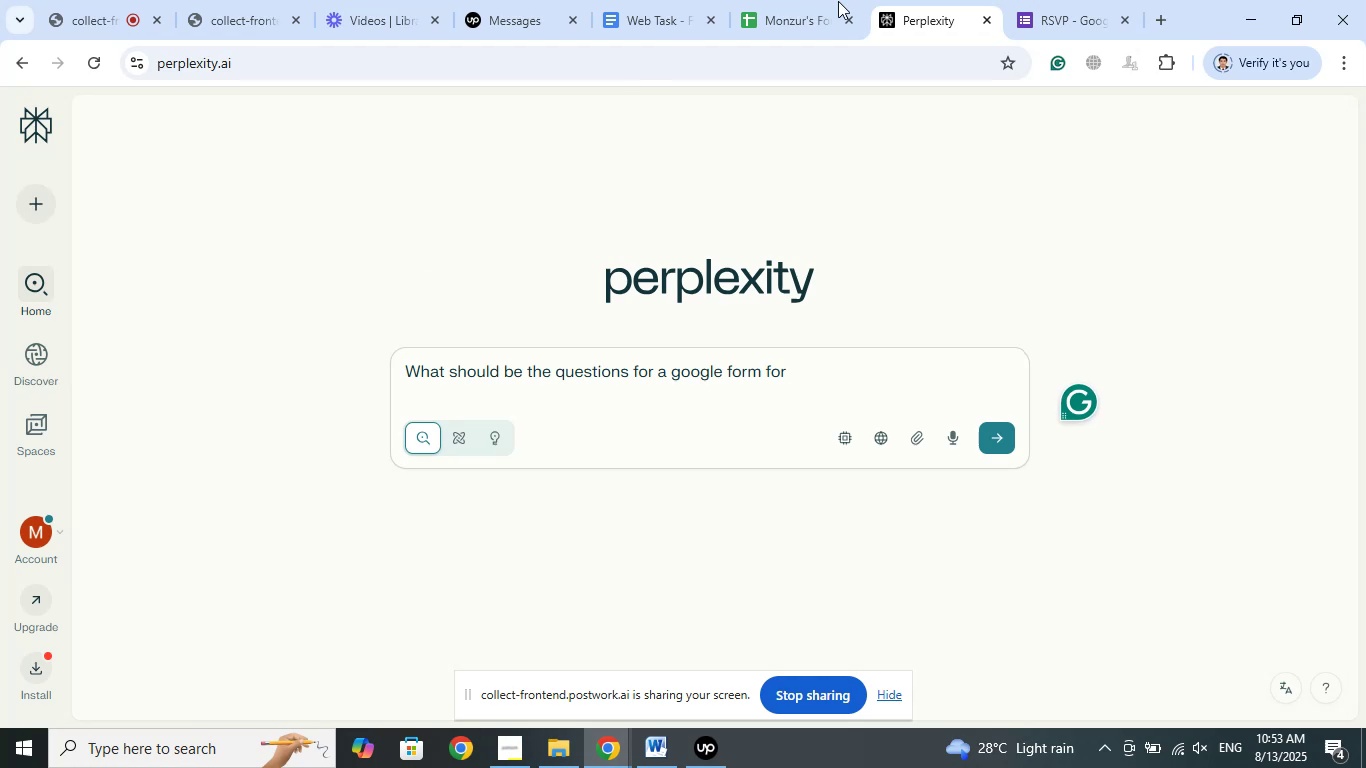 
left_click([1076, 0])
 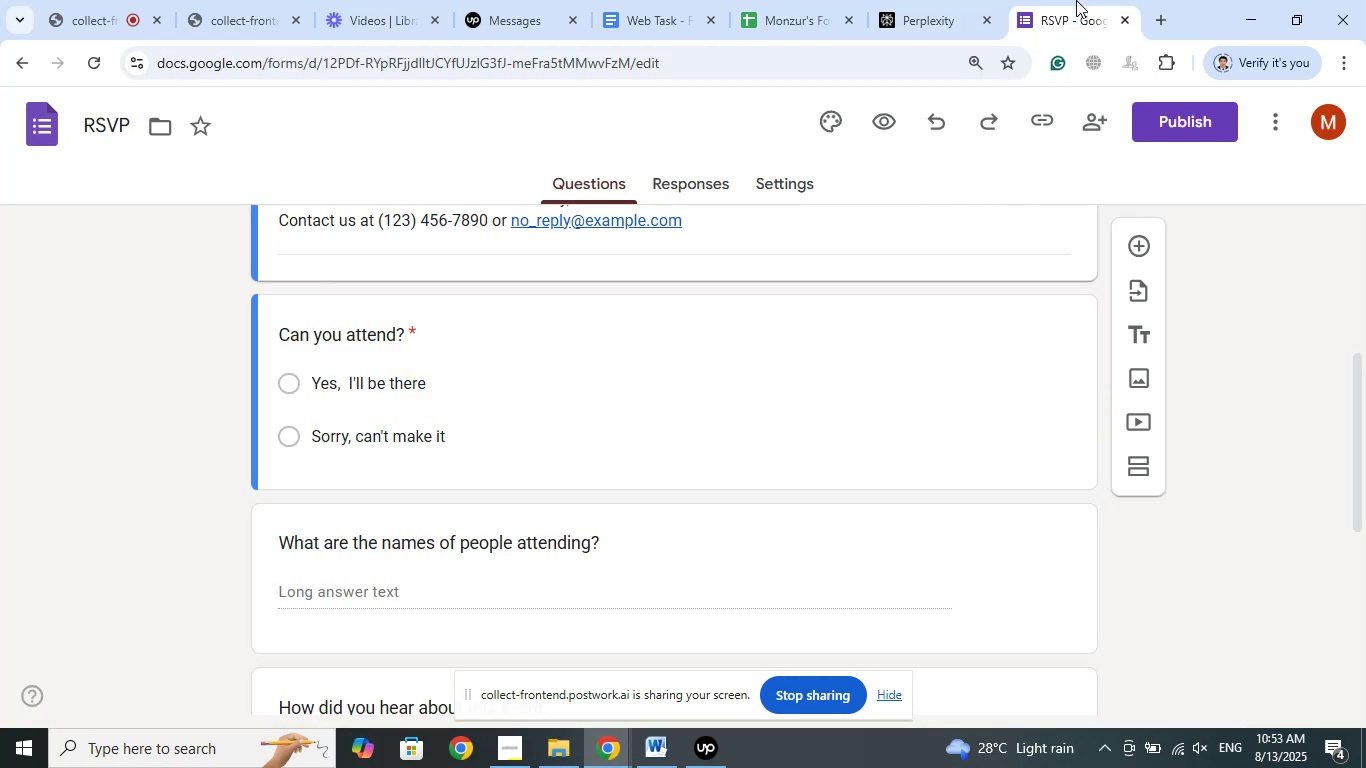 
scroll: coordinate [750, 253], scroll_direction: up, amount: 4.0
 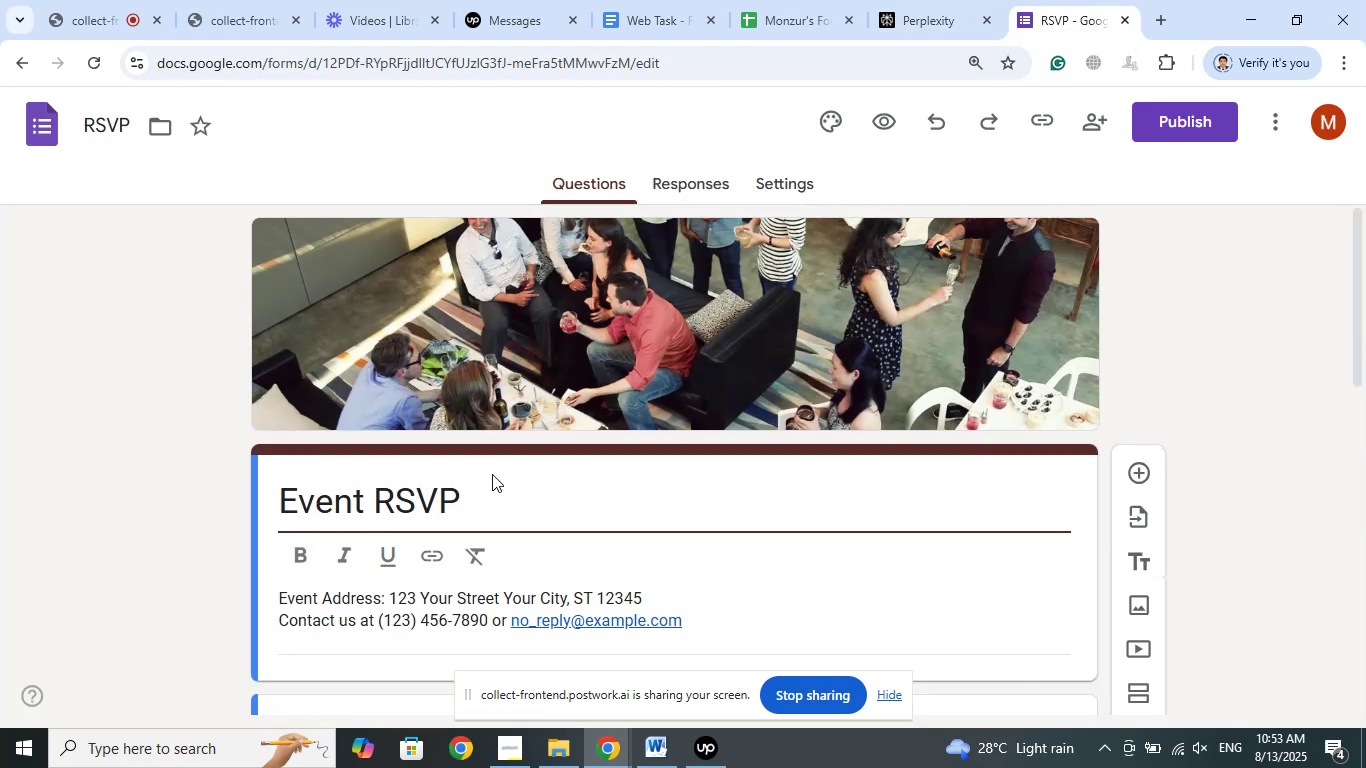 
left_click_drag(start_coordinate=[462, 501], to_coordinate=[242, 499])
 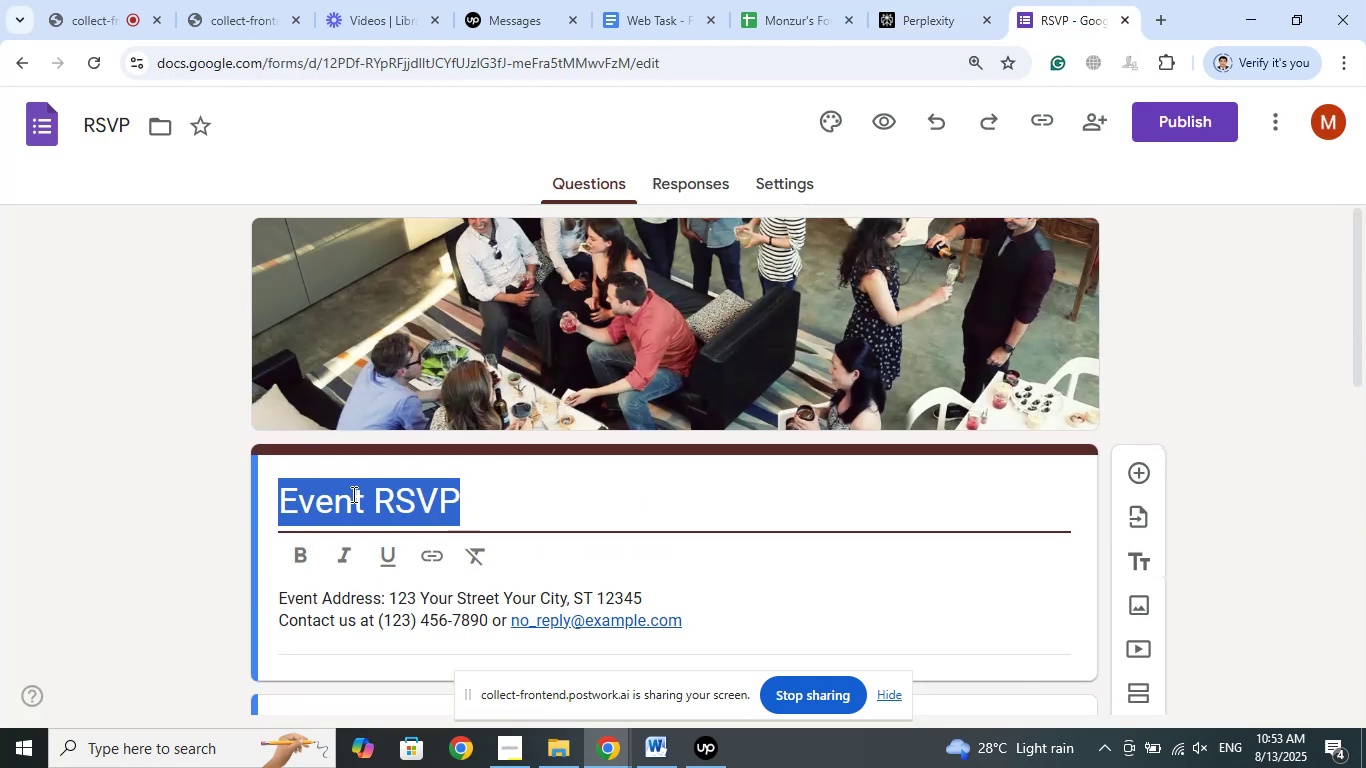 
right_click([352, 494])
 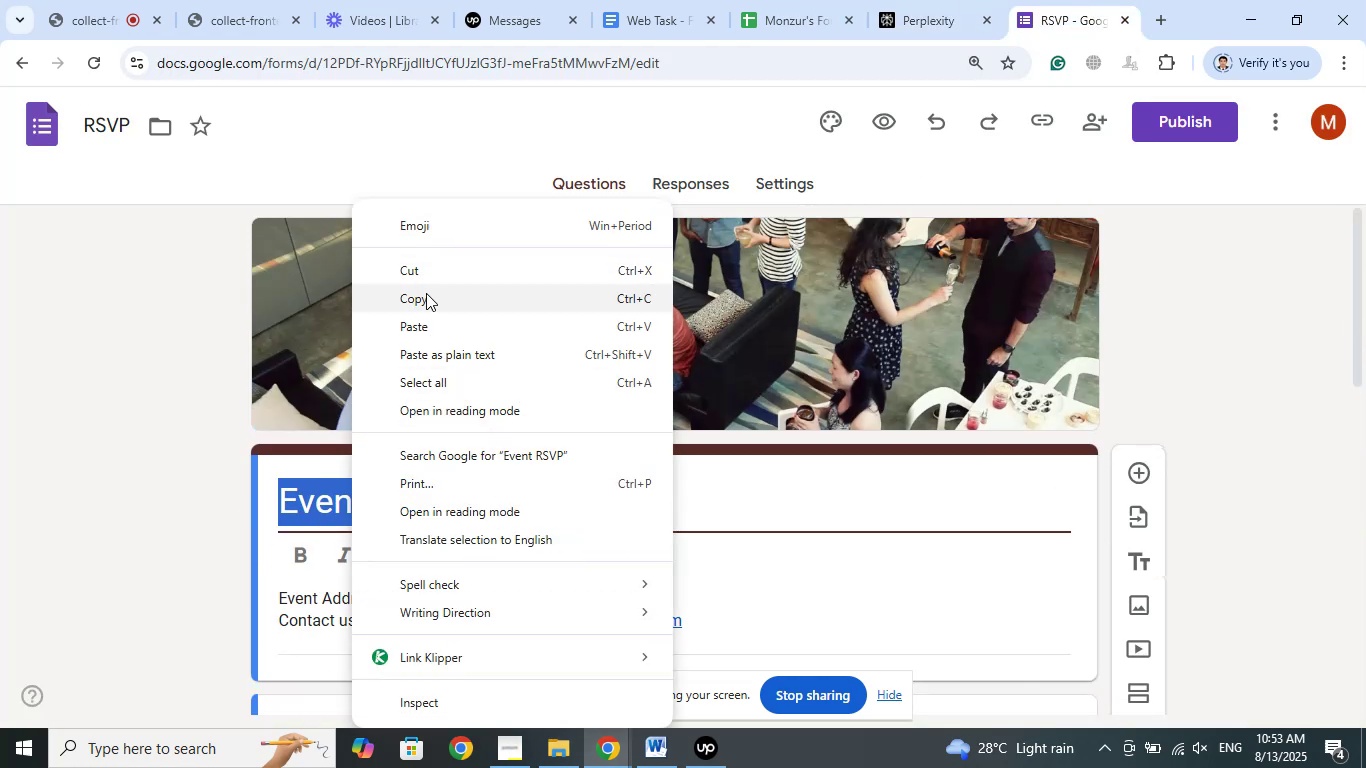 
left_click([418, 297])
 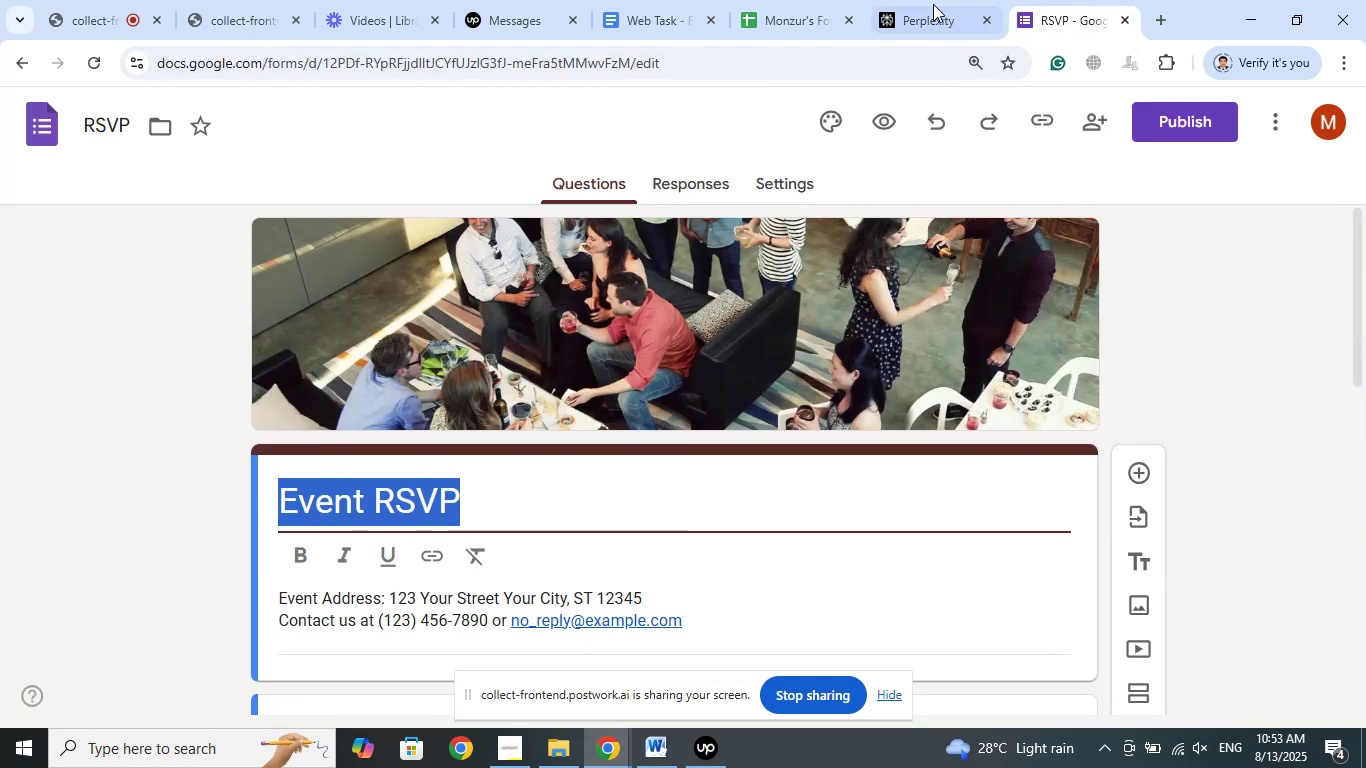 
left_click([931, 0])
 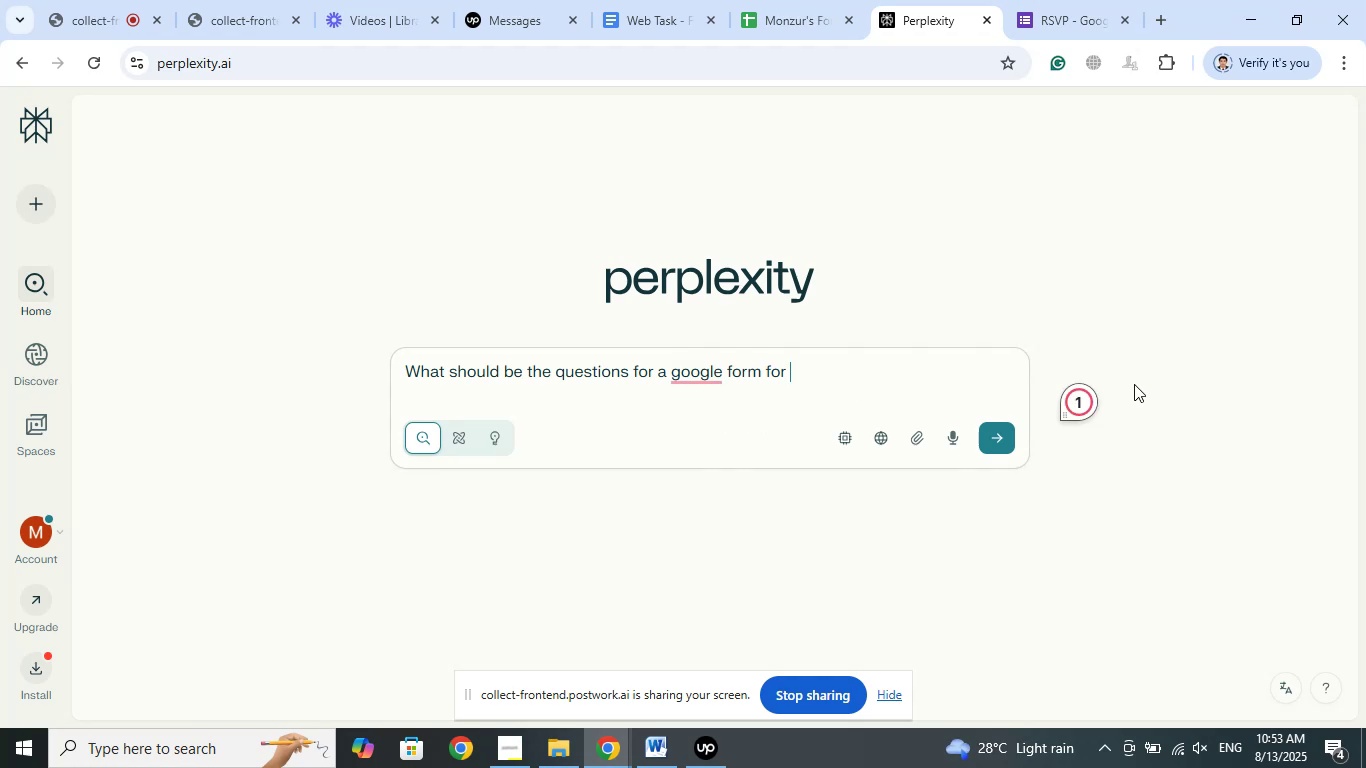 
wait(6.2)
 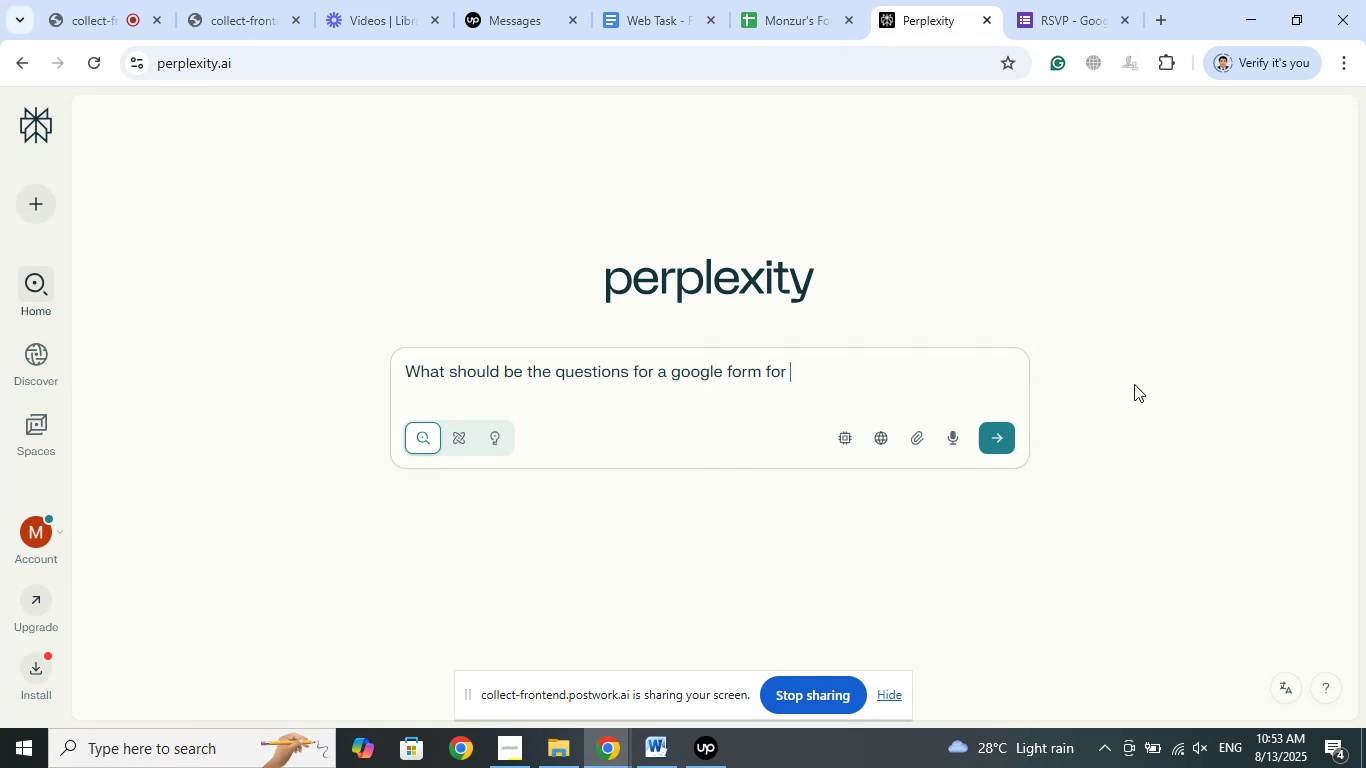 
key(Backspace)
key(Backspace)
key(Backspace)
key(Backspace)
type(eith =)
key(Backspace)
key(Backspace)
key(Backspace)
key(Backspace)
key(Backspace)
key(Backspace)
type(withe)
key(Backspace)
type( teh )
key(Backspace)
key(Backspace)
key(Backspace)
type(he title )
 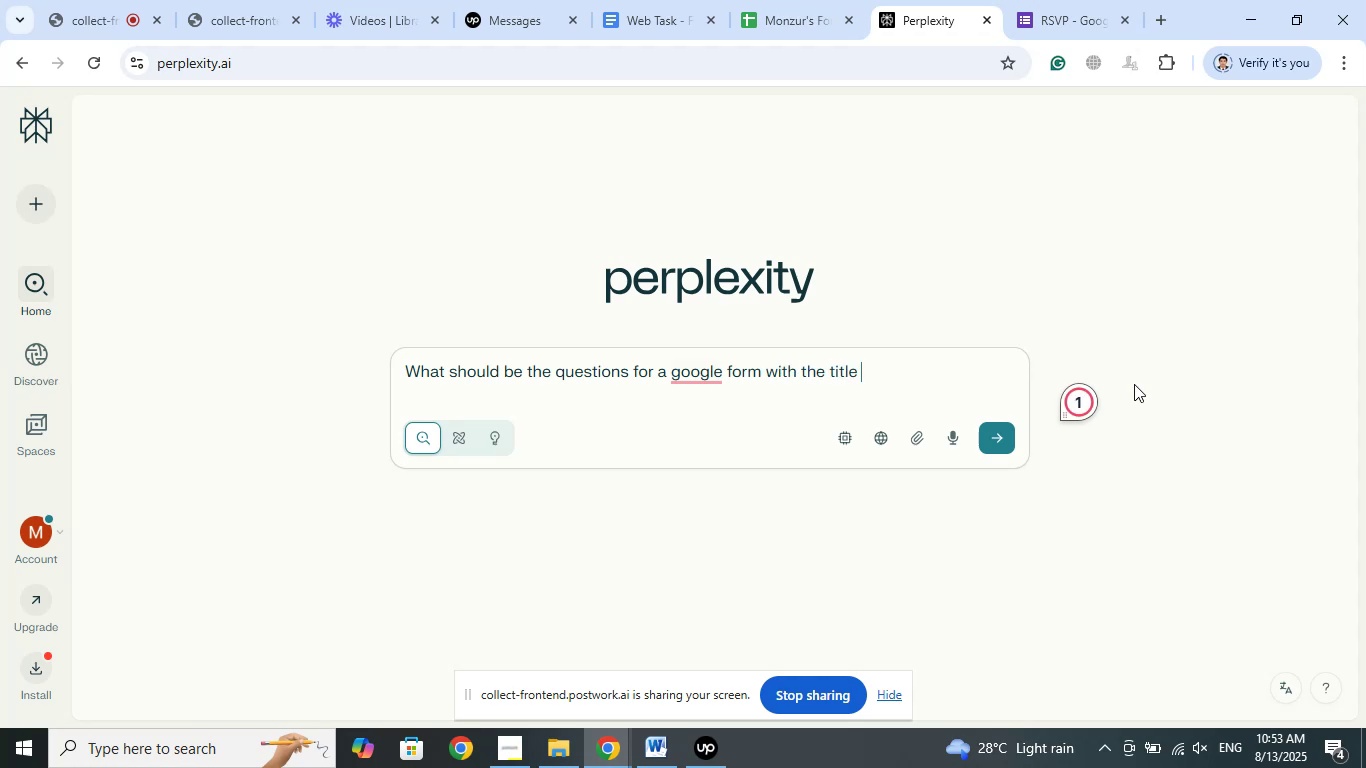 
key(Control+Quote)
 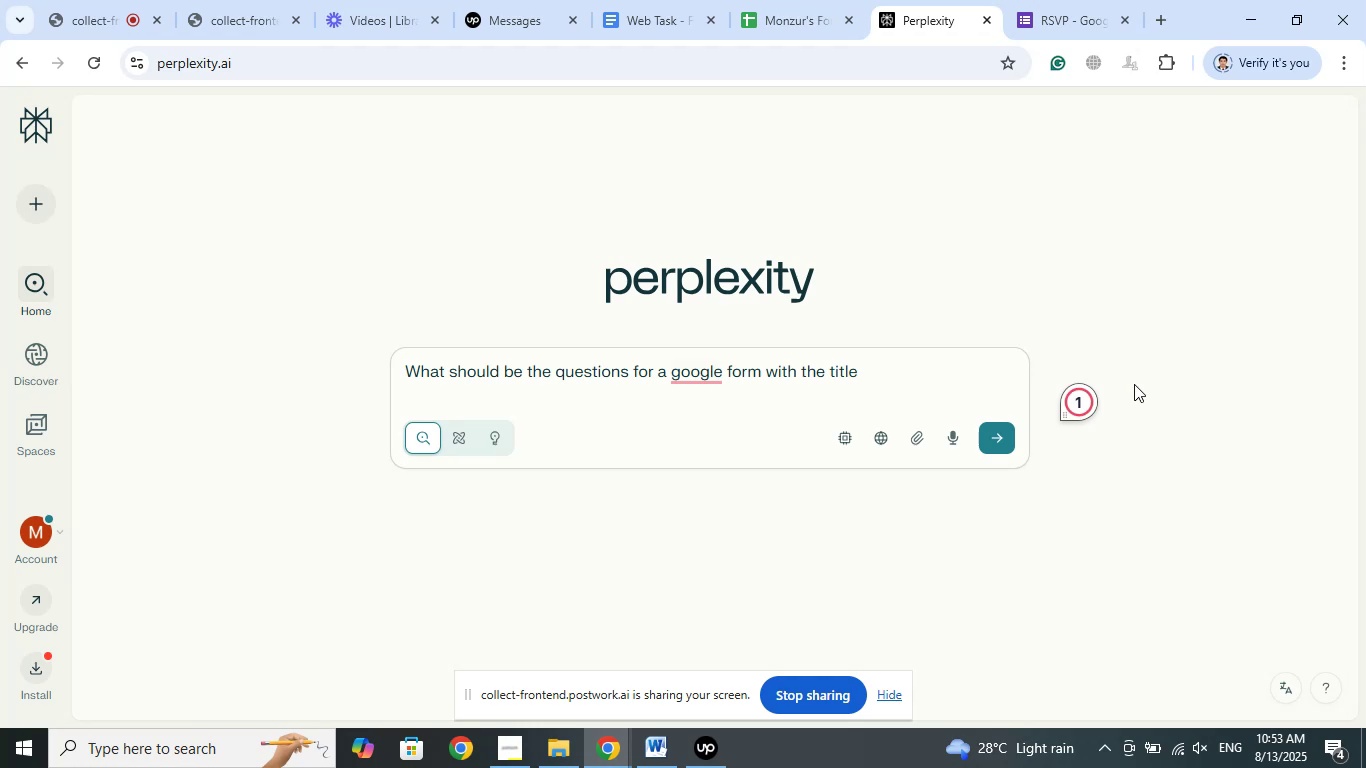 
key(Control+Quote)
 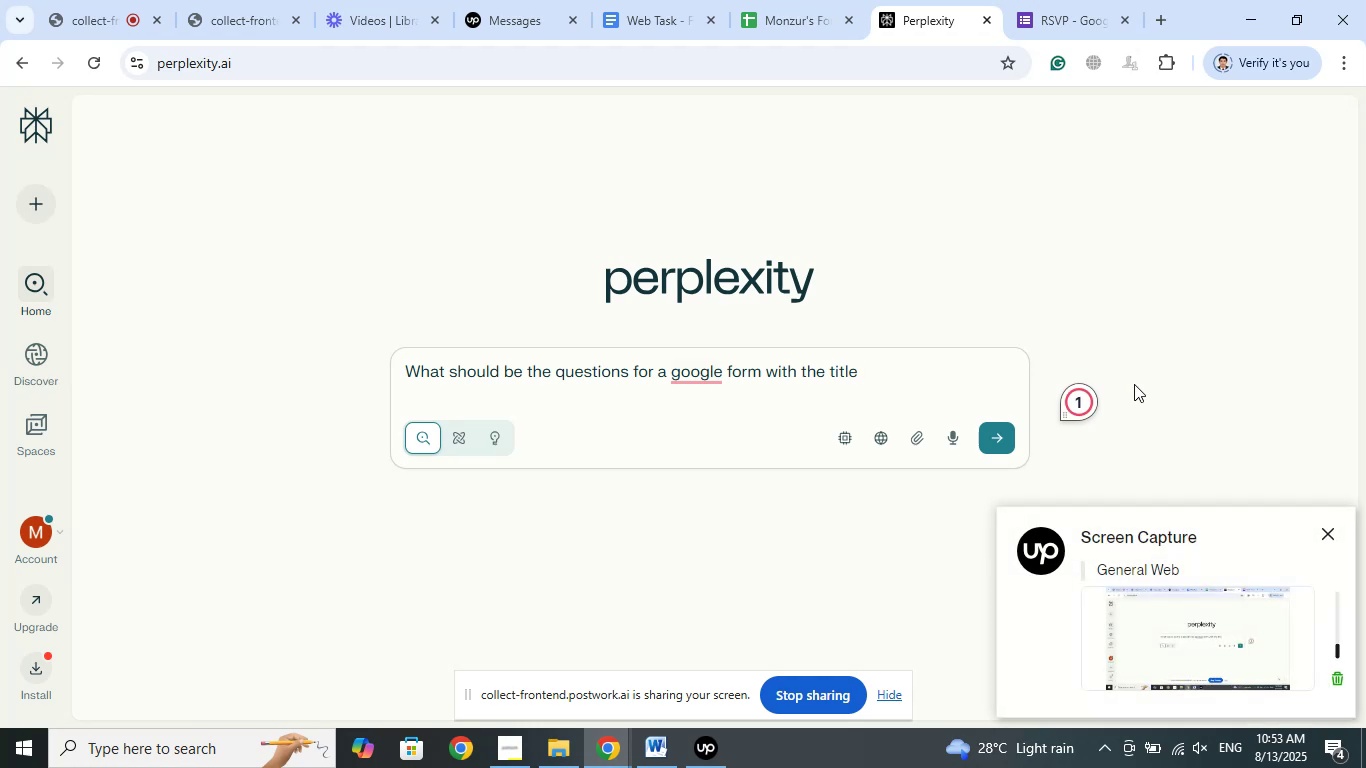 
key(Control+Semicolon)
 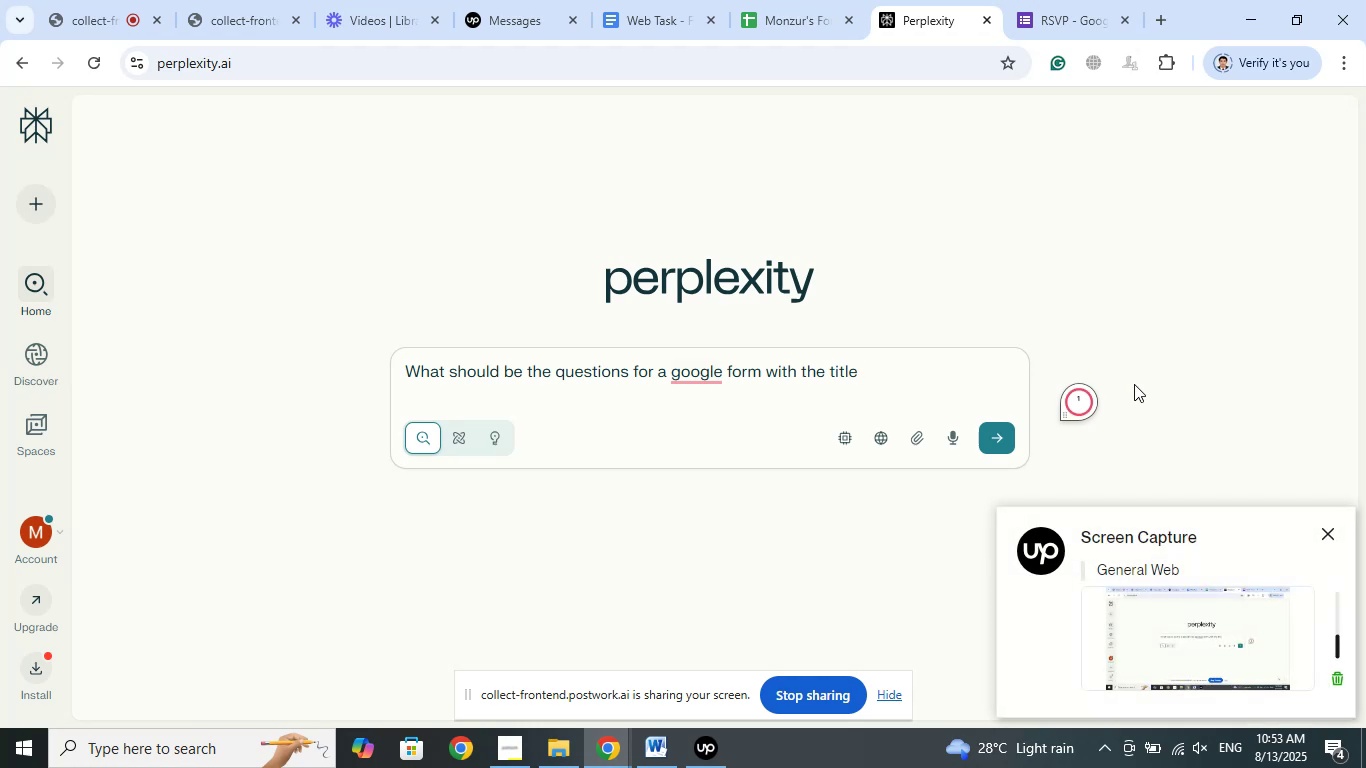 
key(Control+Semicolon)
 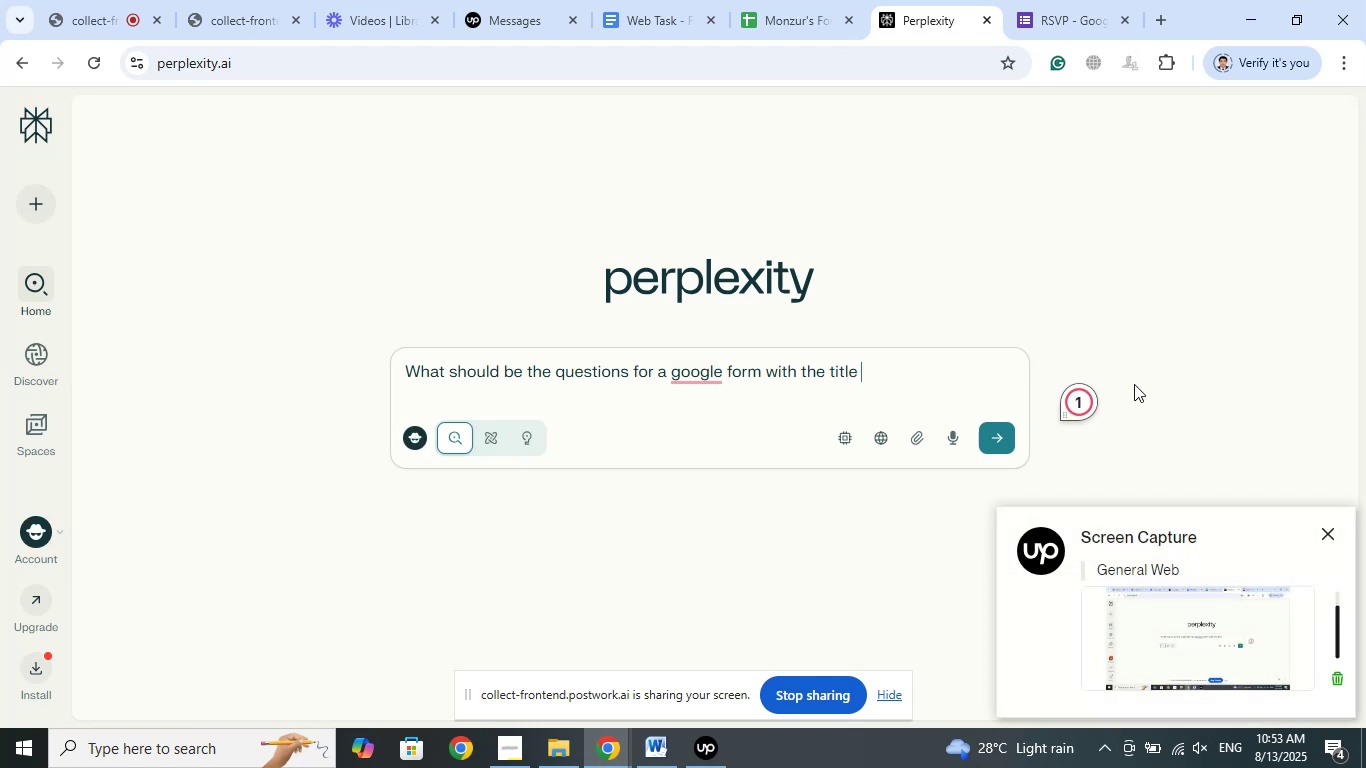 
key(Control+Quote)
 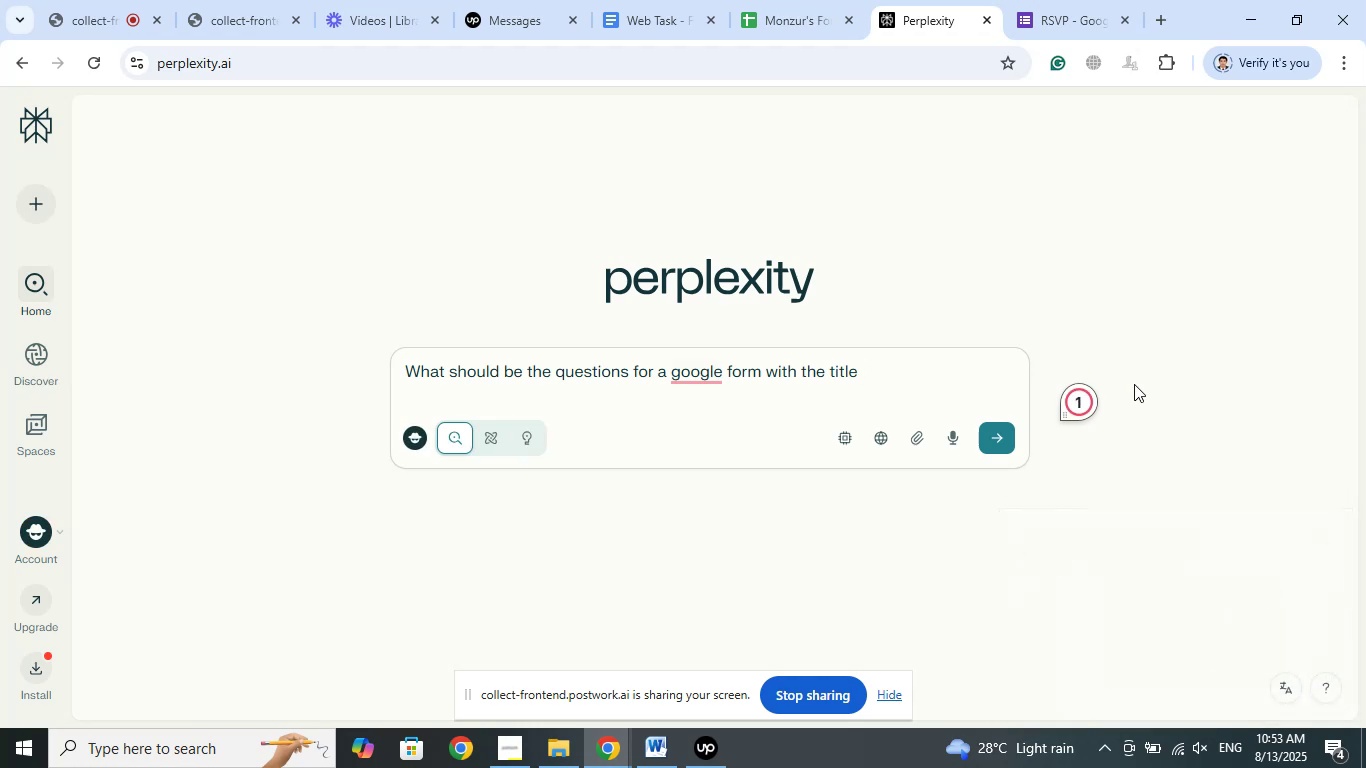 
key(Control+Quote)
 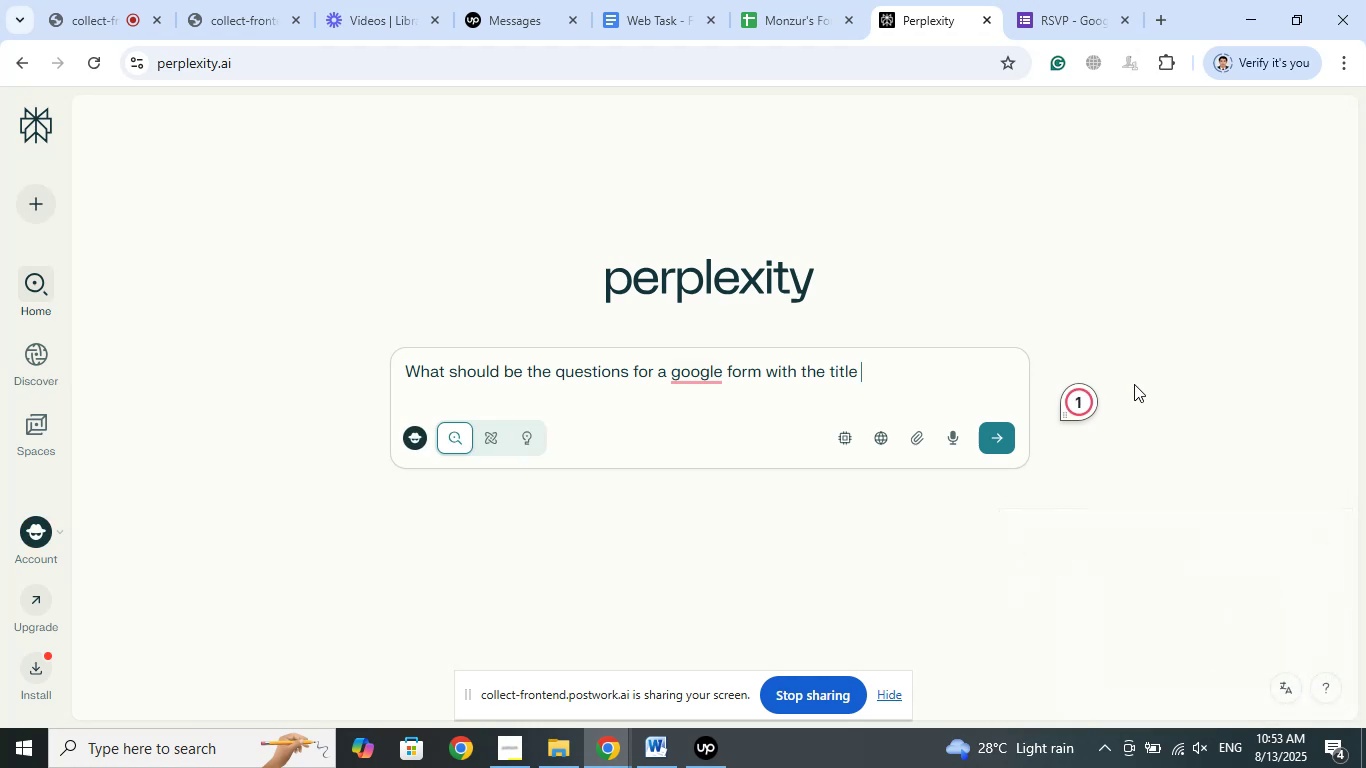 
key(Shift+Quote)
 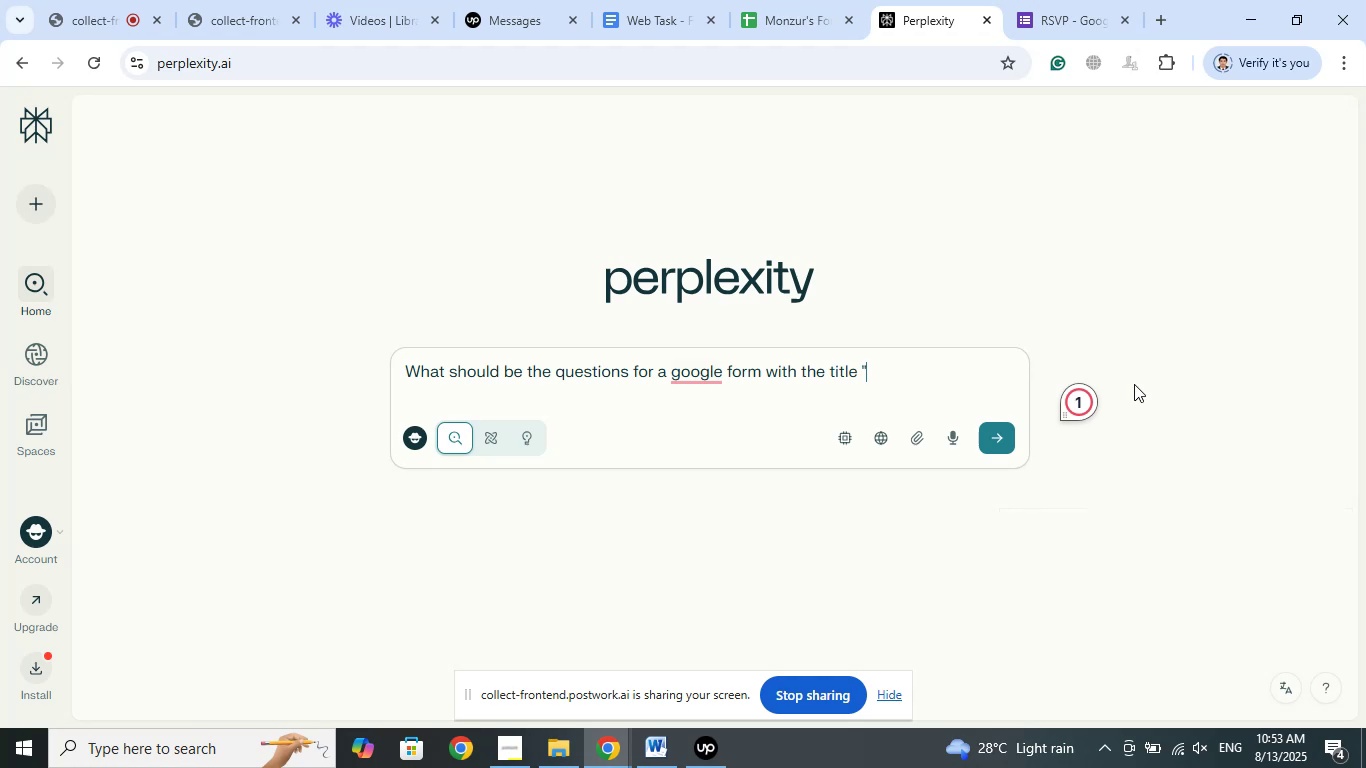 
key(Shift+Quote)
 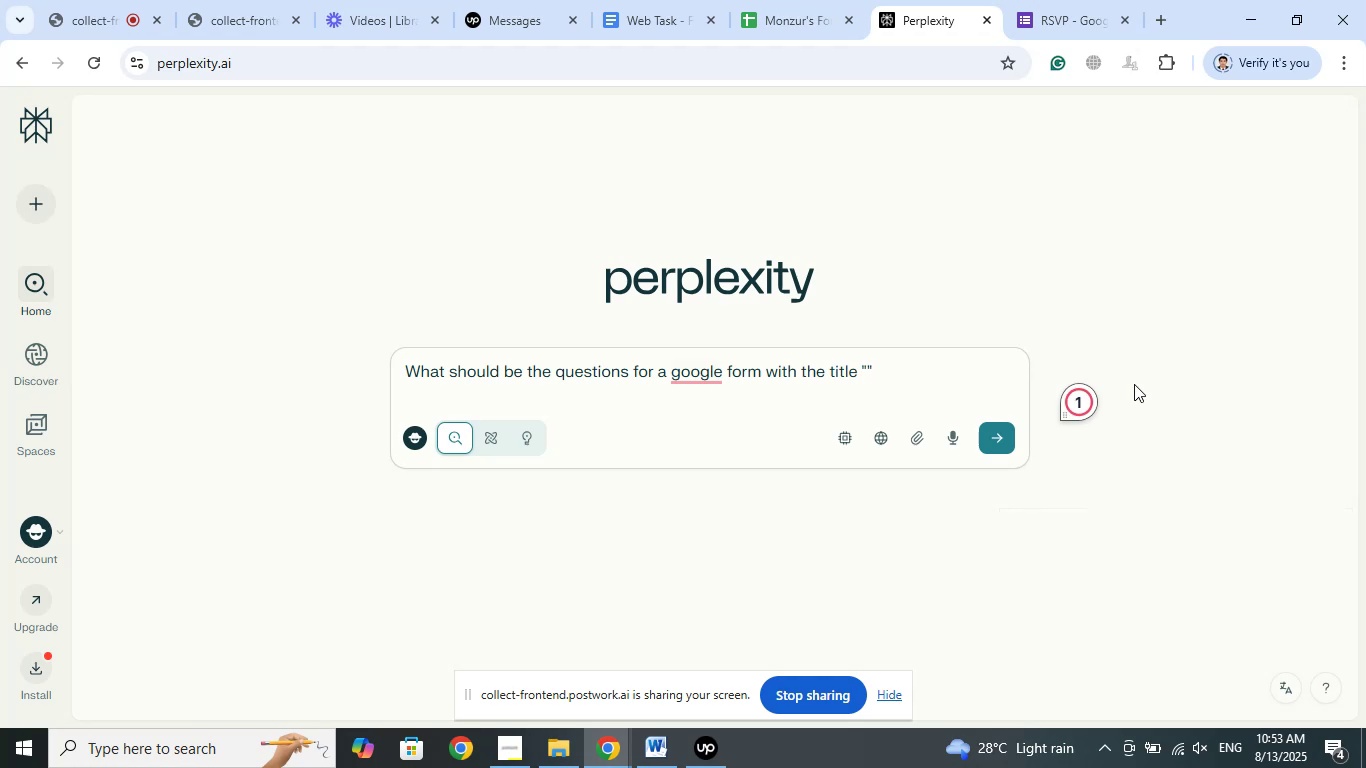 
key(ArrowLeft)
 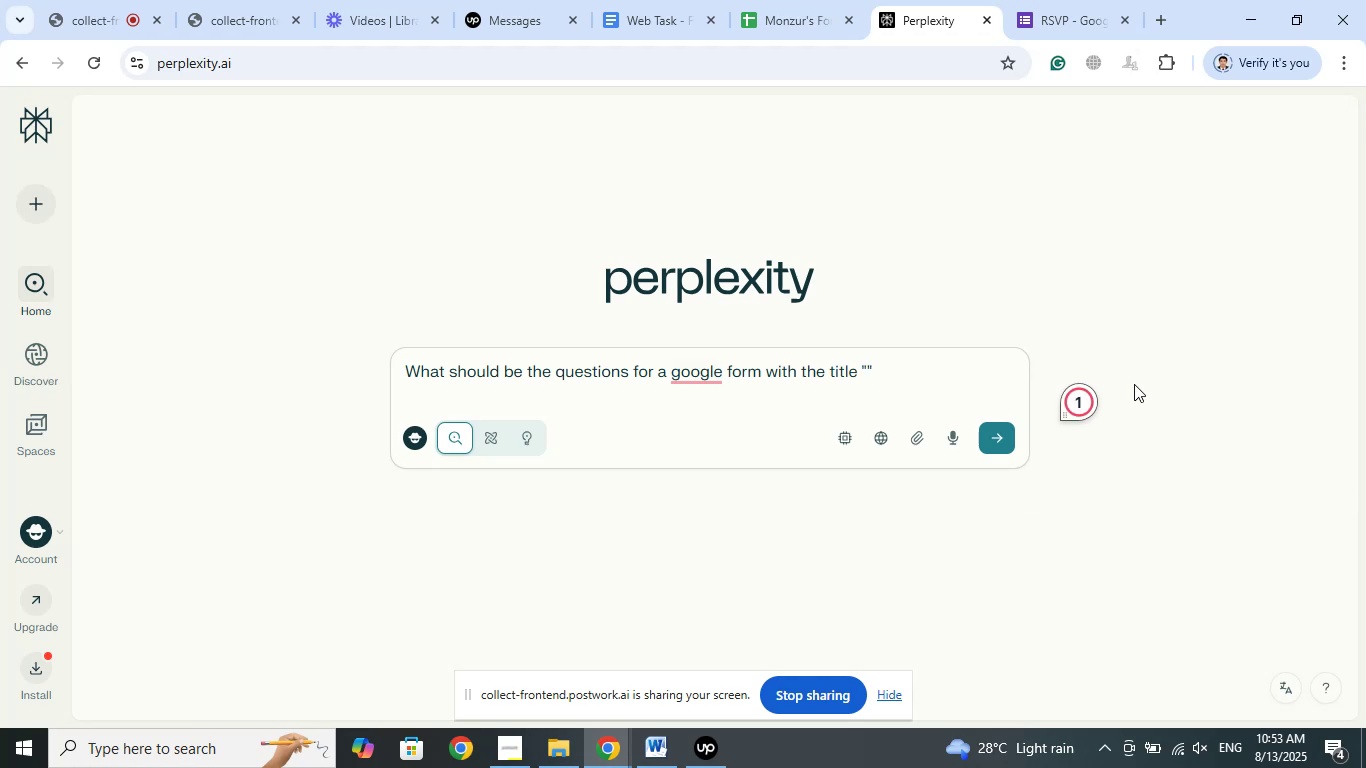 
key(Control+V)
 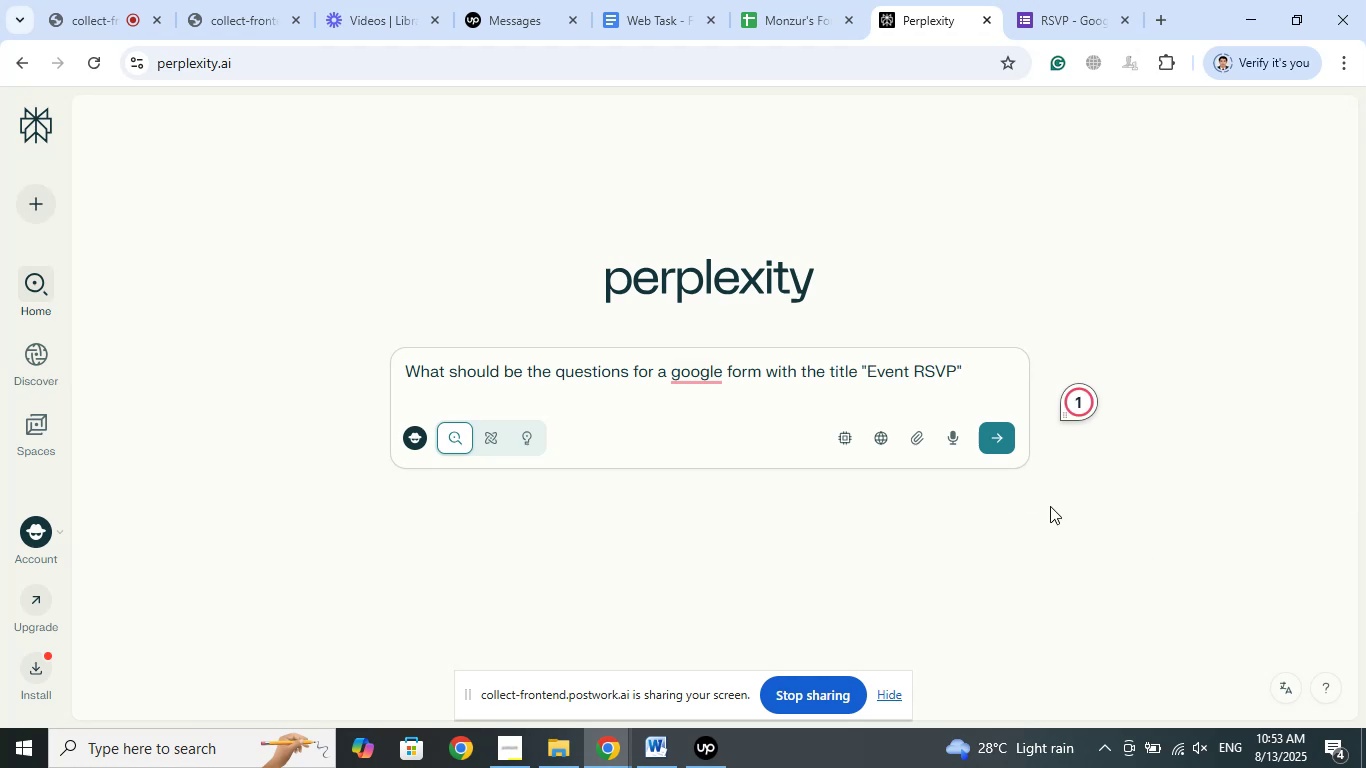 
left_click([999, 440])
 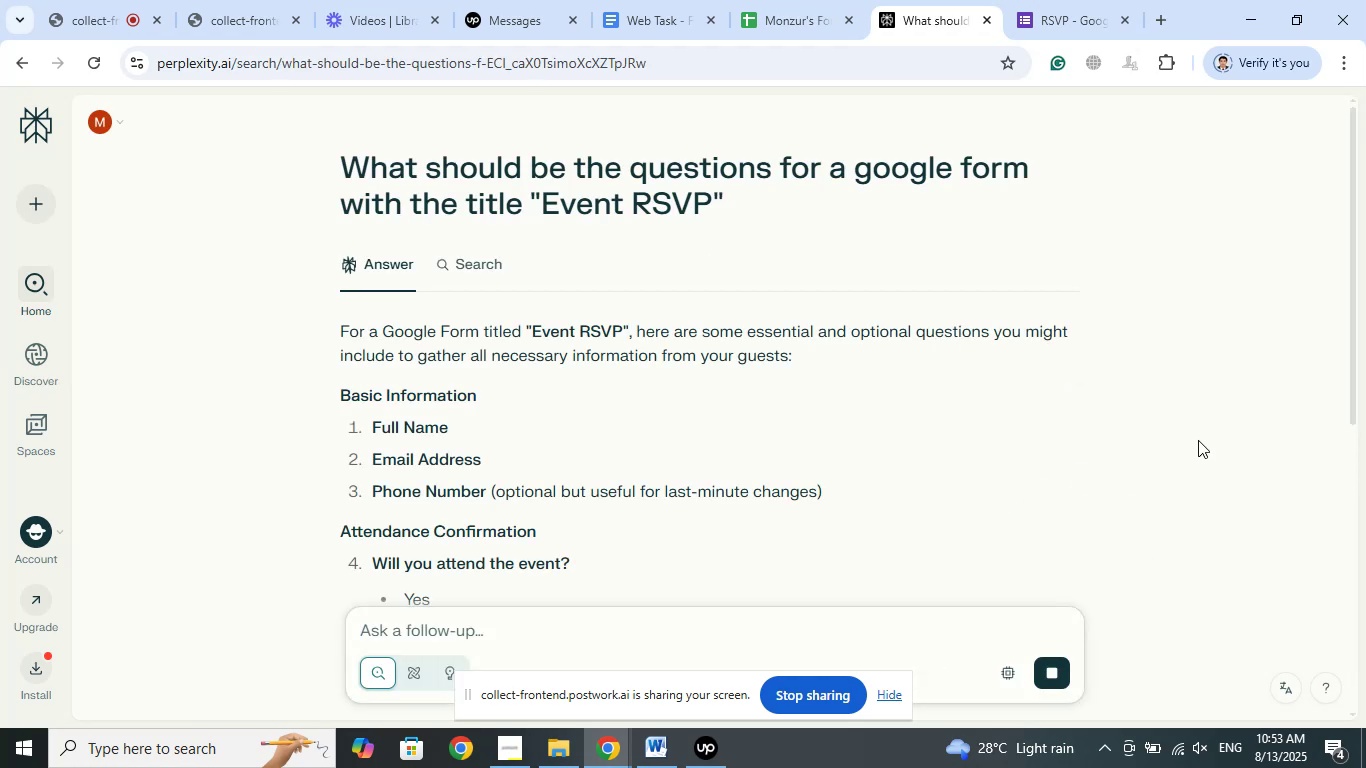 
scroll: coordinate [638, 414], scroll_direction: down, amount: 1.0
 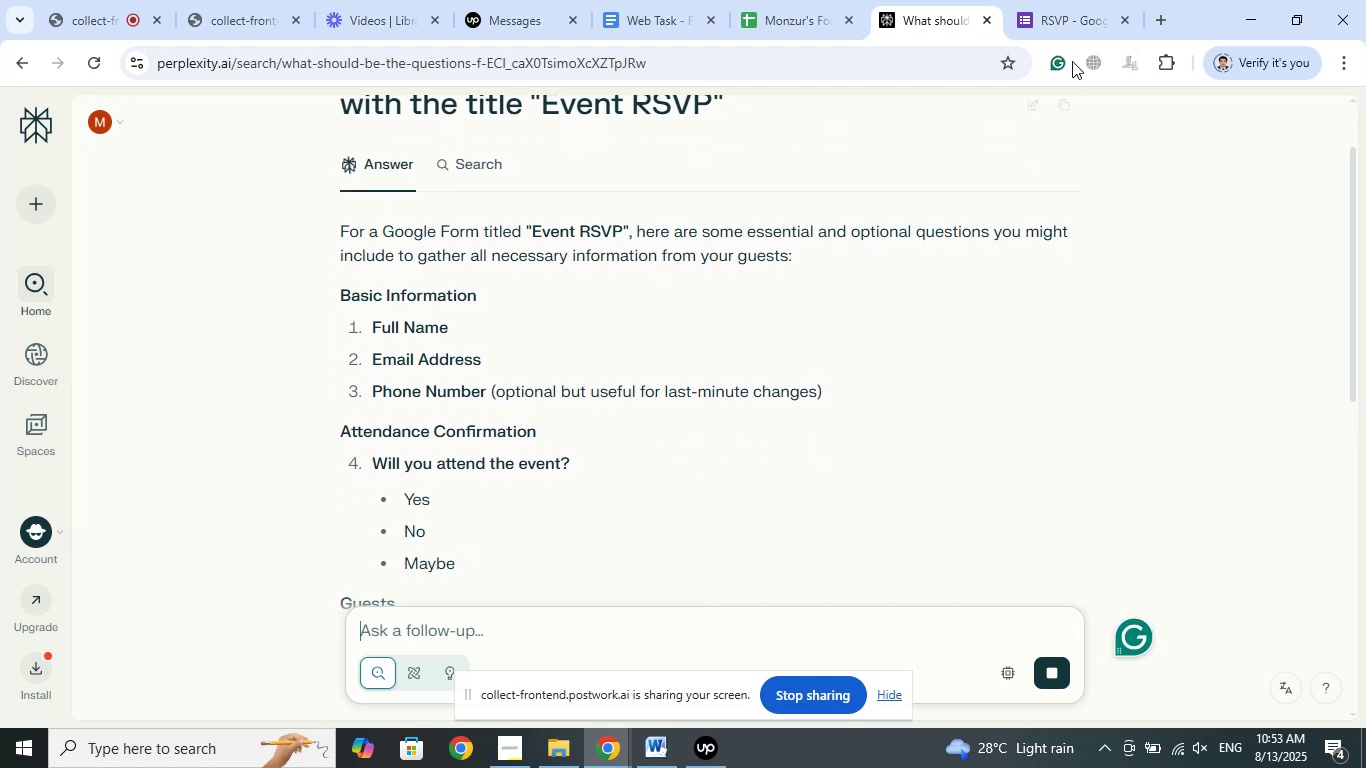 
left_click([1076, 0])
 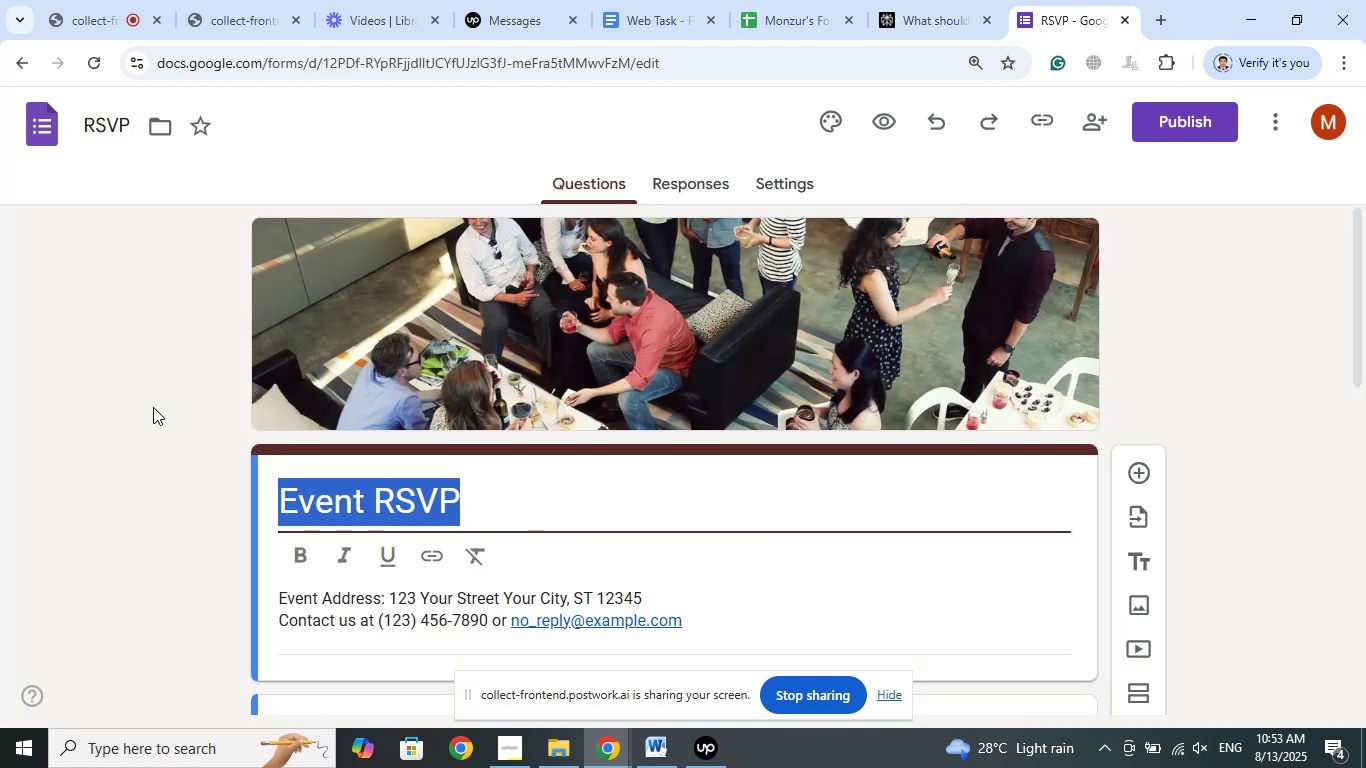 
left_click([152, 407])
 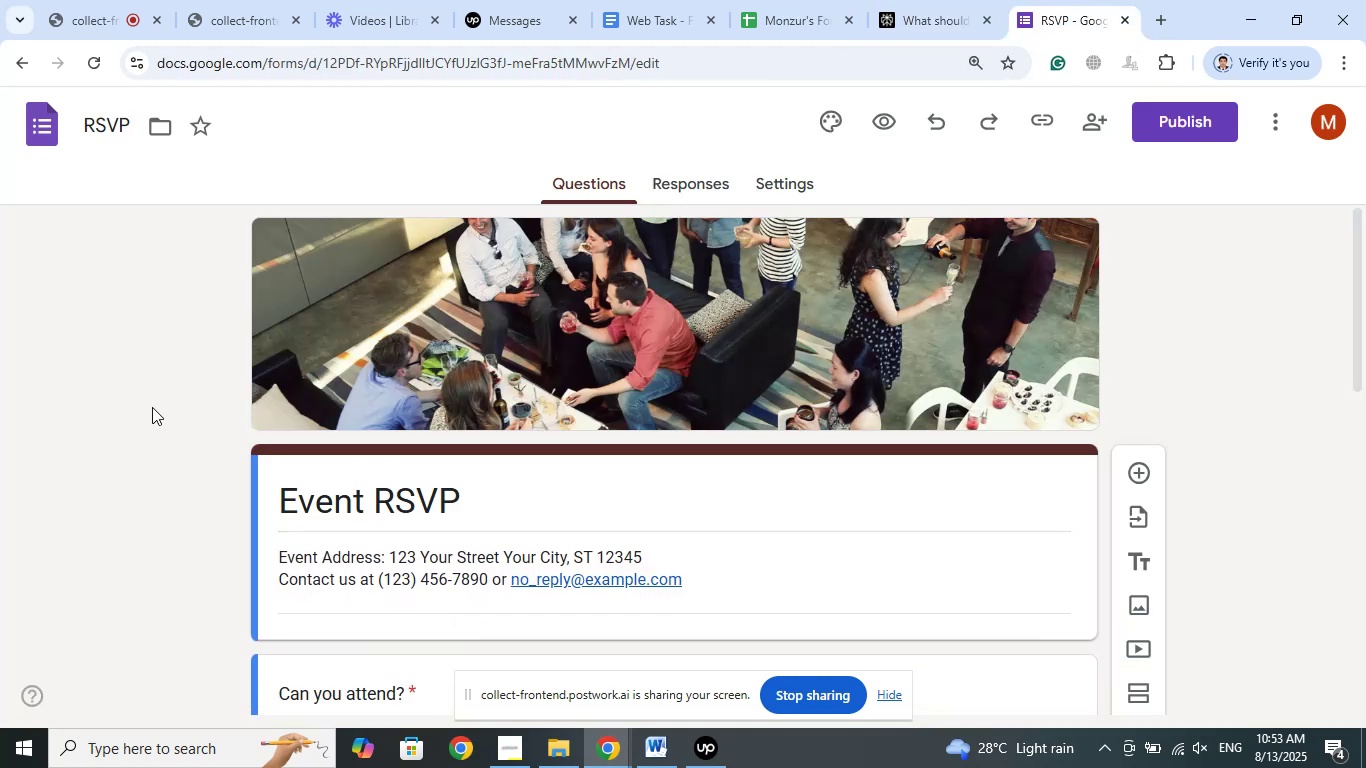 
scroll: coordinate [152, 407], scroll_direction: down, amount: 16.0
 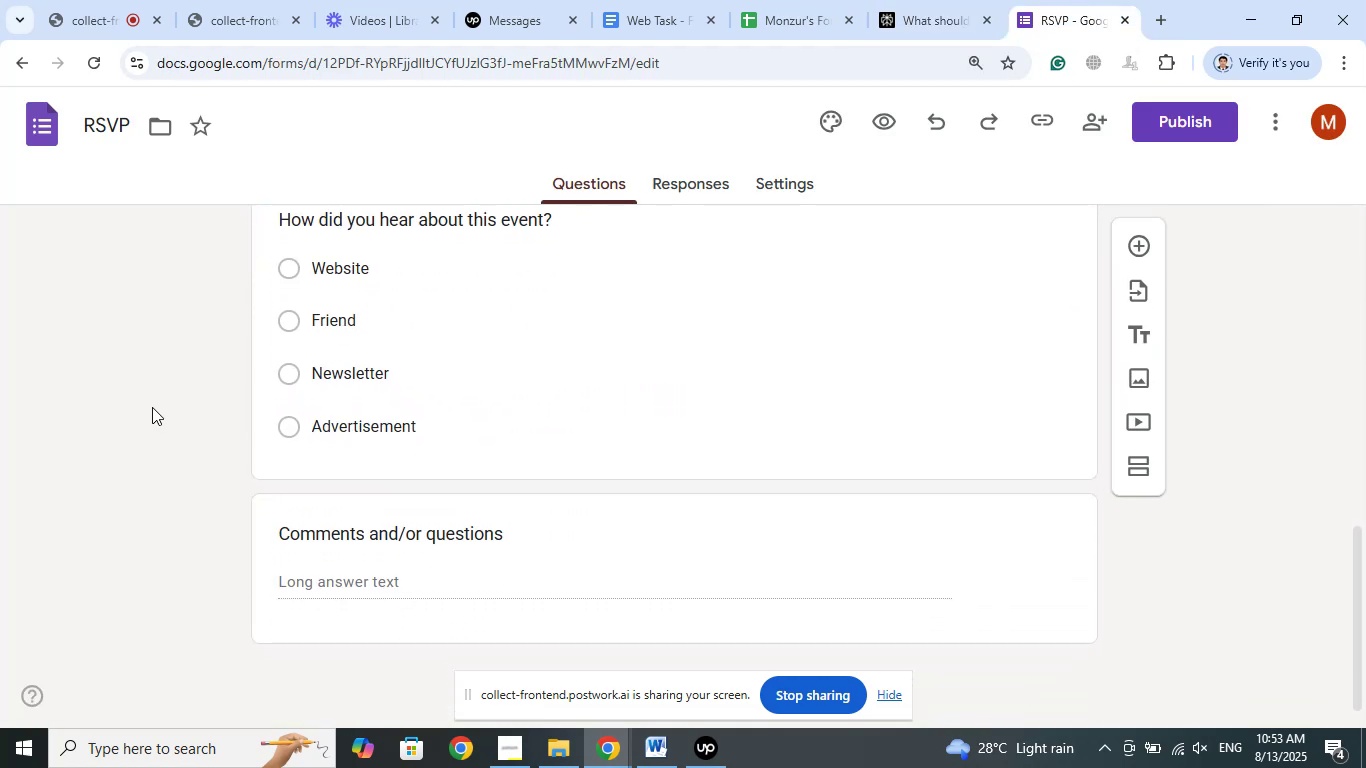 
scroll: coordinate [152, 407], scroll_direction: up, amount: 7.0
 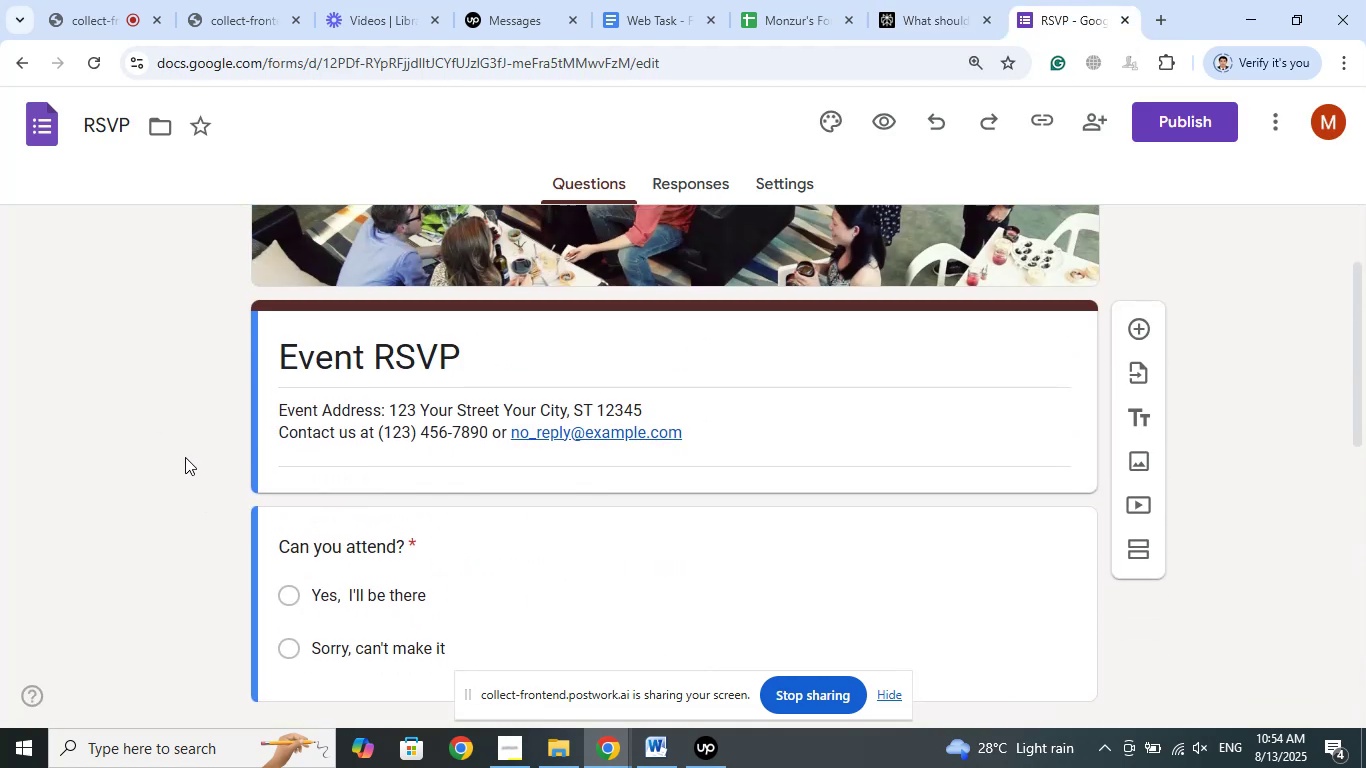 
scroll: coordinate [180, 441], scroll_direction: down, amount: 6.0
 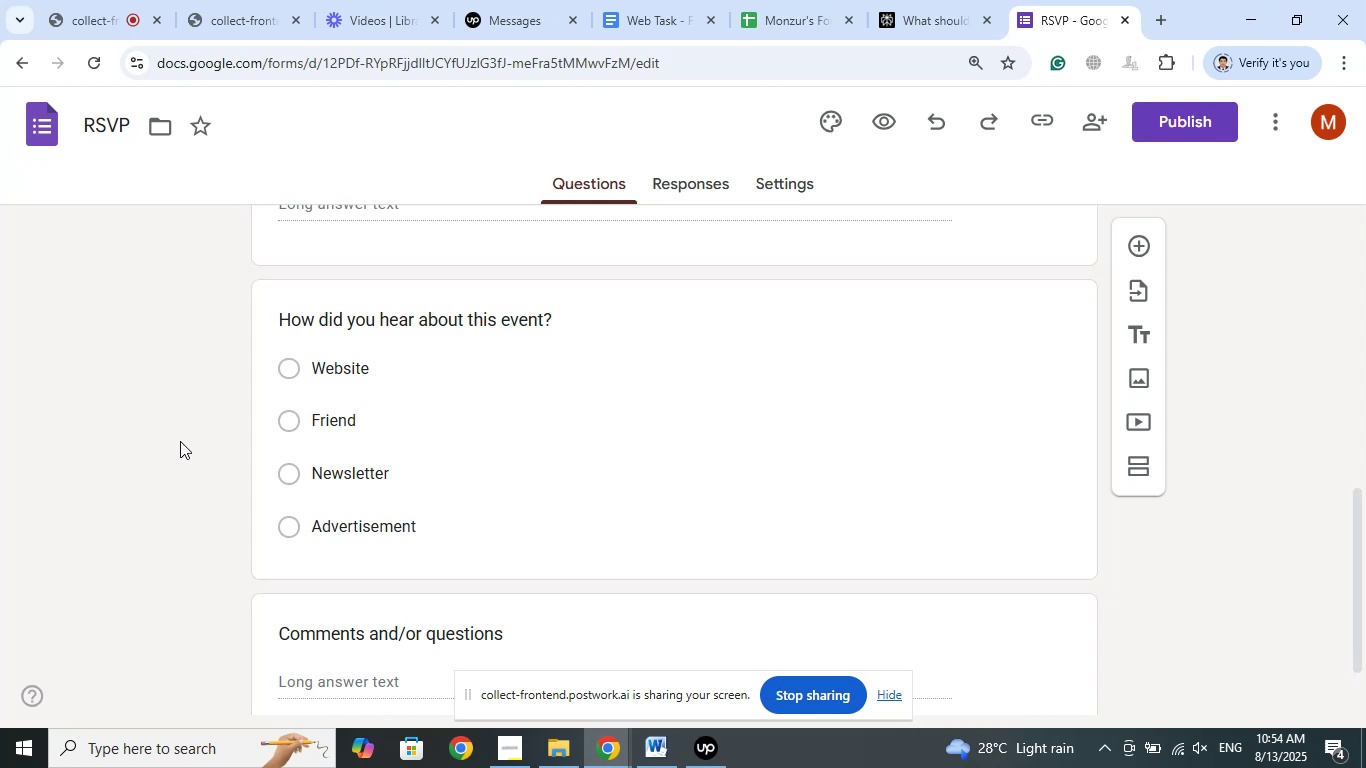 
wait(31.94)
 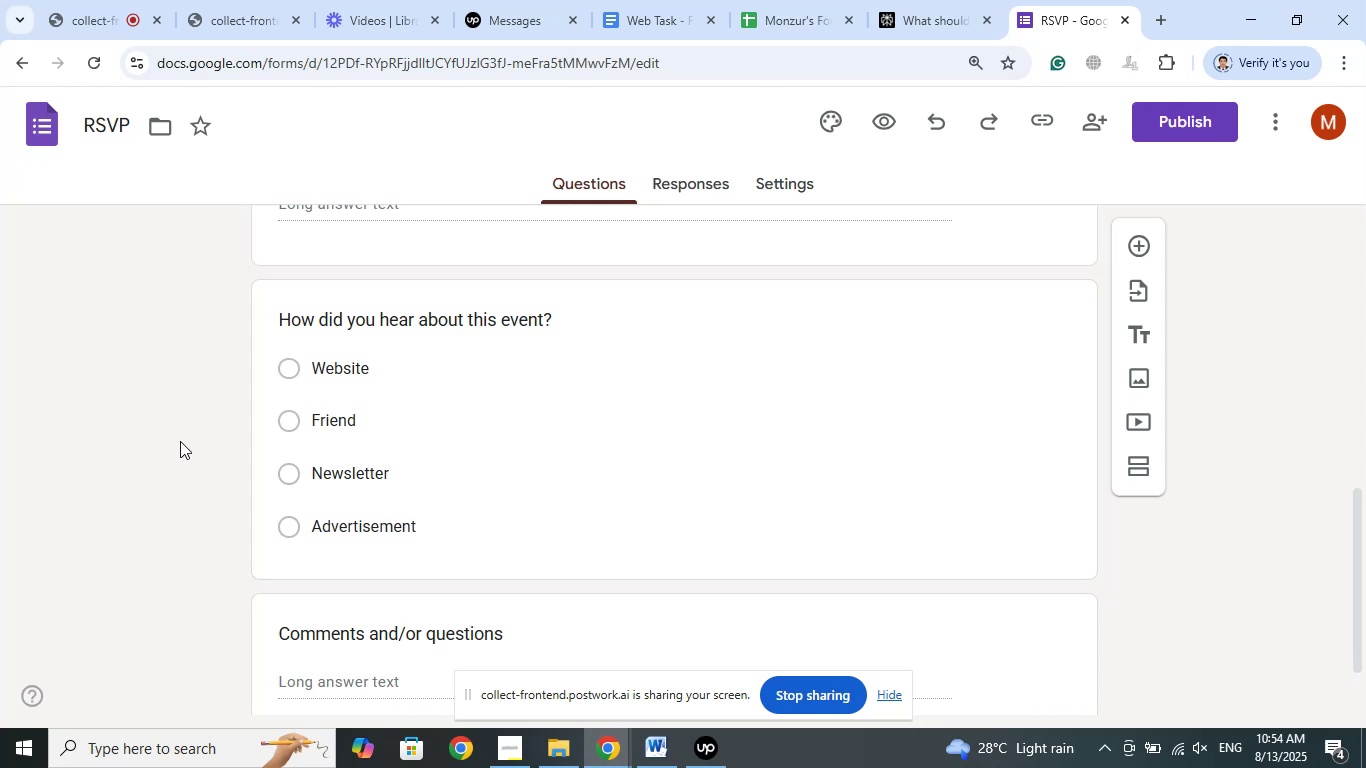 
scroll: coordinate [108, 394], scroll_direction: down, amount: 3.0
 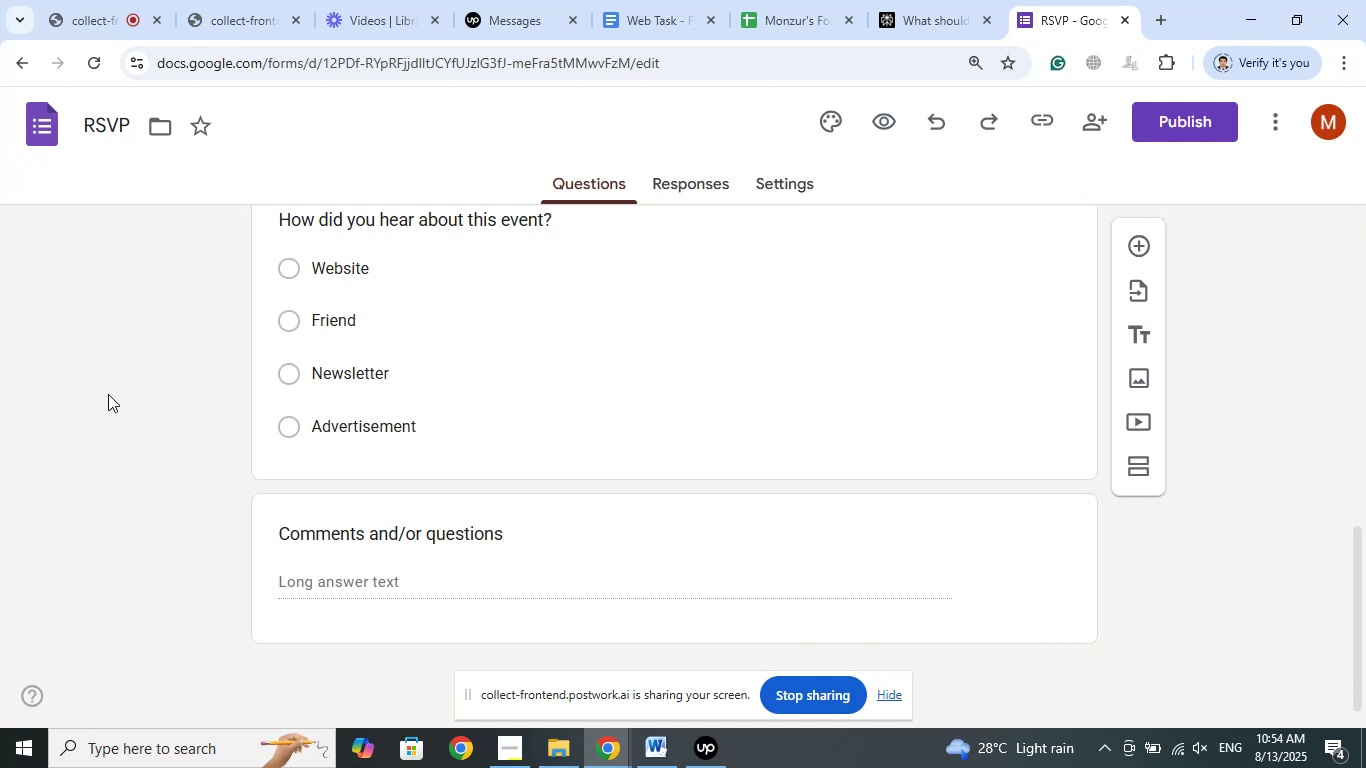 
scroll: coordinate [108, 394], scroll_direction: up, amount: 3.0
 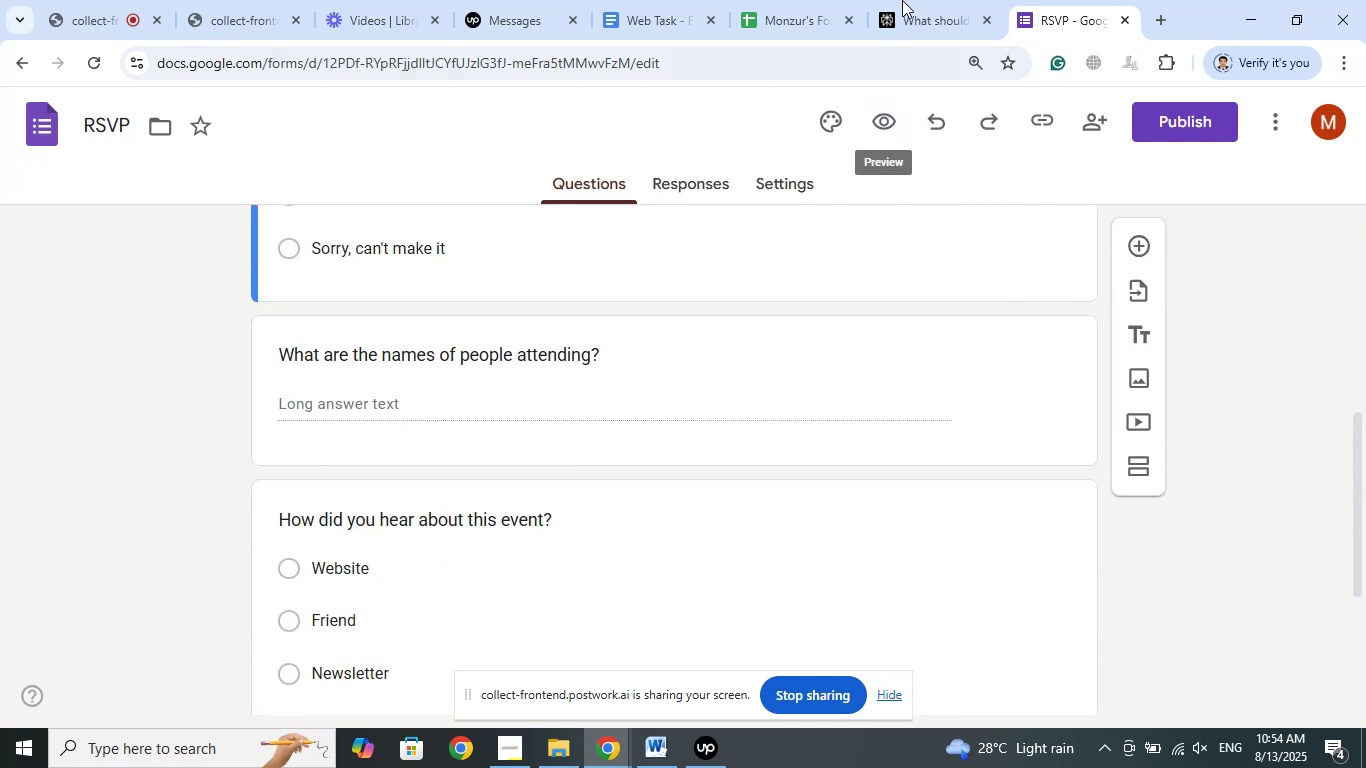 
left_click([908, 0])
 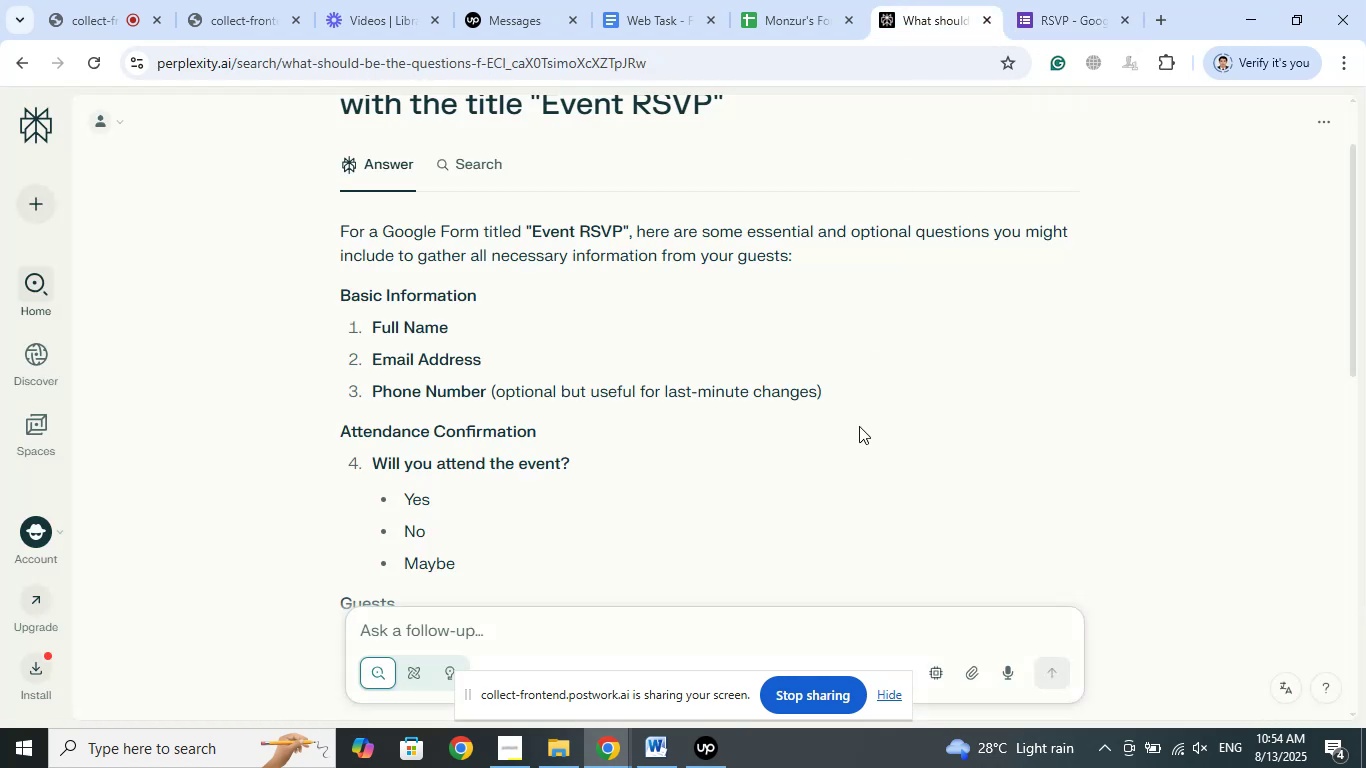 
wait(10.83)
 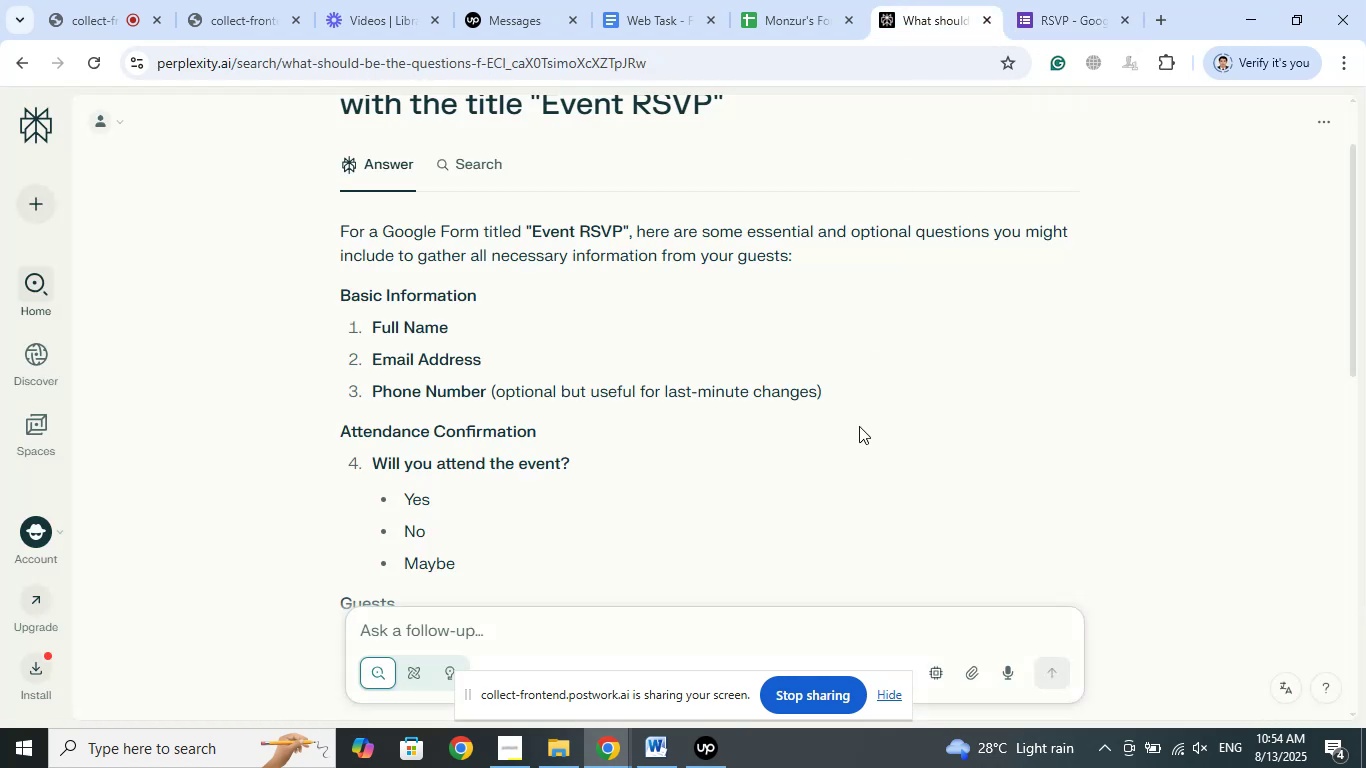 
scroll: coordinate [855, 426], scroll_direction: down, amount: 7.0
 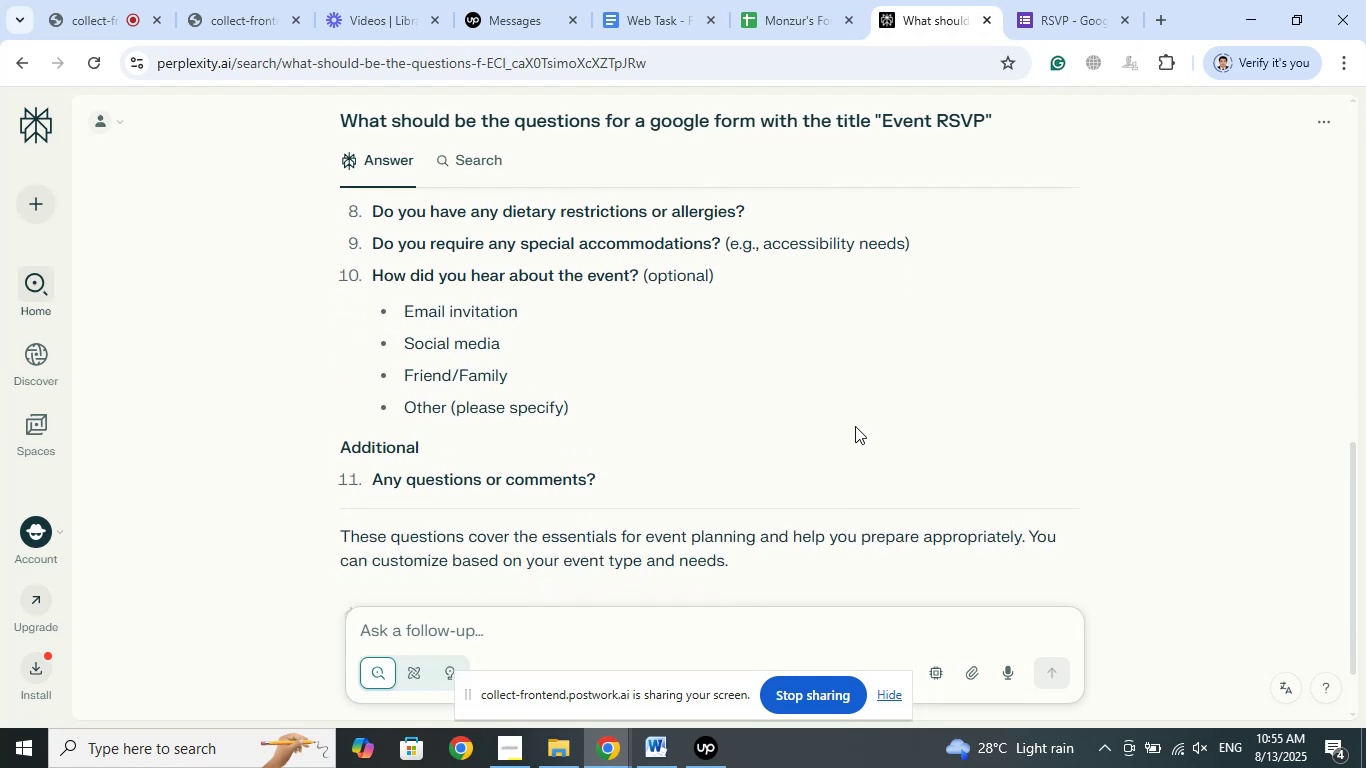 
wait(8.99)
 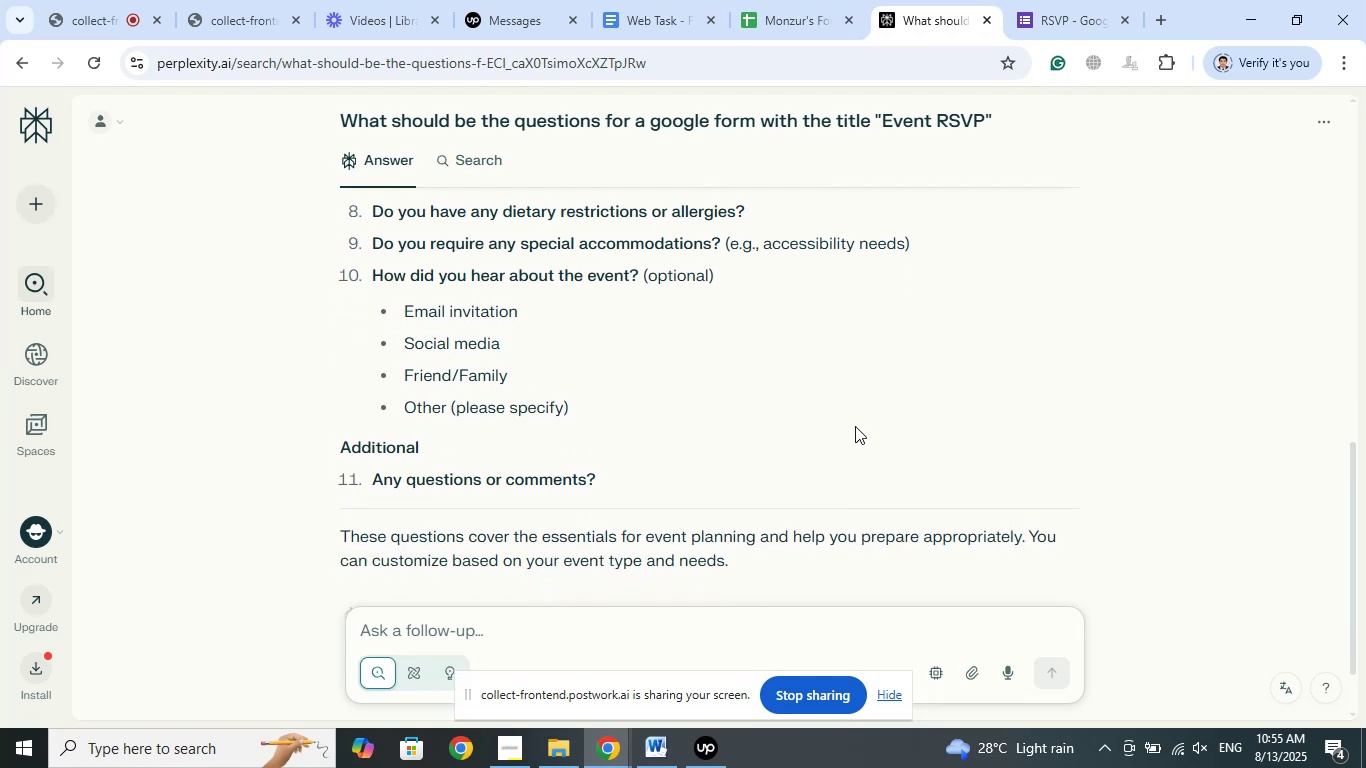 
left_click_drag(start_coordinate=[640, 272], to_coordinate=[375, 272])
 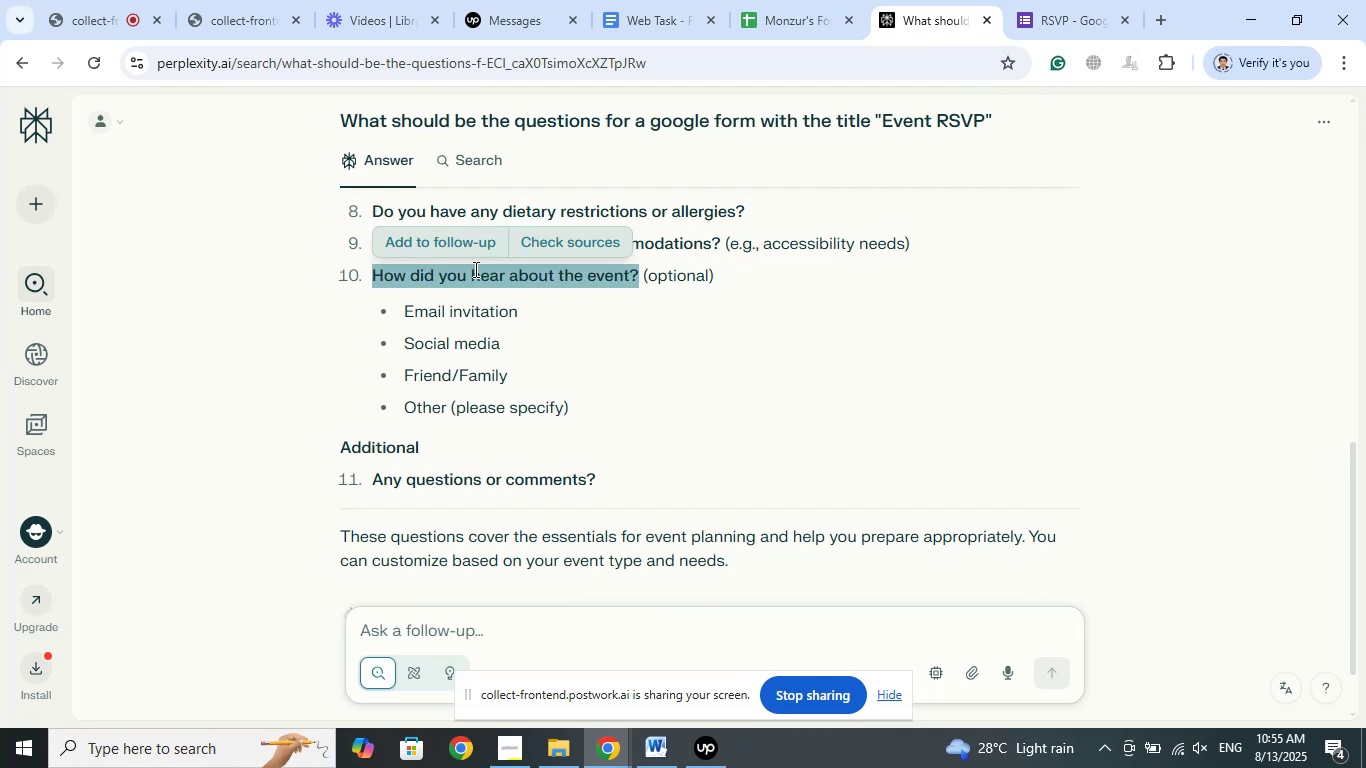 
right_click([474, 269])
 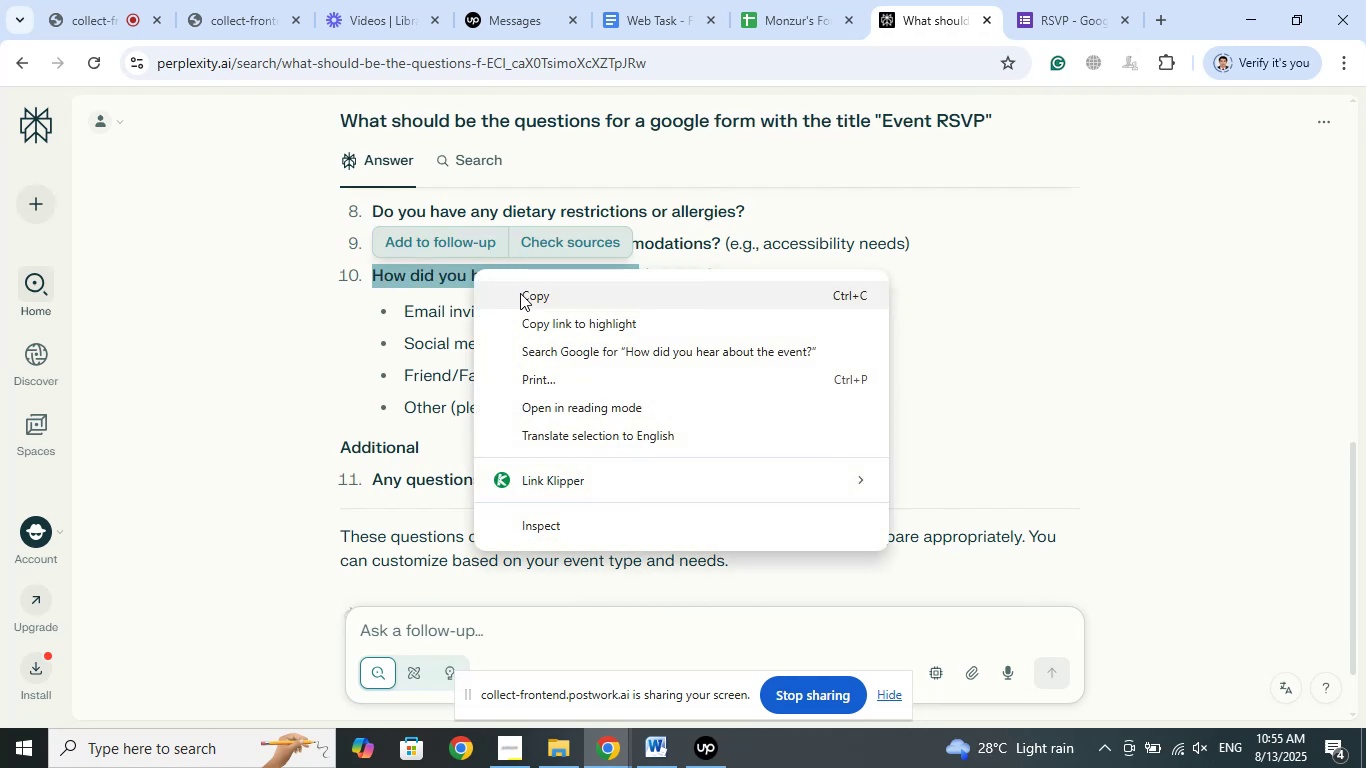 
left_click([520, 293])
 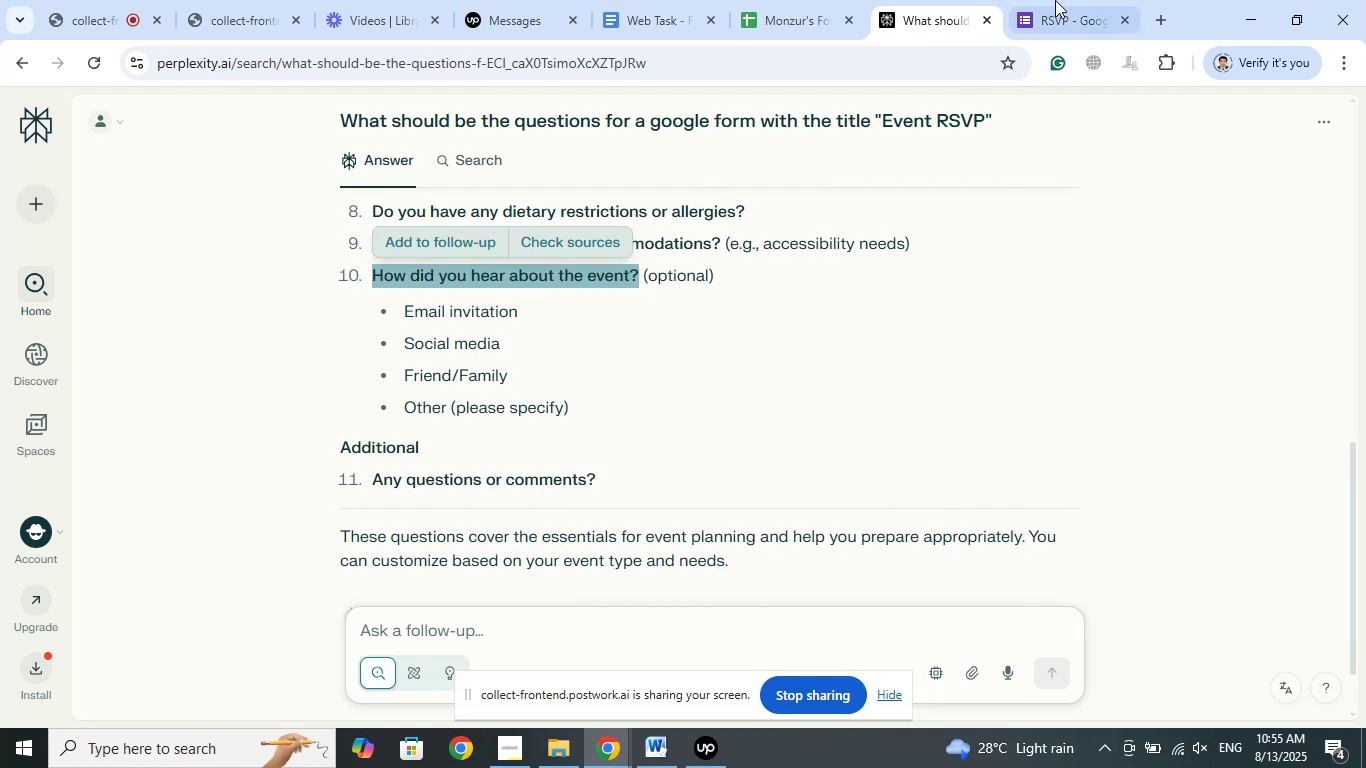 
left_click([1057, 0])
 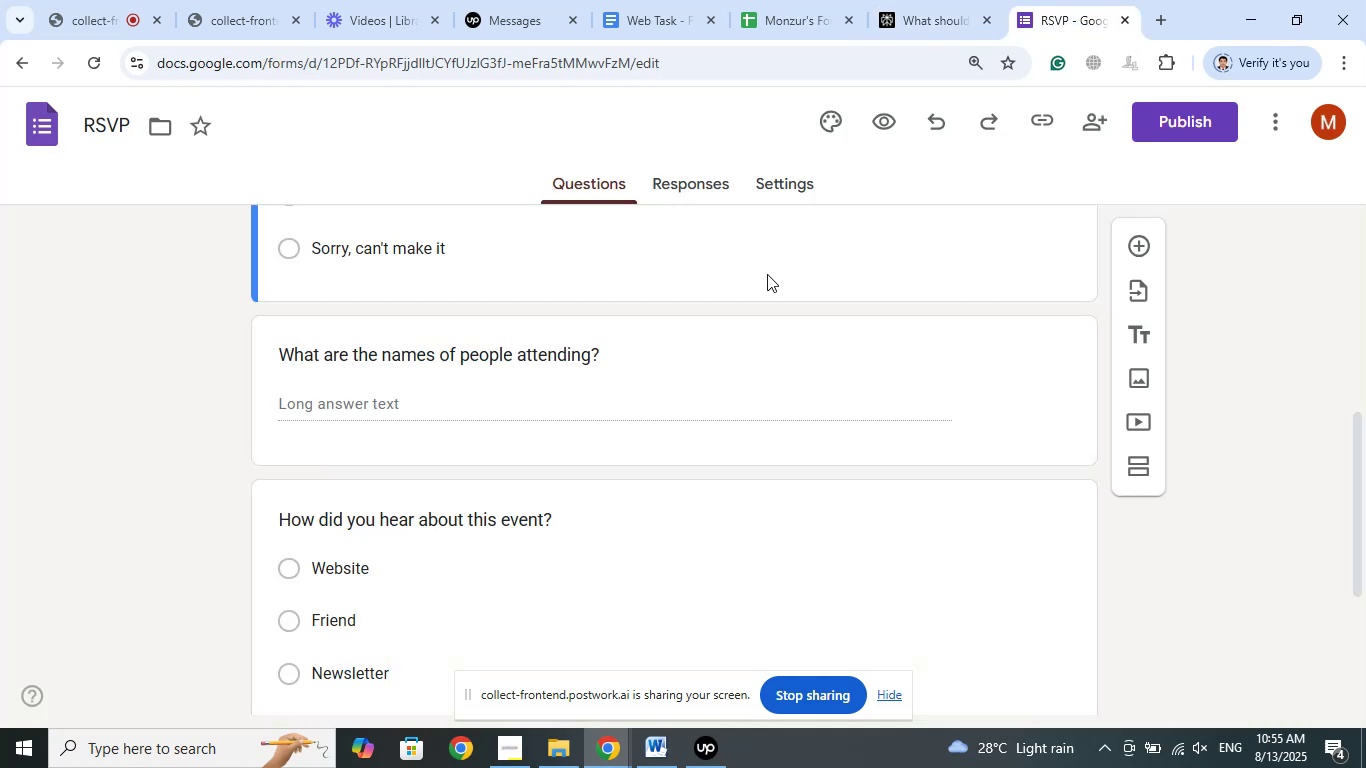 
scroll: coordinate [681, 419], scroll_direction: down, amount: 3.0
 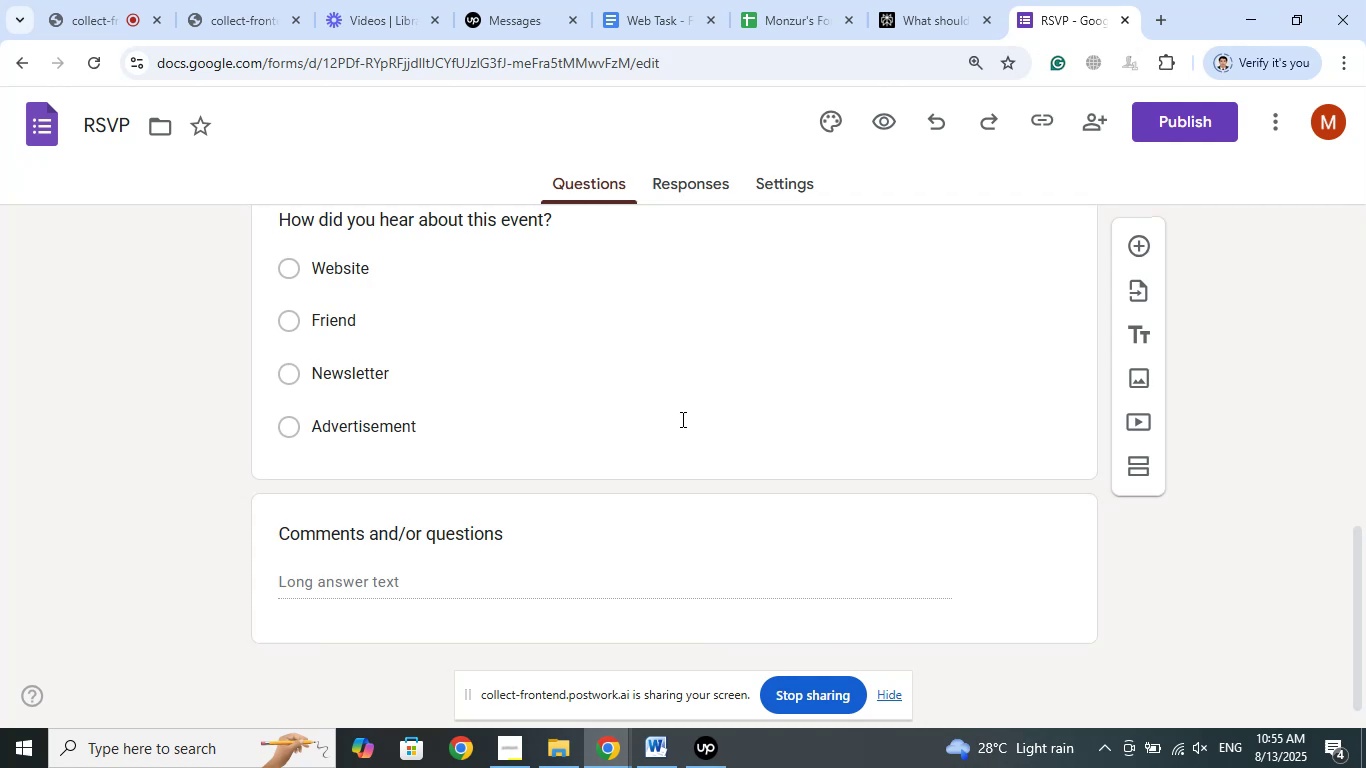 
scroll: coordinate [681, 419], scroll_direction: up, amount: 5.0
 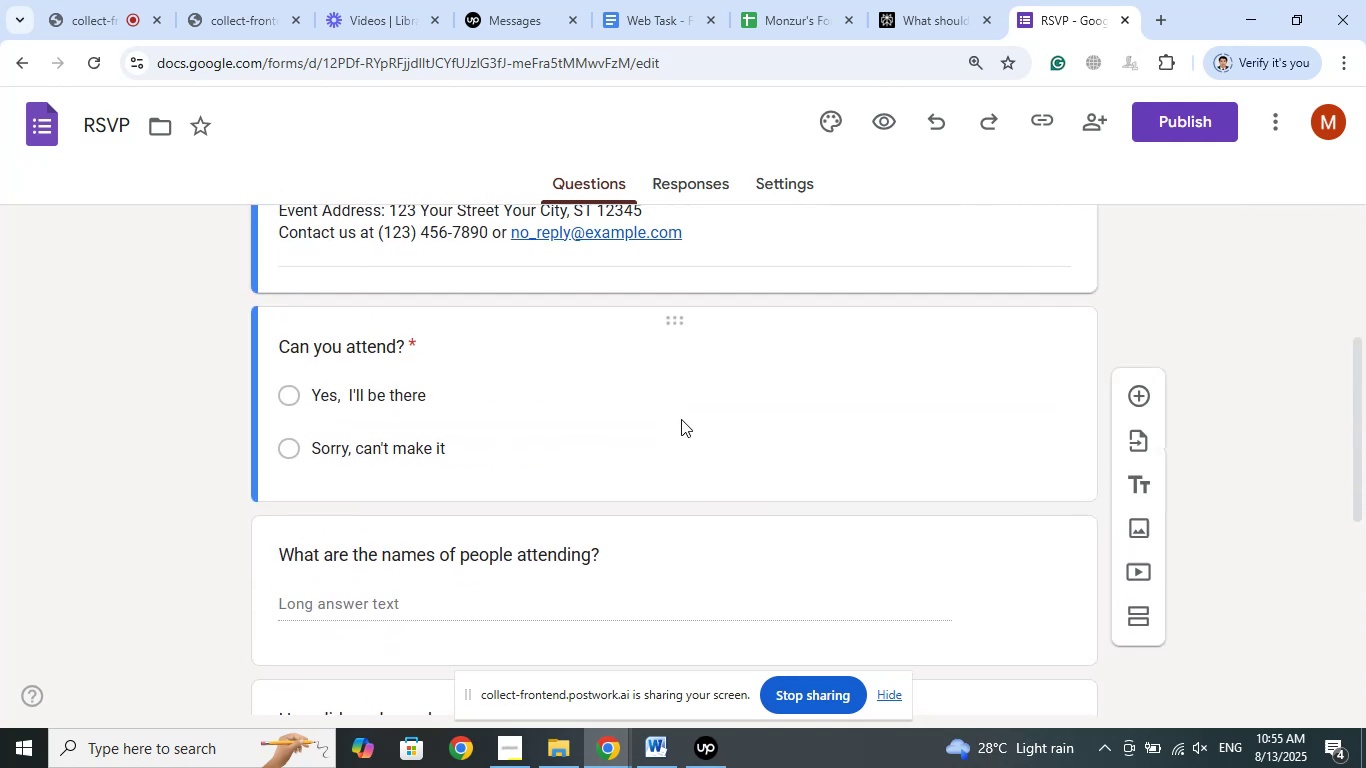 
scroll: coordinate [681, 419], scroll_direction: down, amount: 10.0
 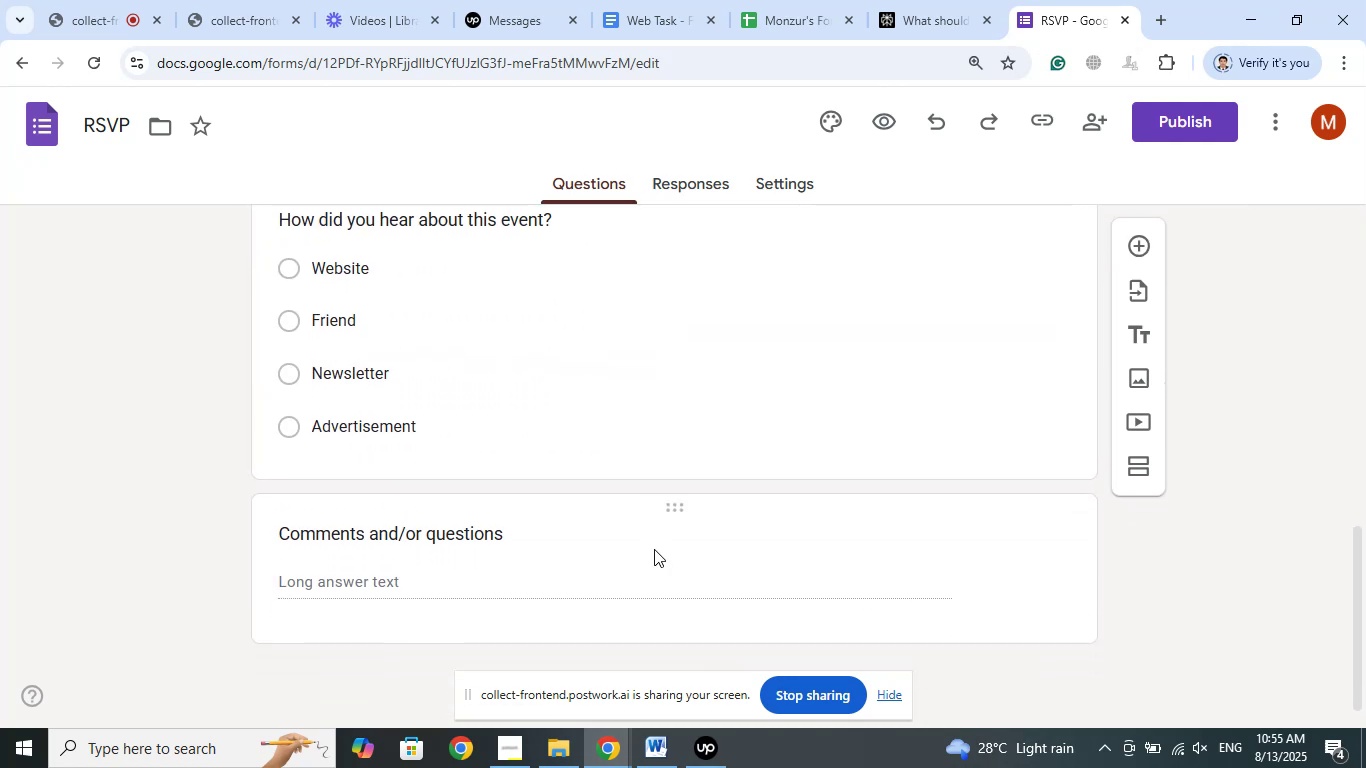 
scroll: coordinate [734, 451], scroll_direction: up, amount: 10.0
 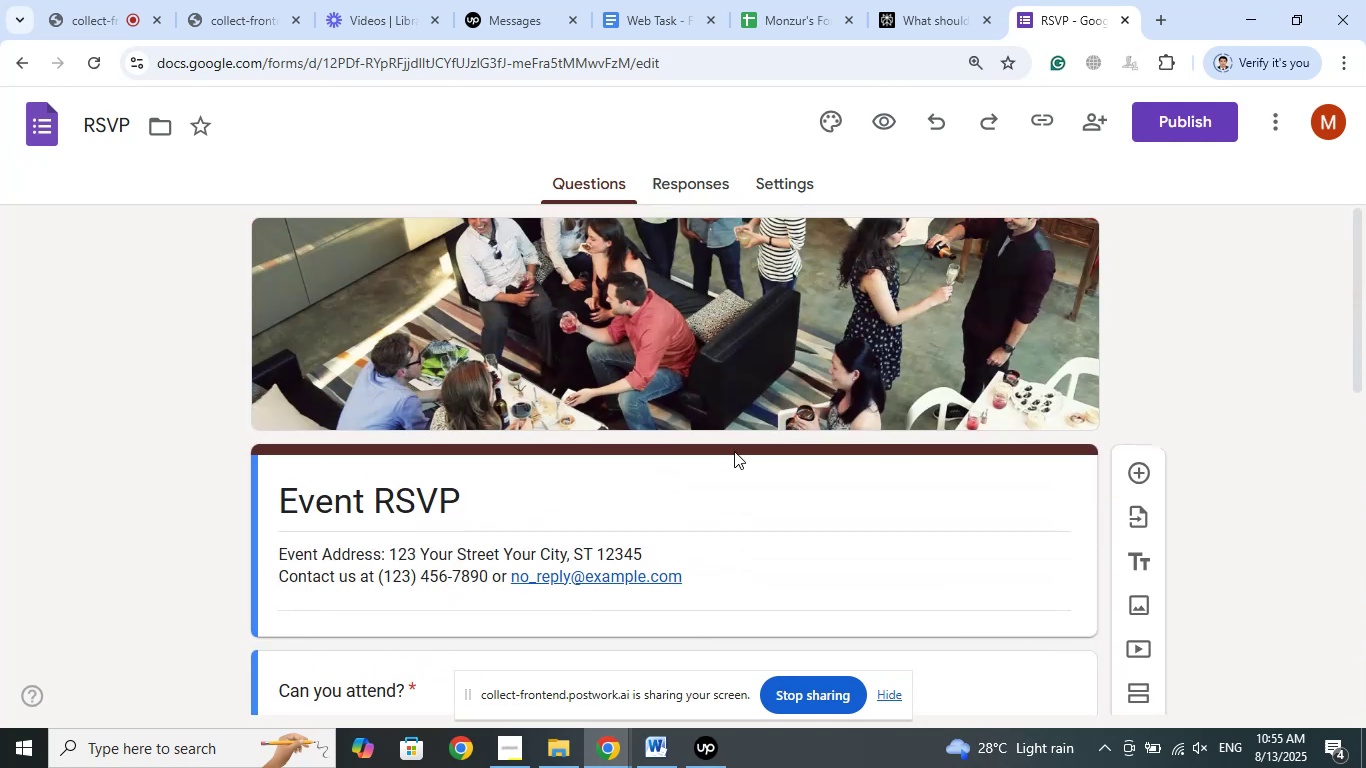 
scroll: coordinate [734, 451], scroll_direction: down, amount: 3.0
 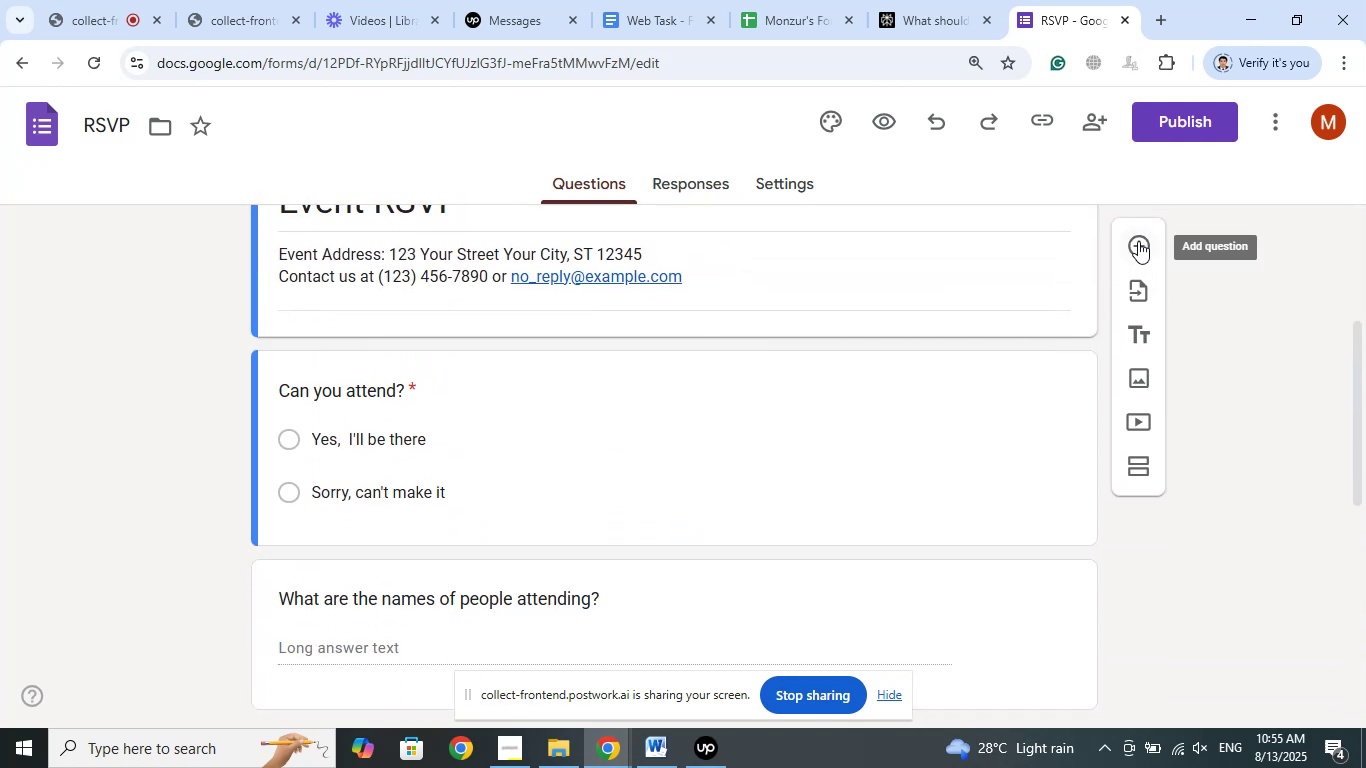 
left_click([706, 416])
 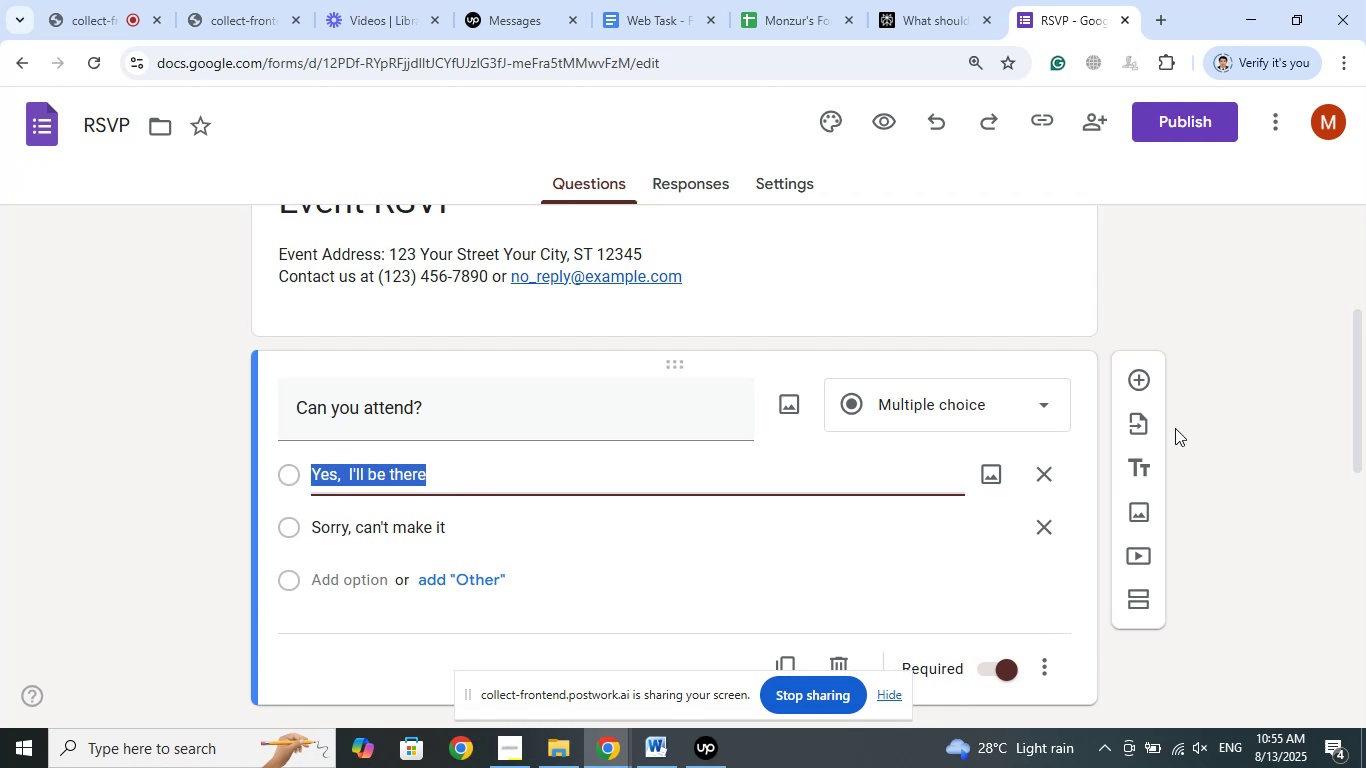 
left_click([1219, 414])
 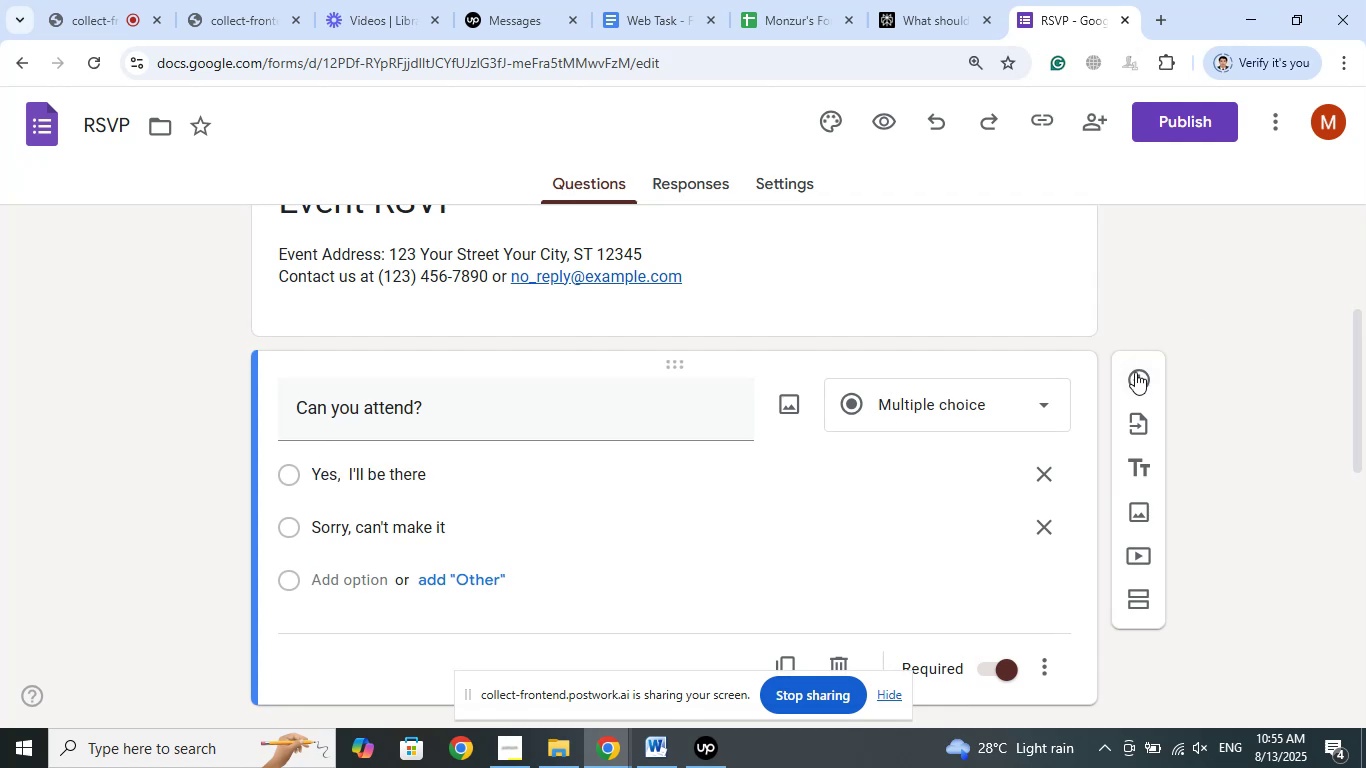 
left_click([1140, 379])
 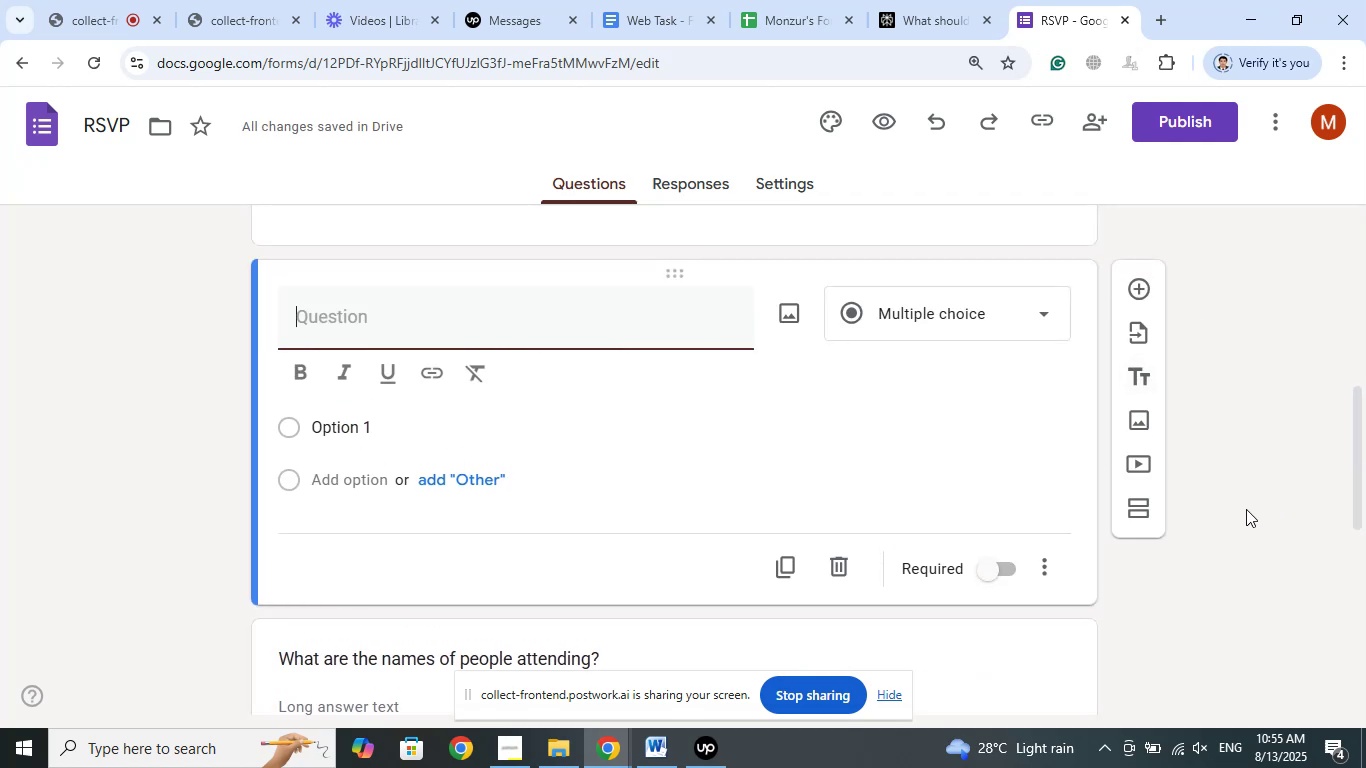 
left_click([919, 0])
 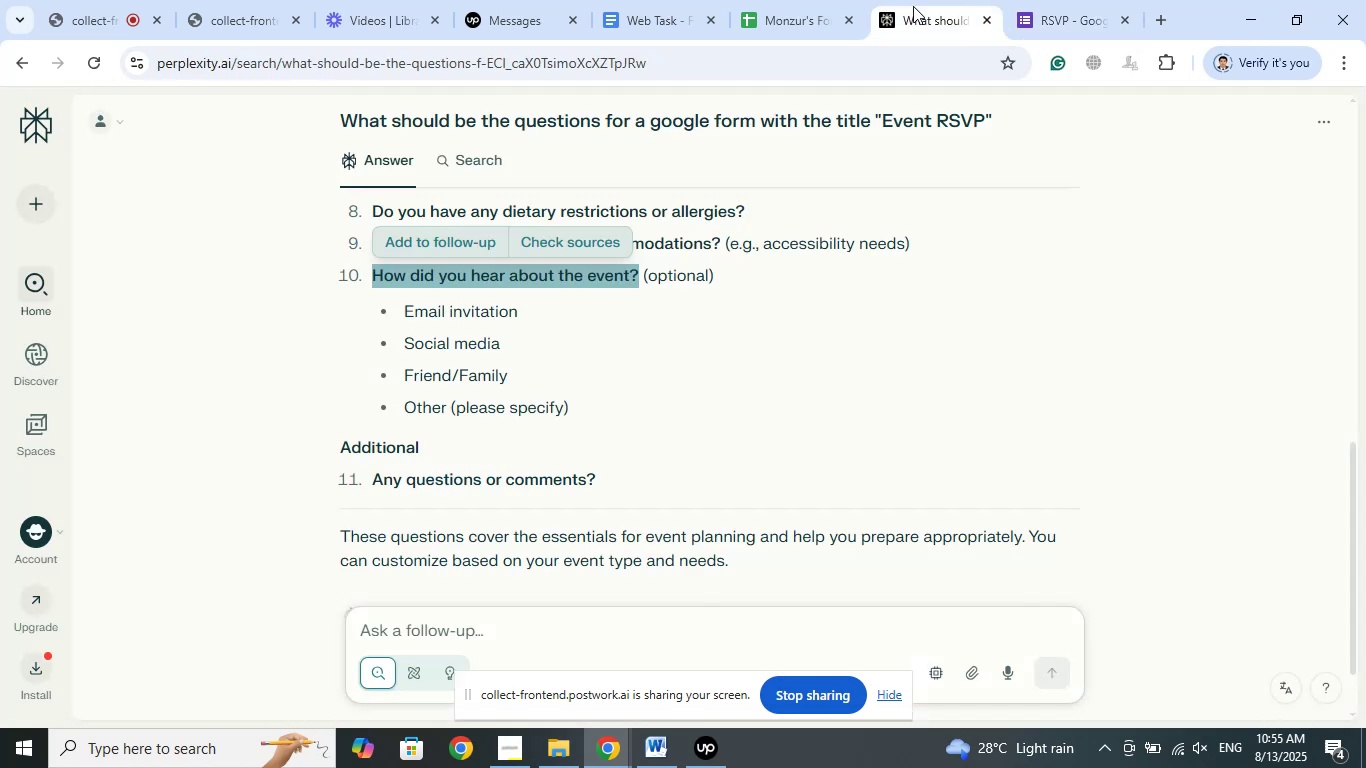 
scroll: coordinate [951, 312], scroll_direction: up, amount: 7.0
 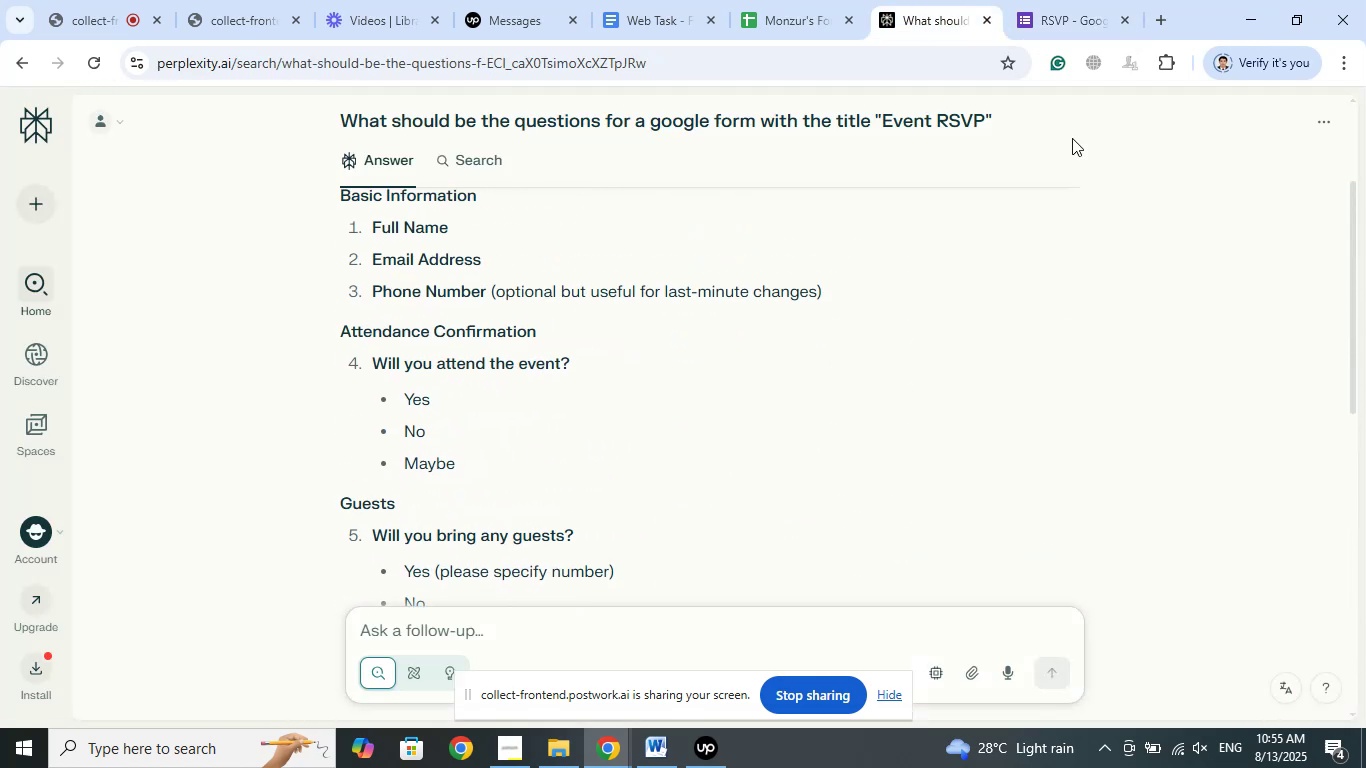 
left_click([1067, 0])
 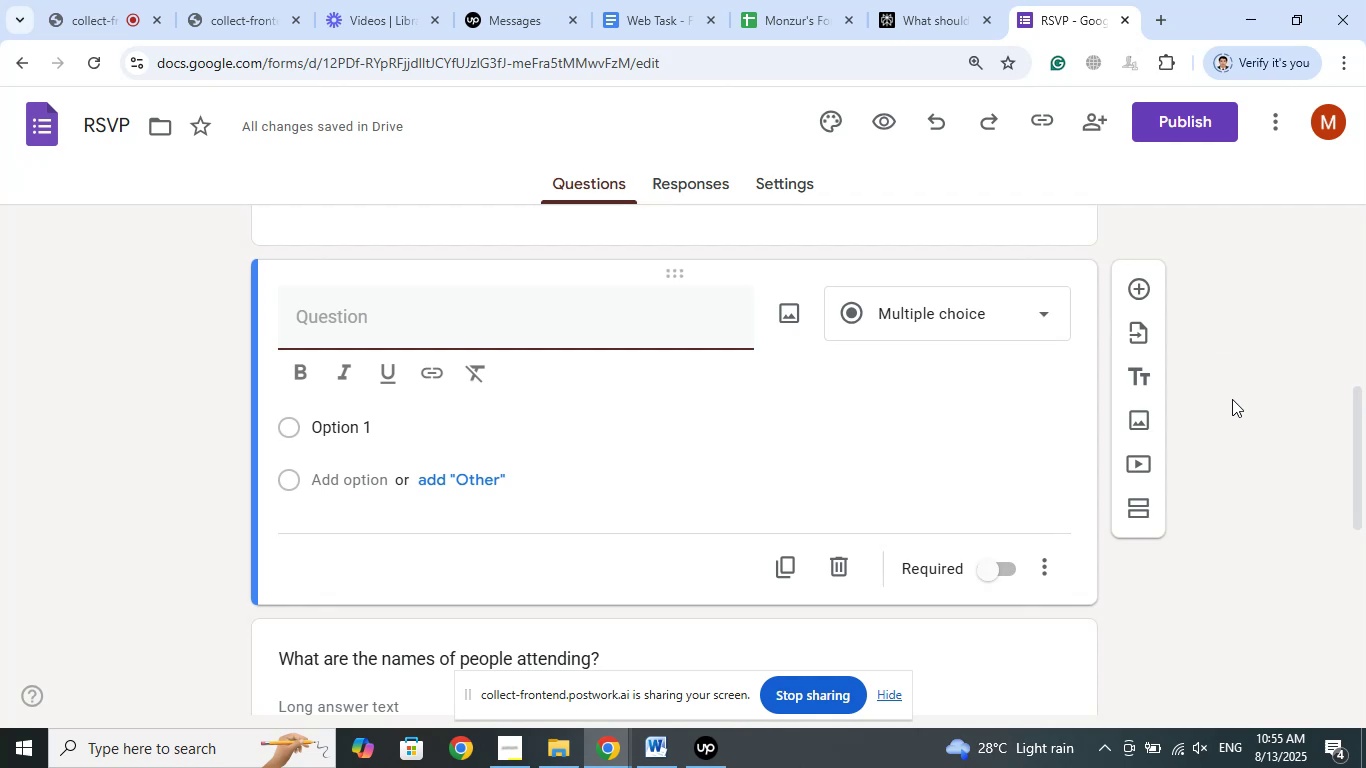 
type(Full Name)
 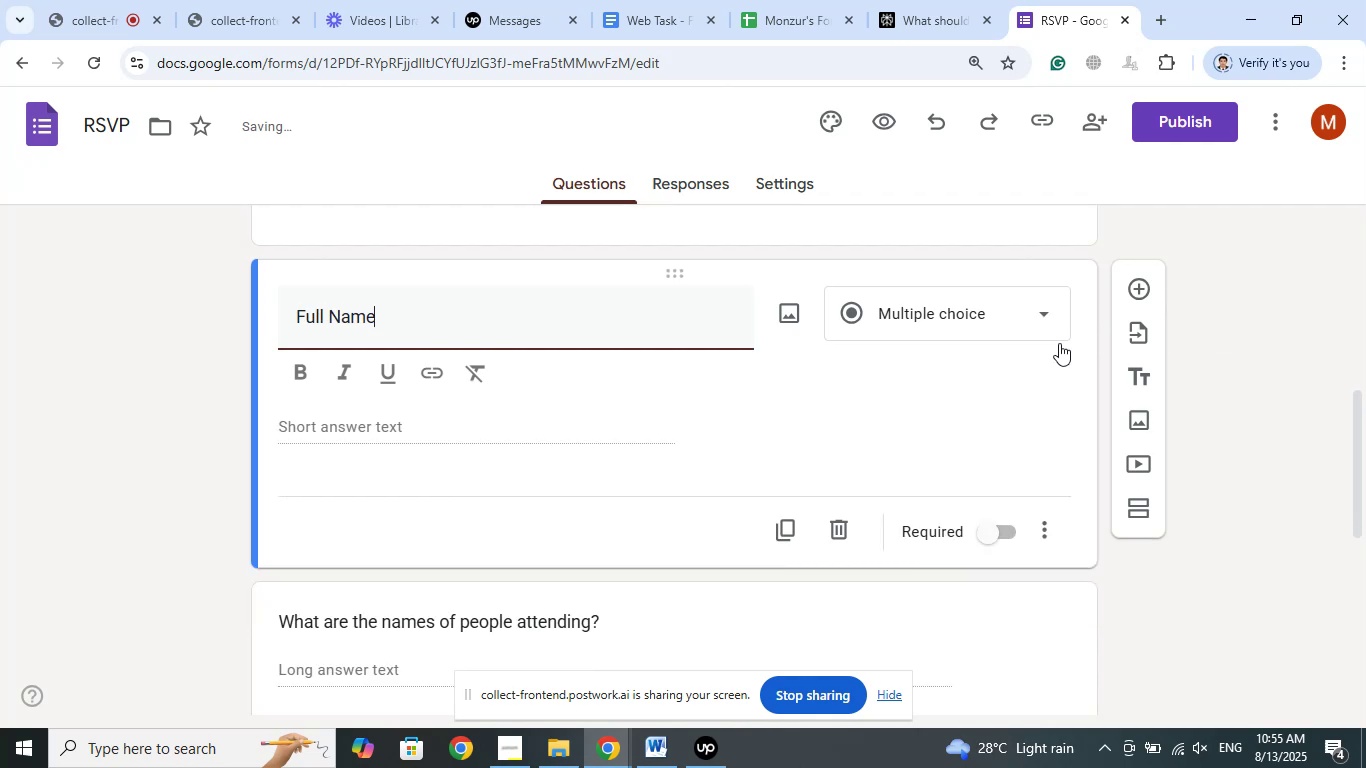 
left_click([1009, 306])
 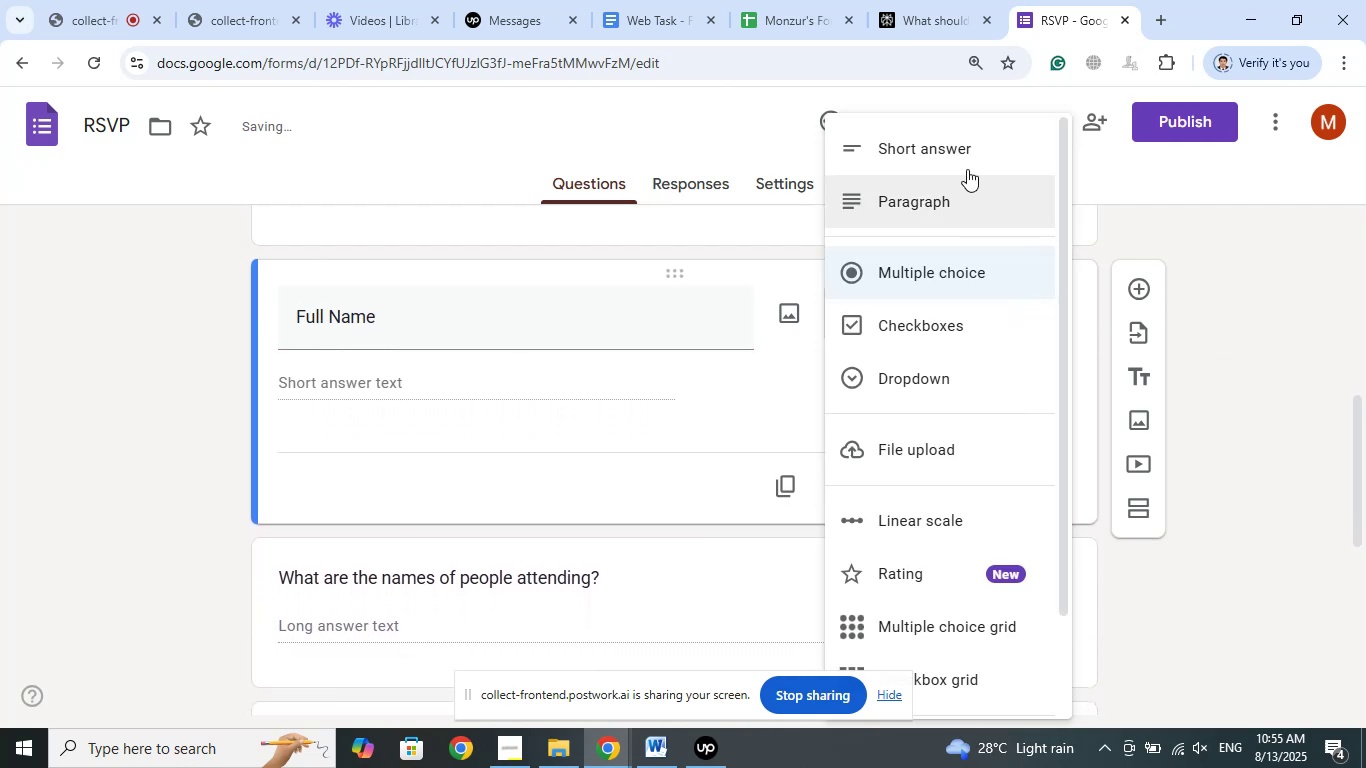 
left_click([963, 151])
 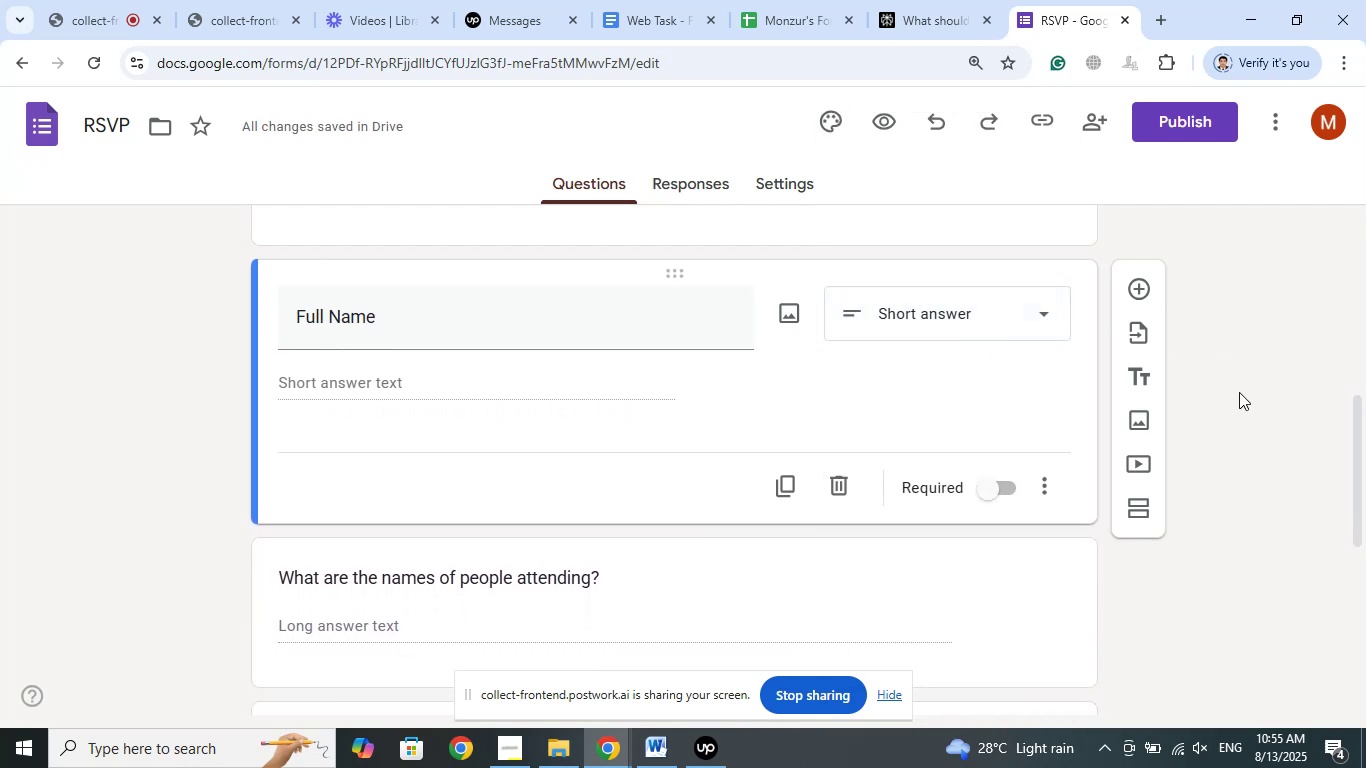 
left_click([1240, 391])
 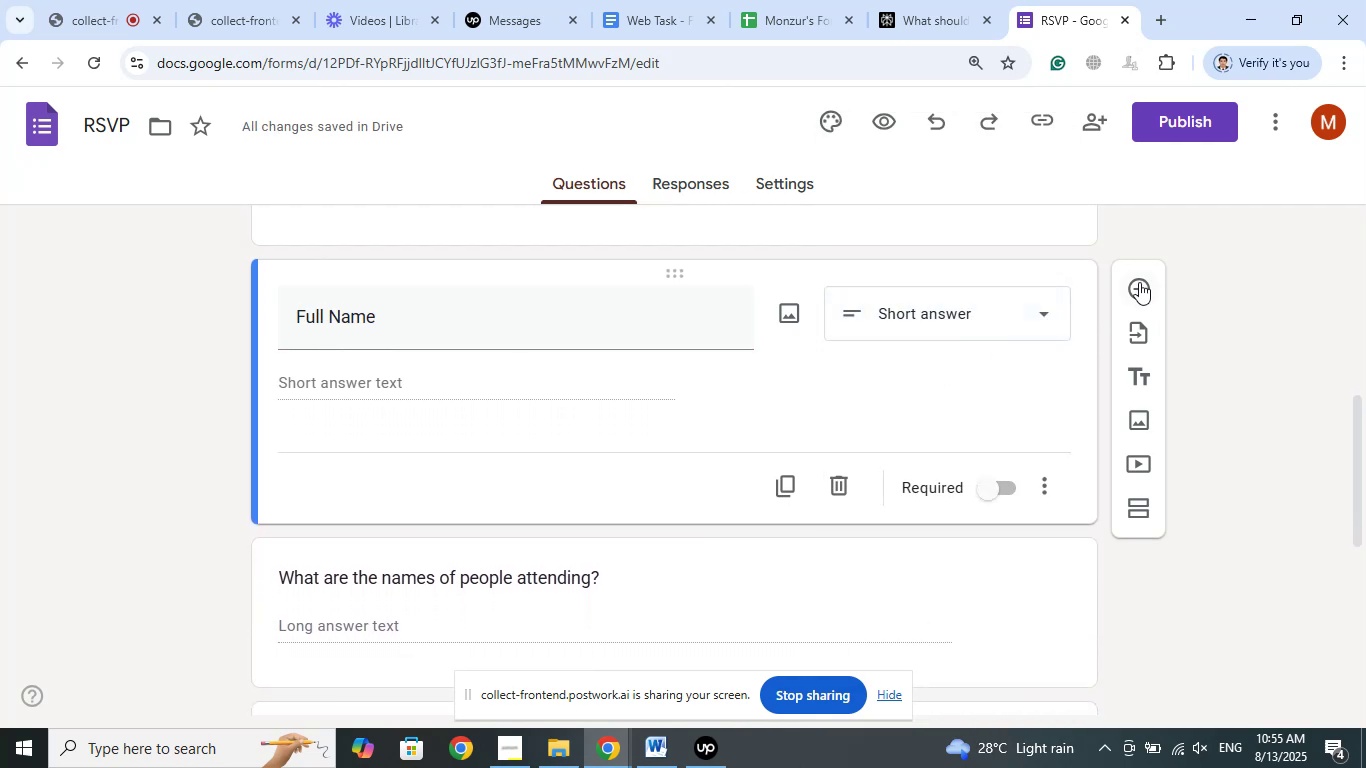 
left_click([1131, 284])
 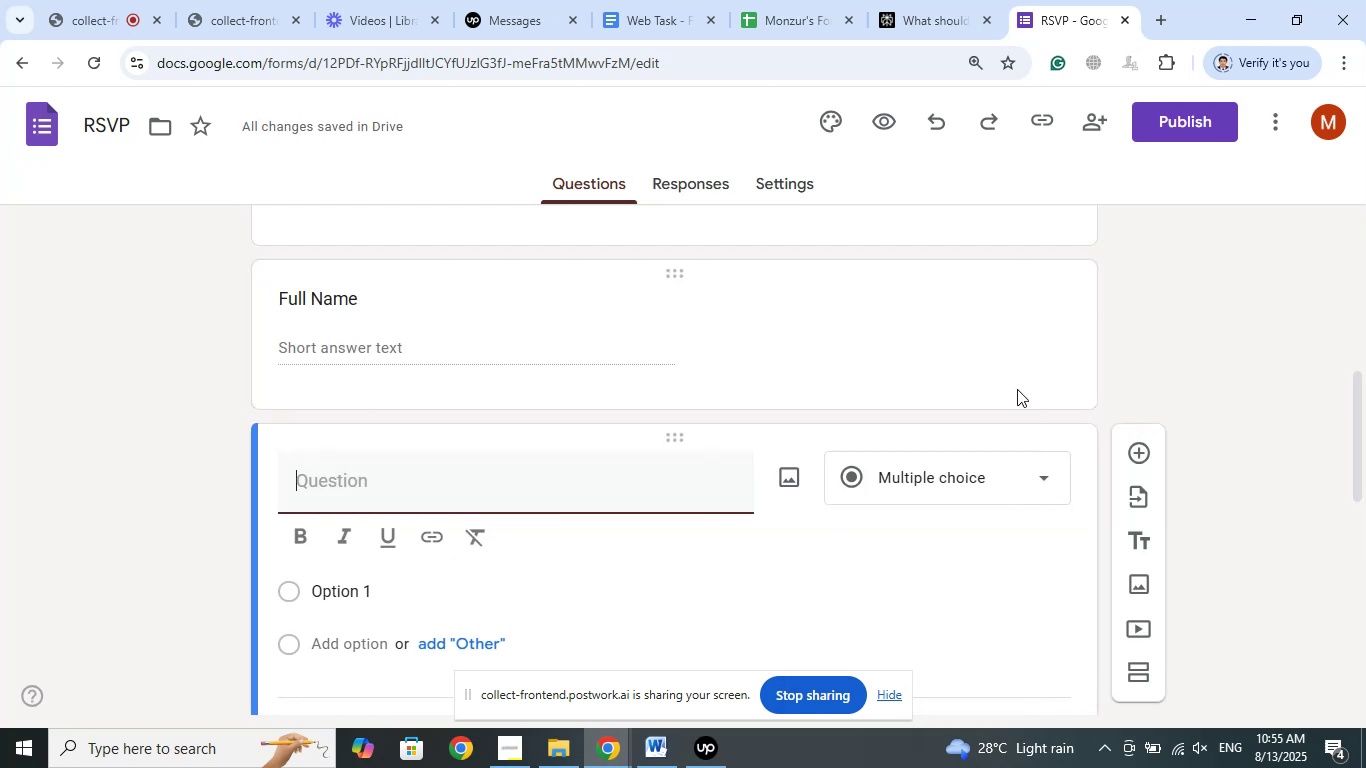 
wait(5.38)
 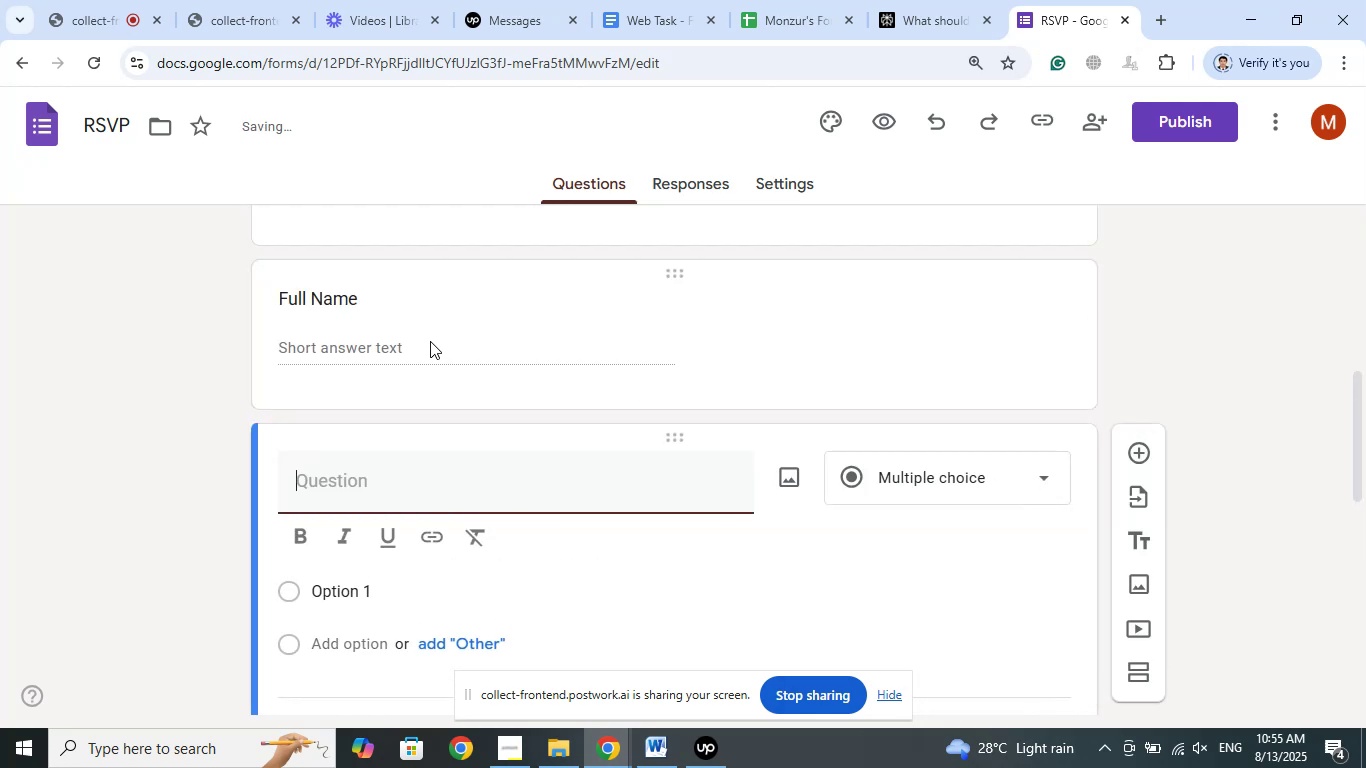 
type(Email Add)
key(Backspace)
key(Backspace)
type(Addess)
 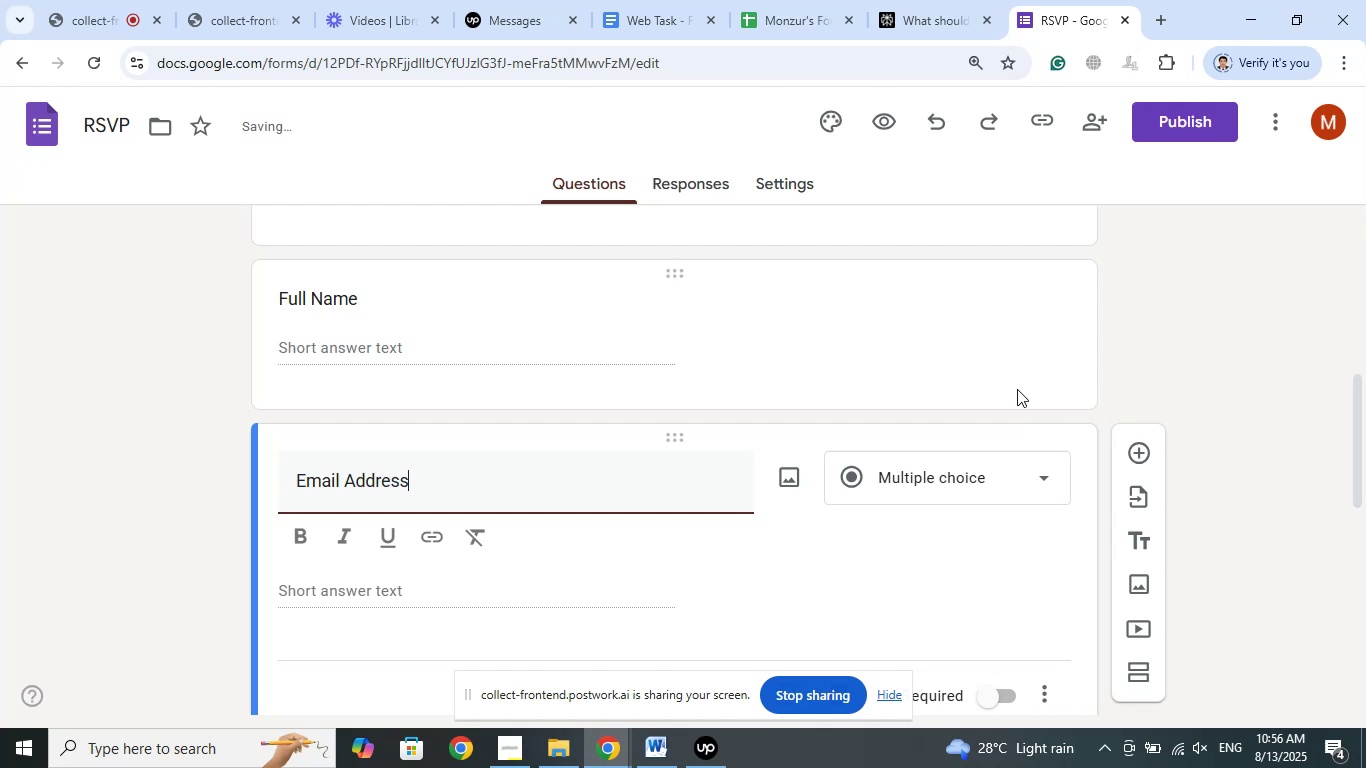 
 